 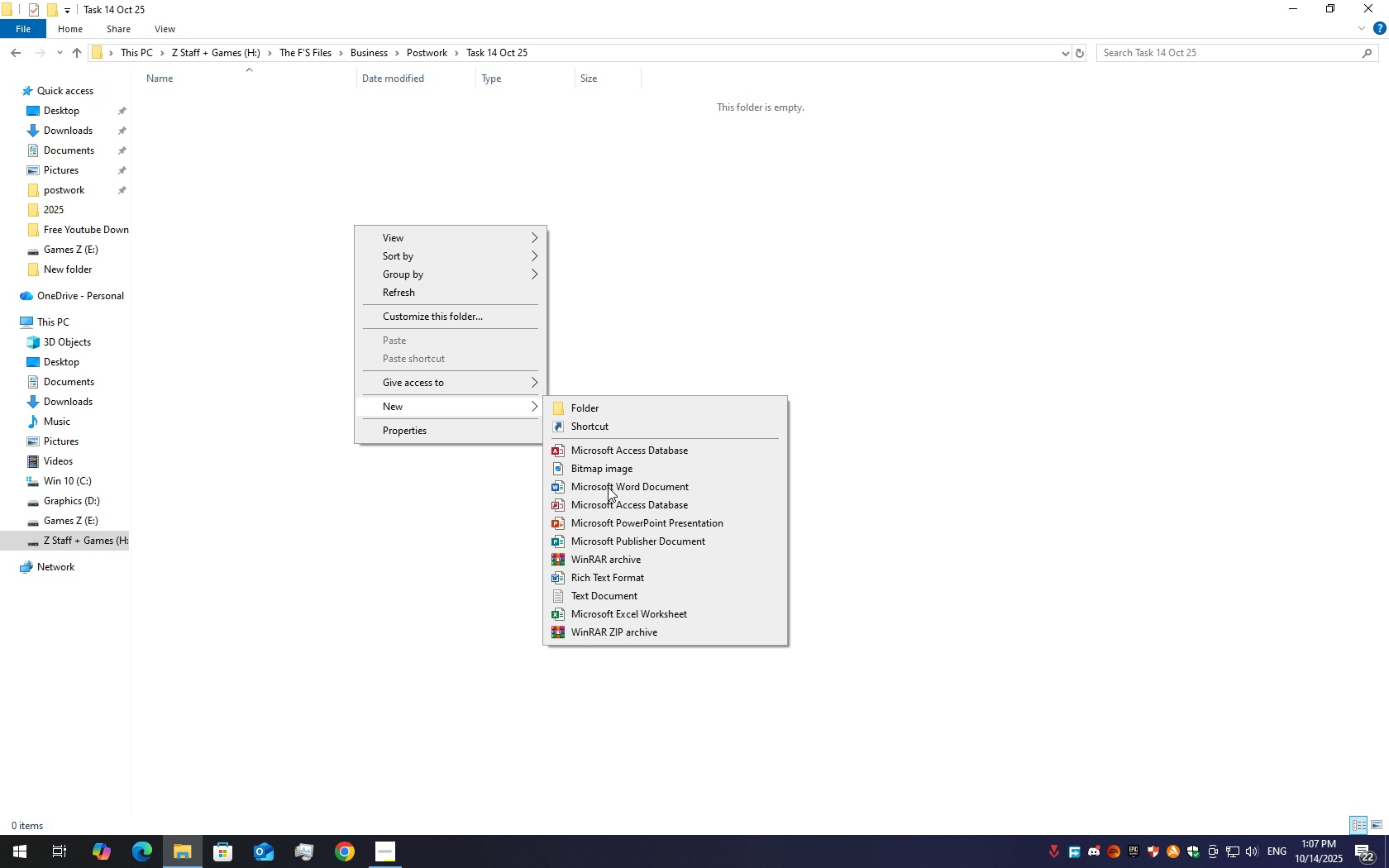 
left_click([606, 610])
 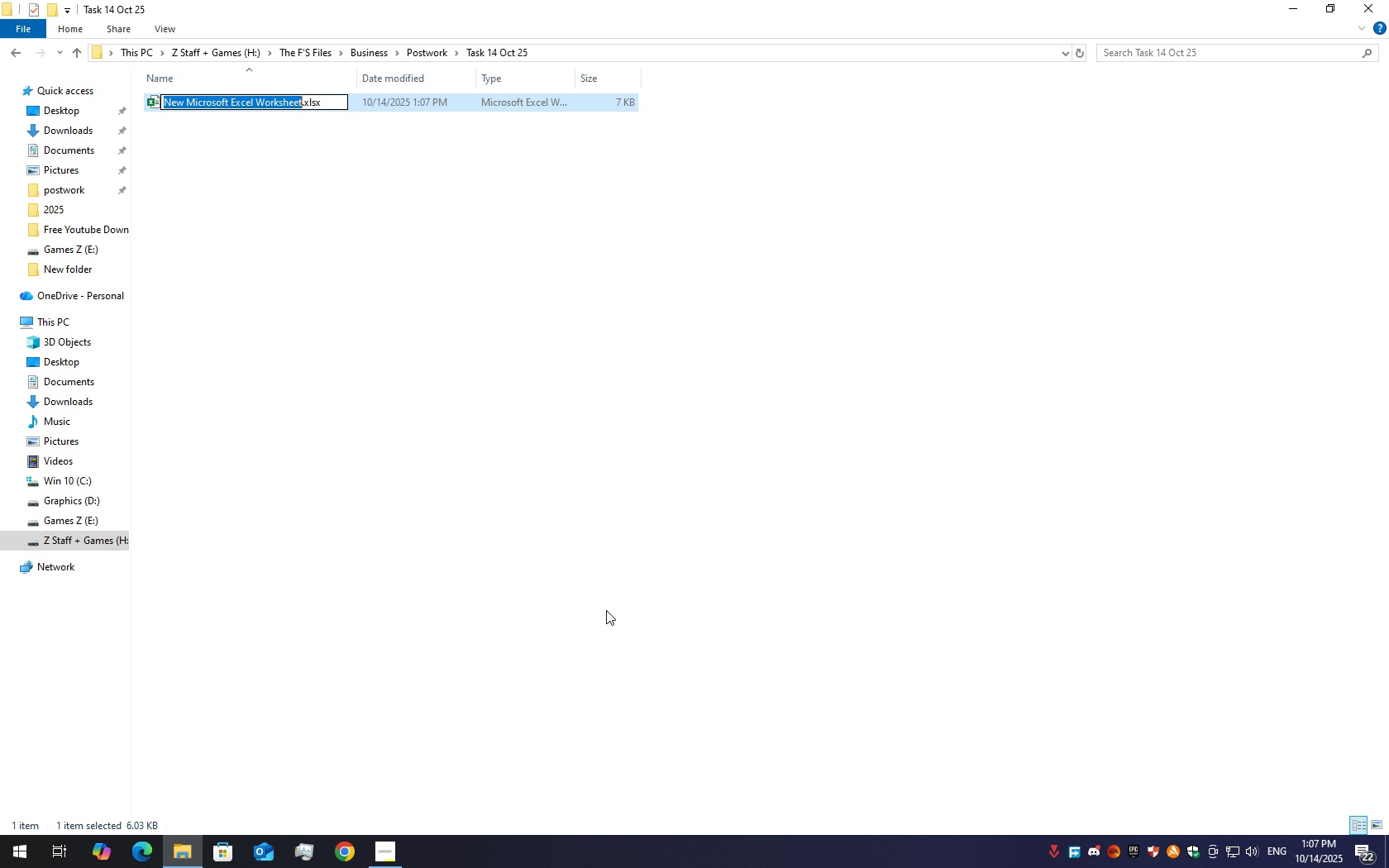 
type(Data Entre)
key(Backspace)
type(y Sheet)
 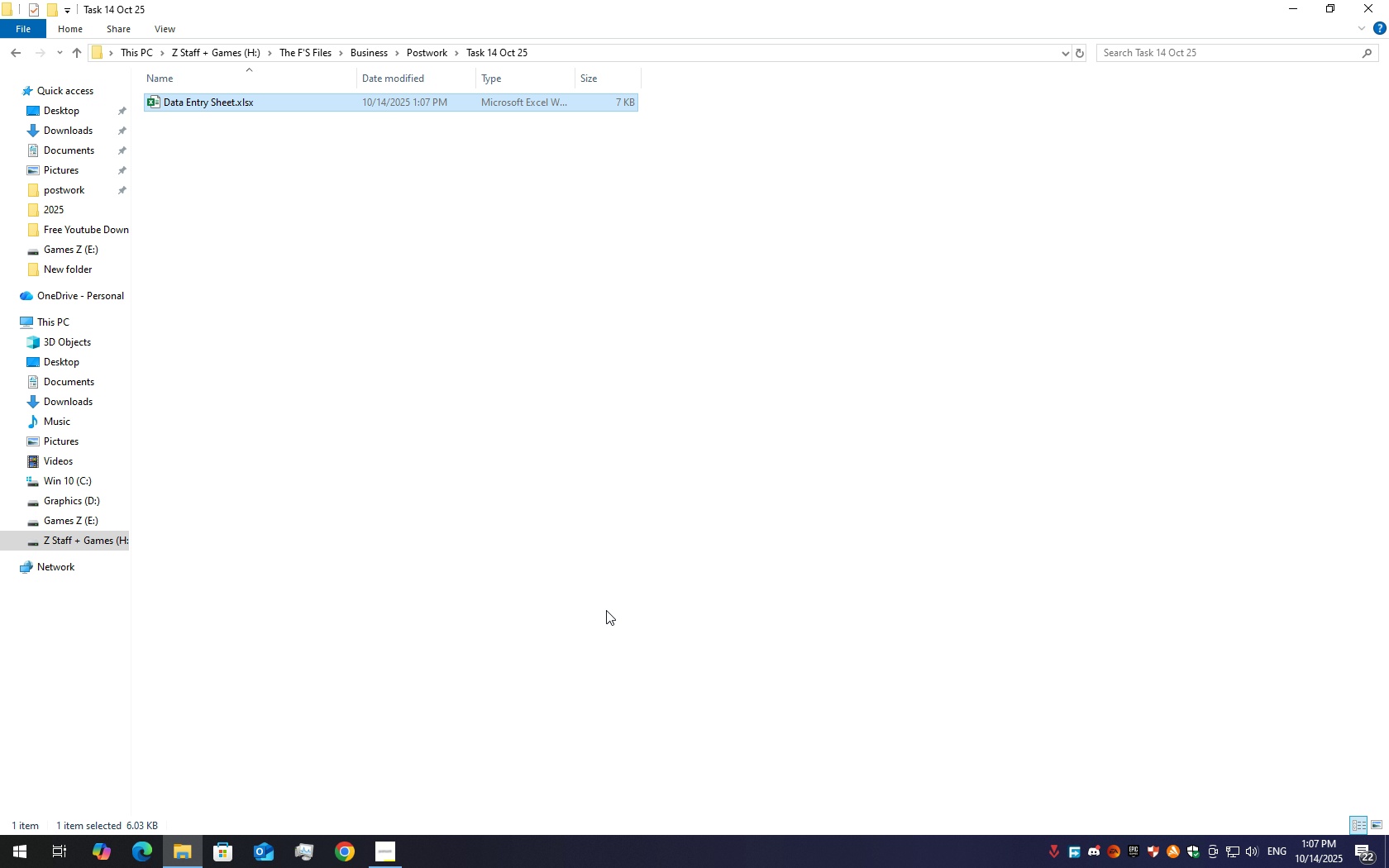 
 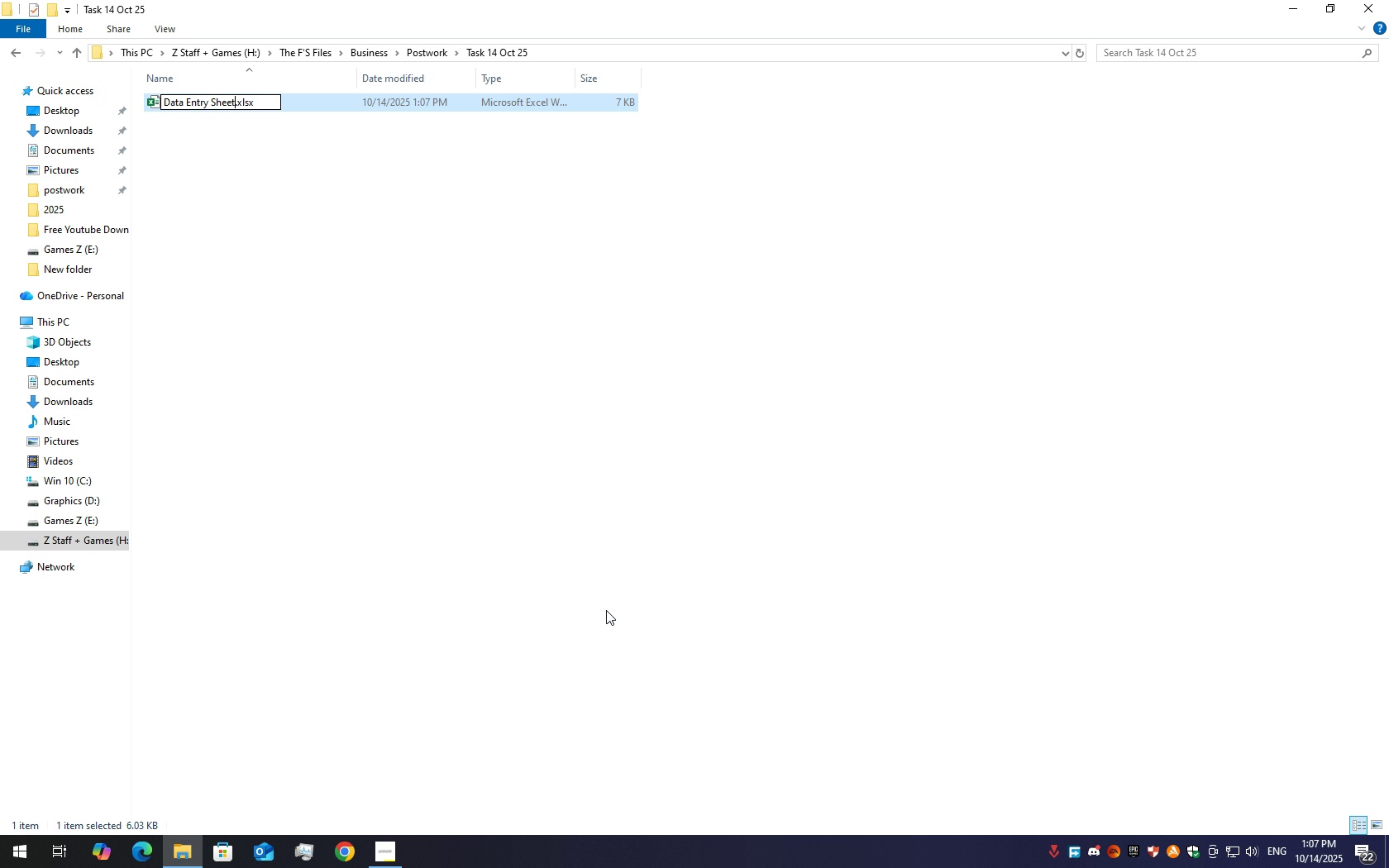 
key(Enter)
 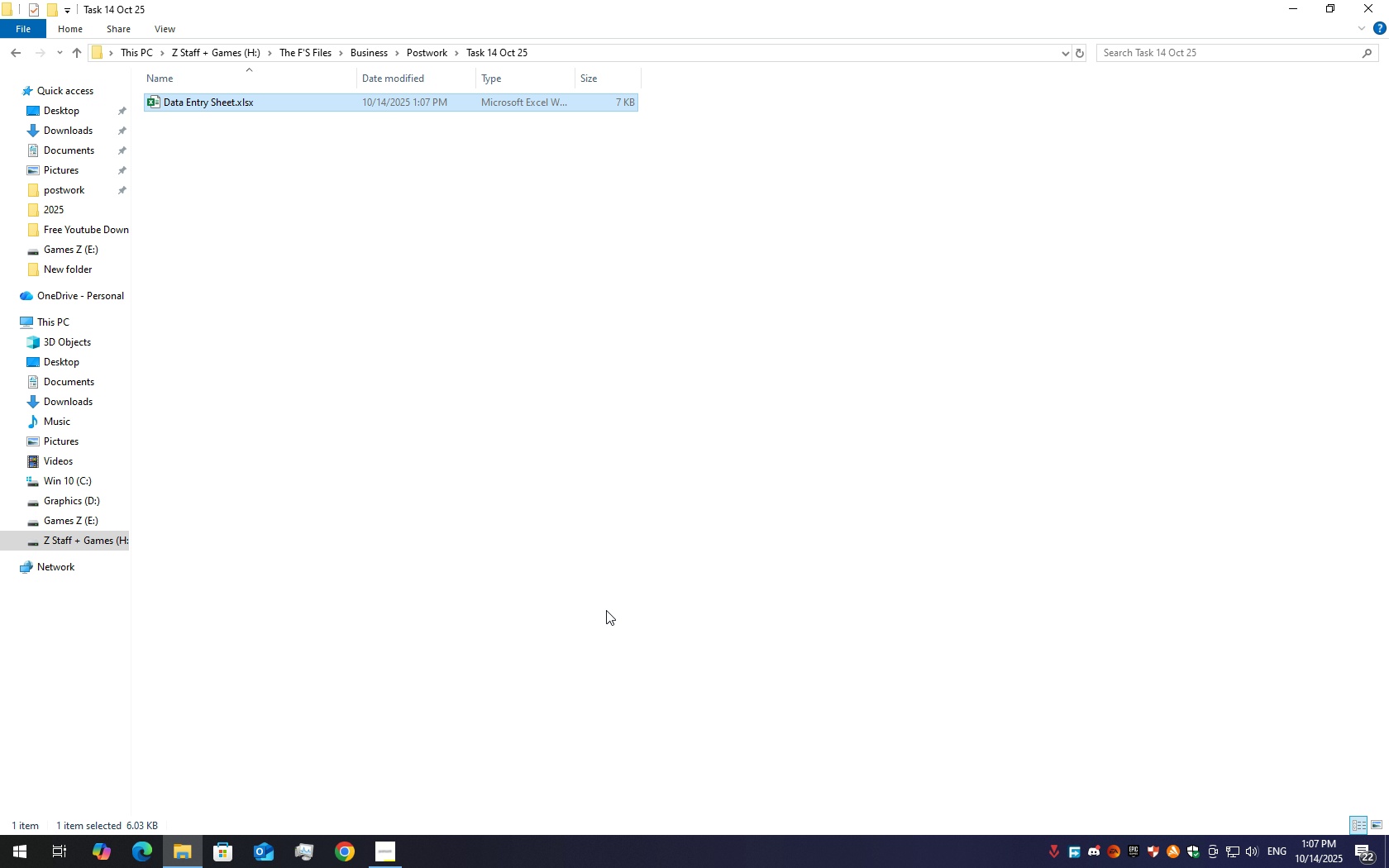 
key(Enter)
 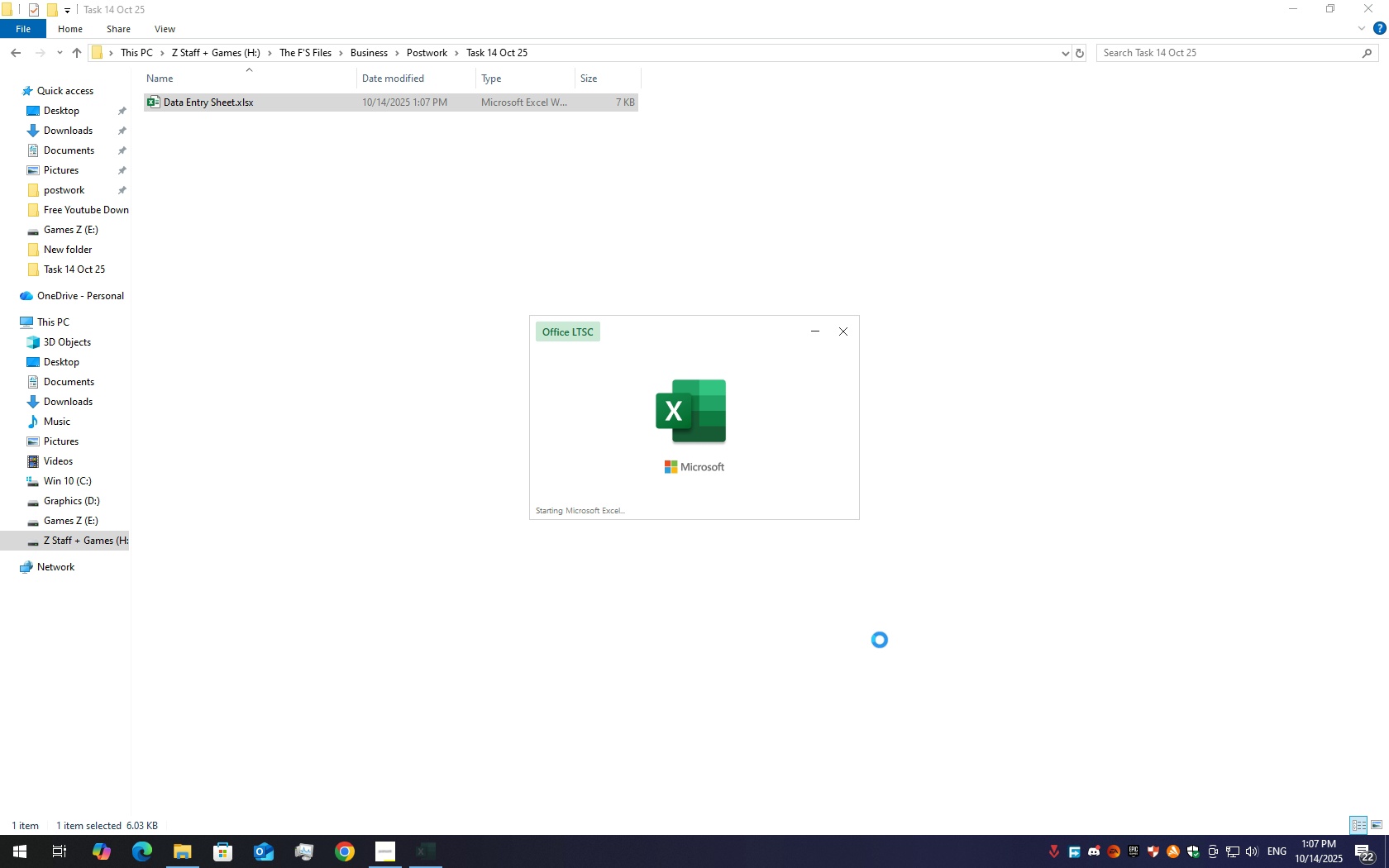 
wait(5.59)
 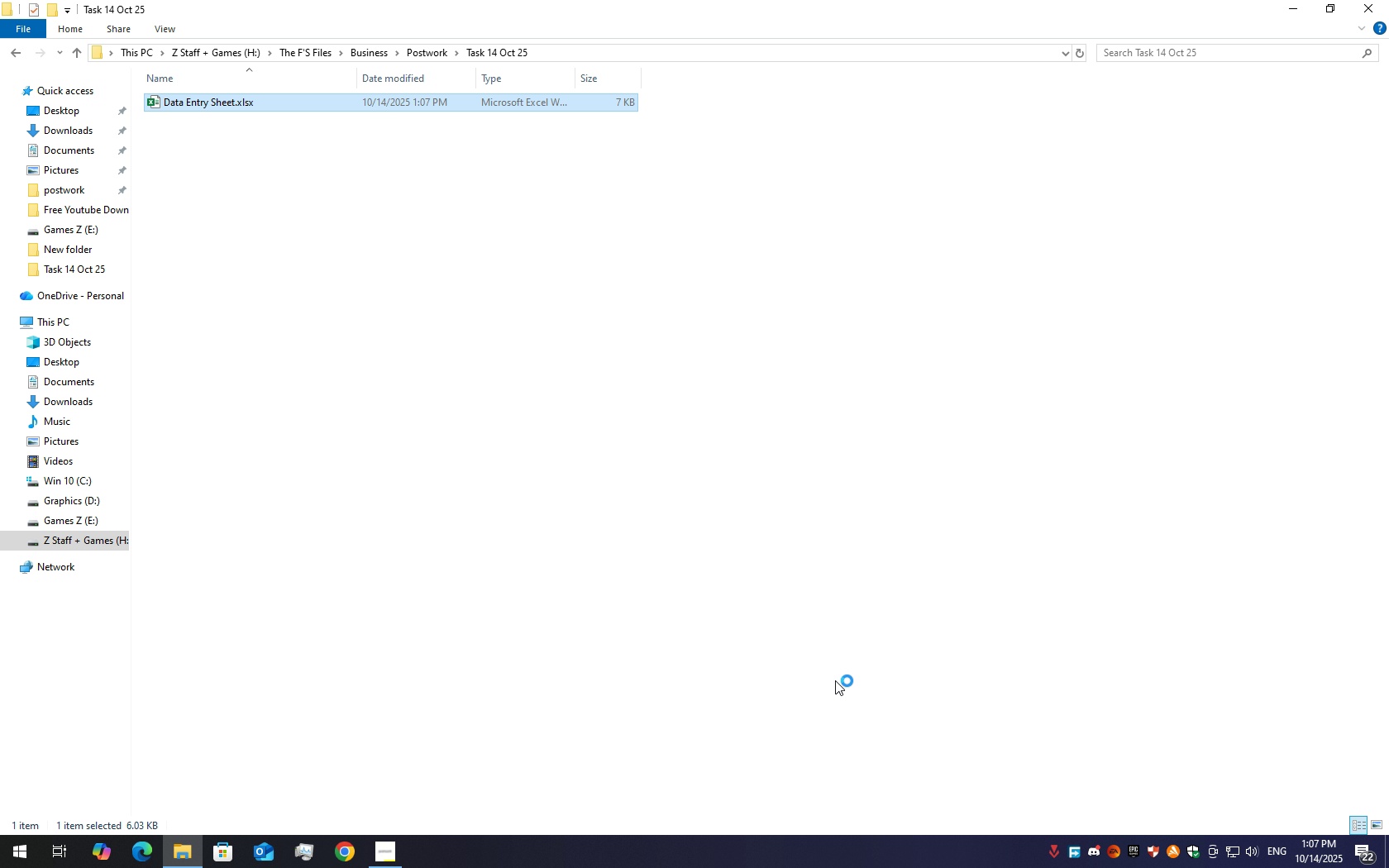 
left_click([1388, 15])
 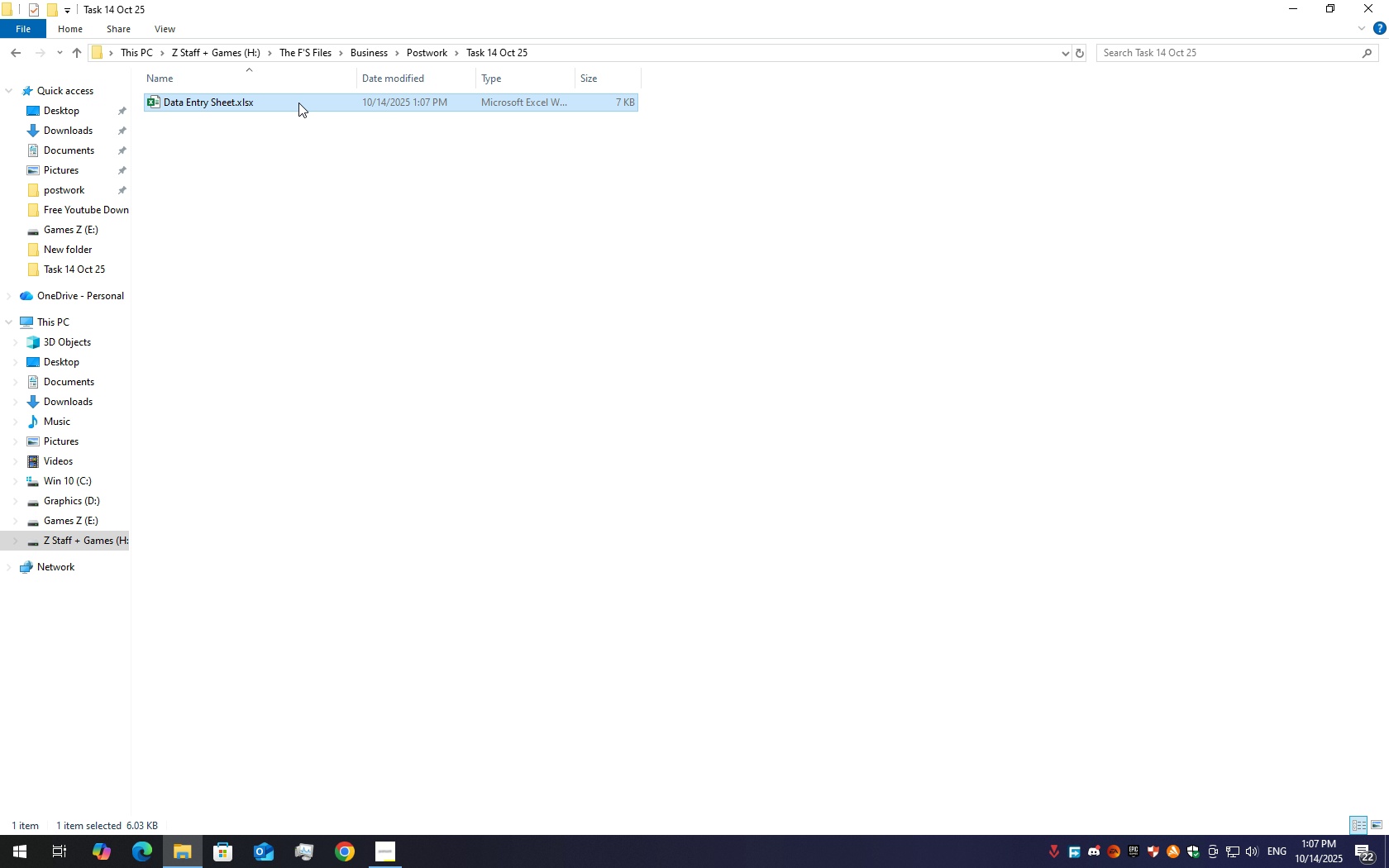 
right_click([284, 109])
 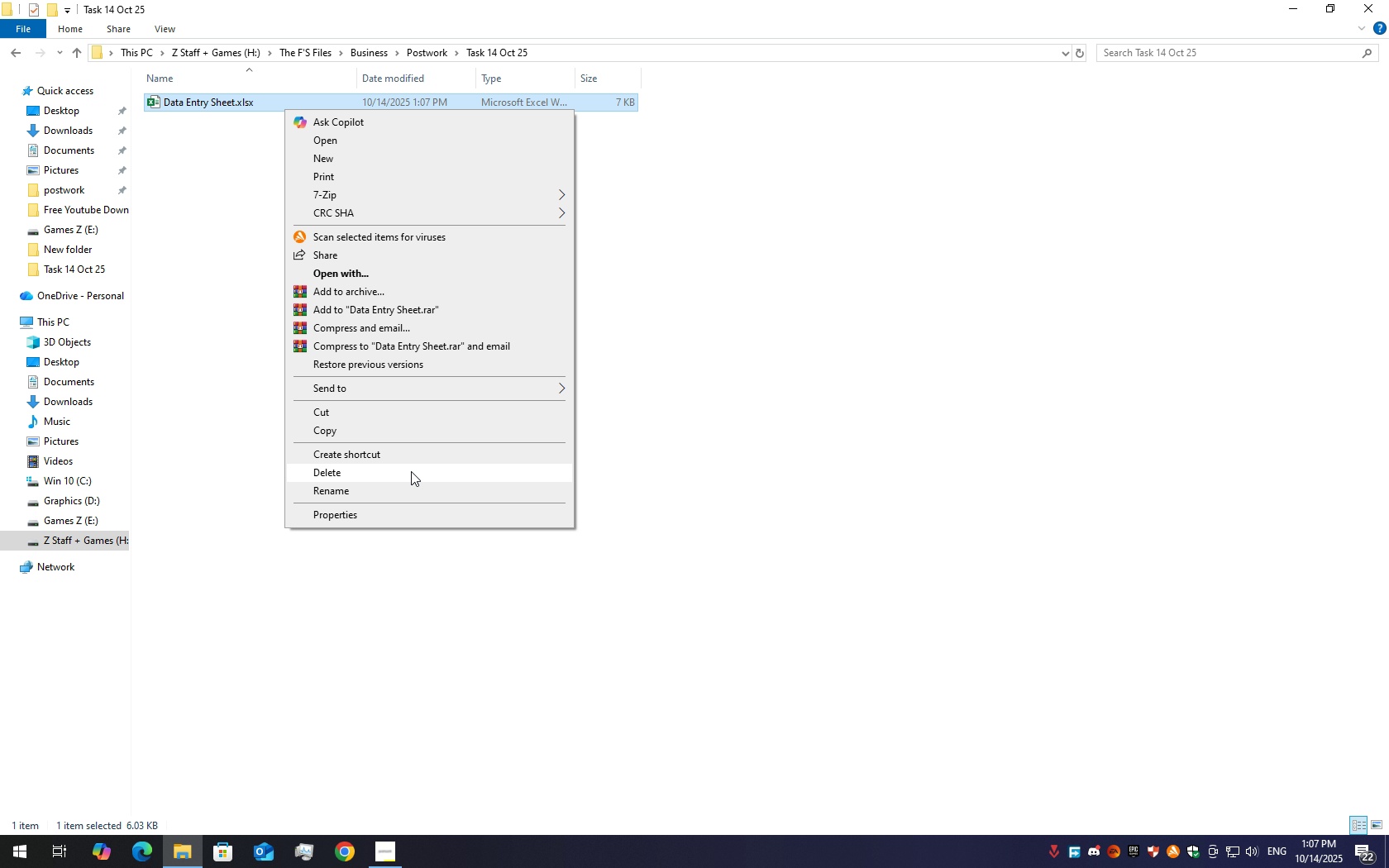 
left_click([400, 489])
 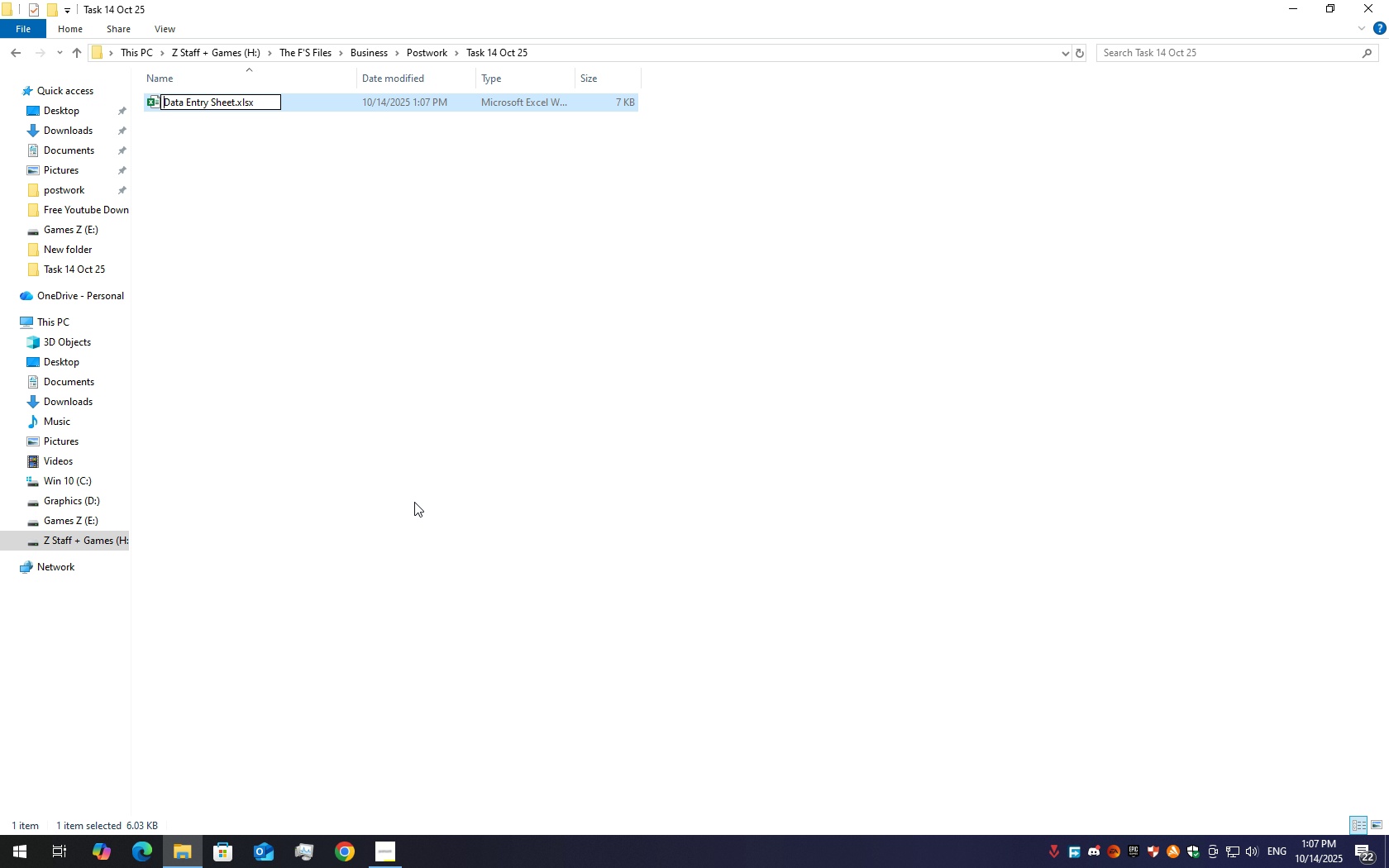 
key(ArrowLeft)
 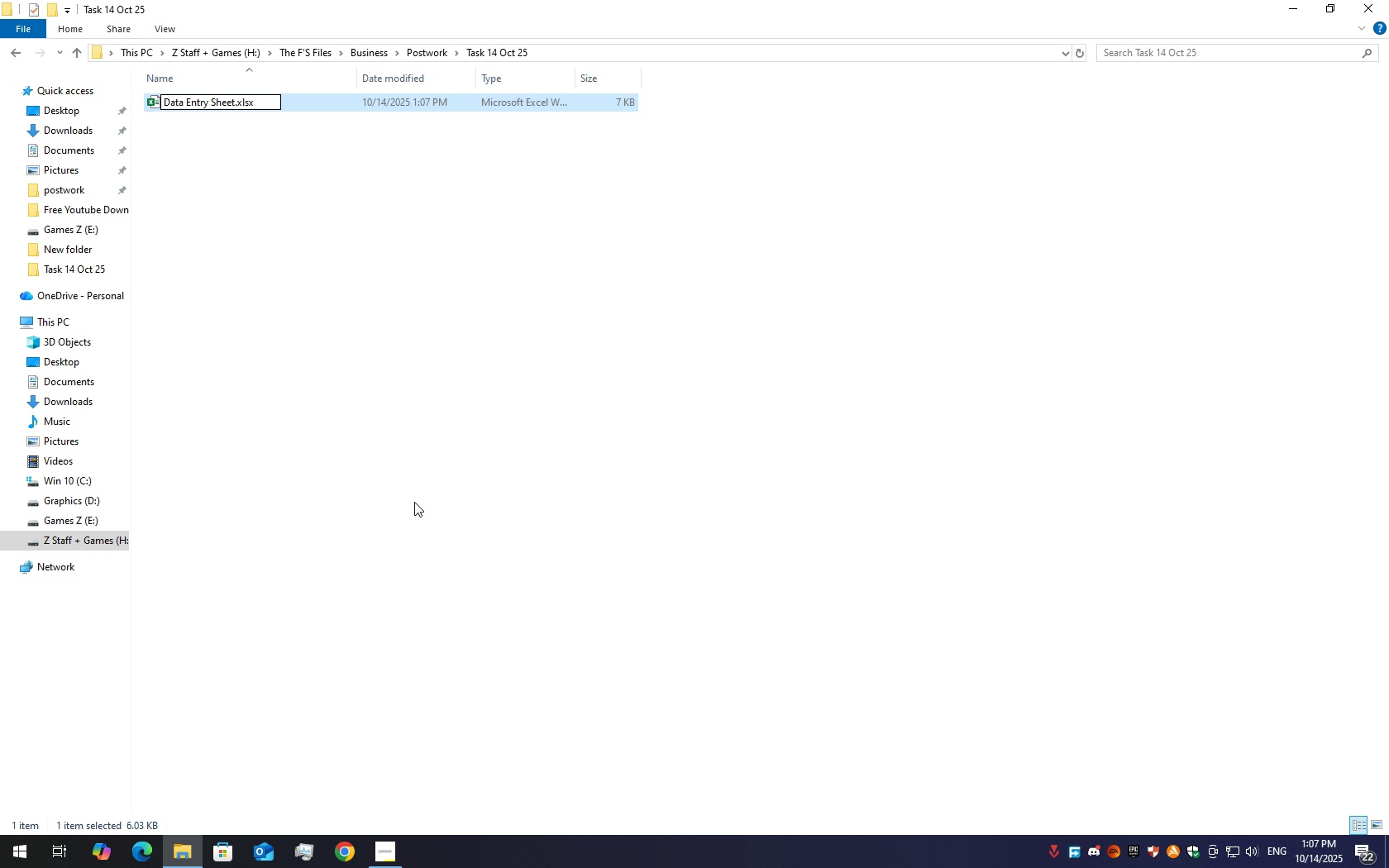 
type(a)
key(Backspace)
type(Administrative Salary )
 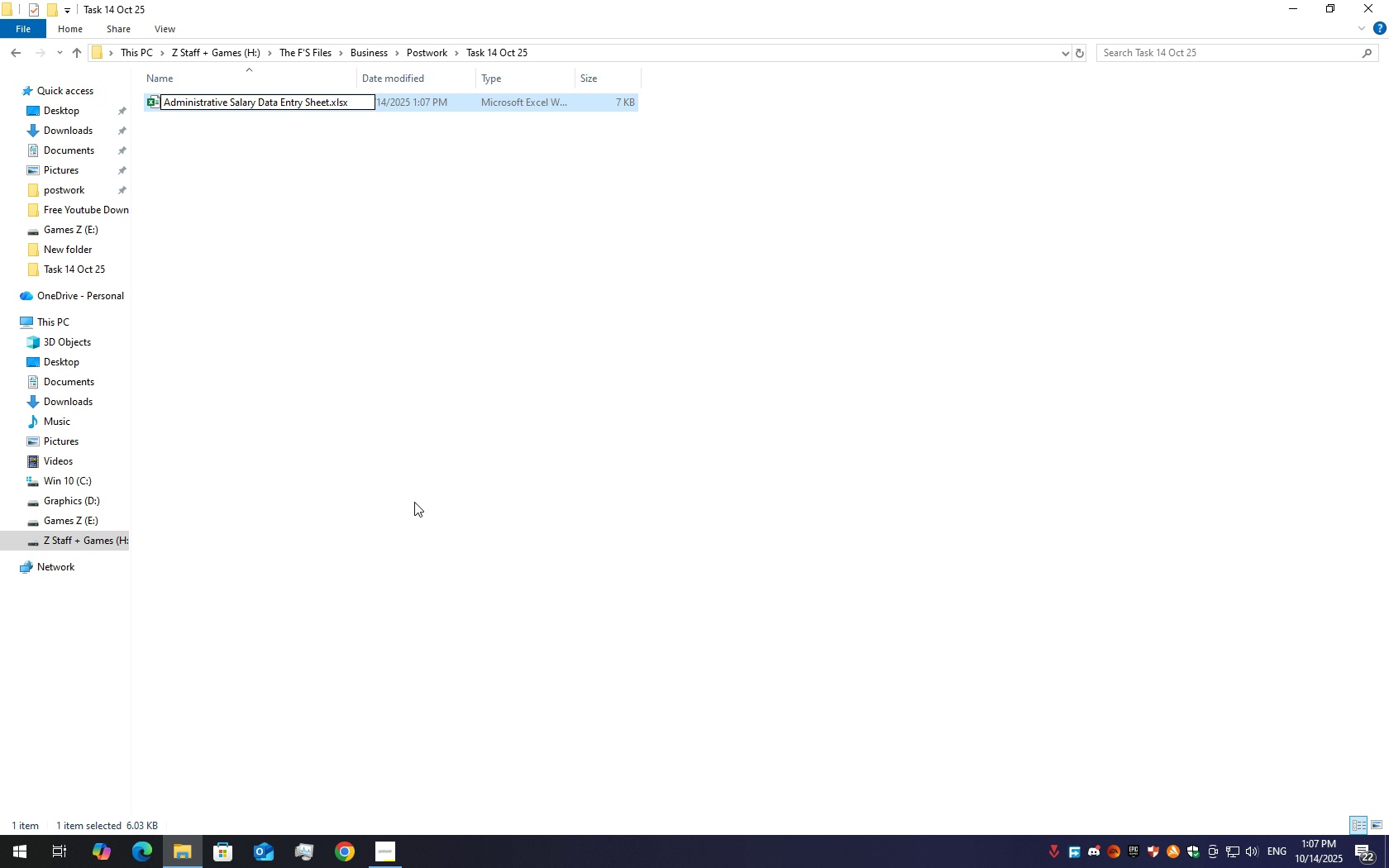 
key(Enter)
 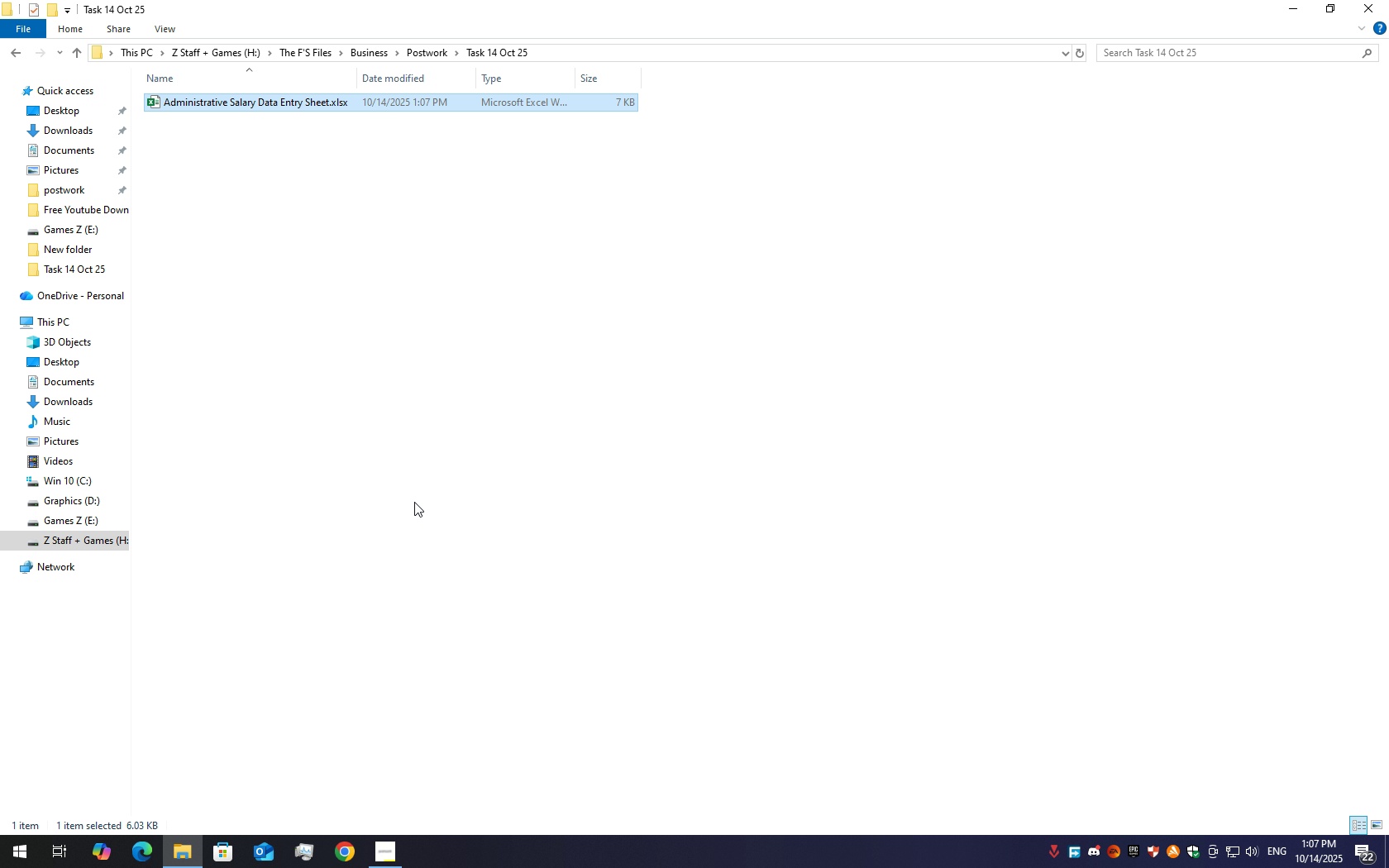 
key(Enter)
 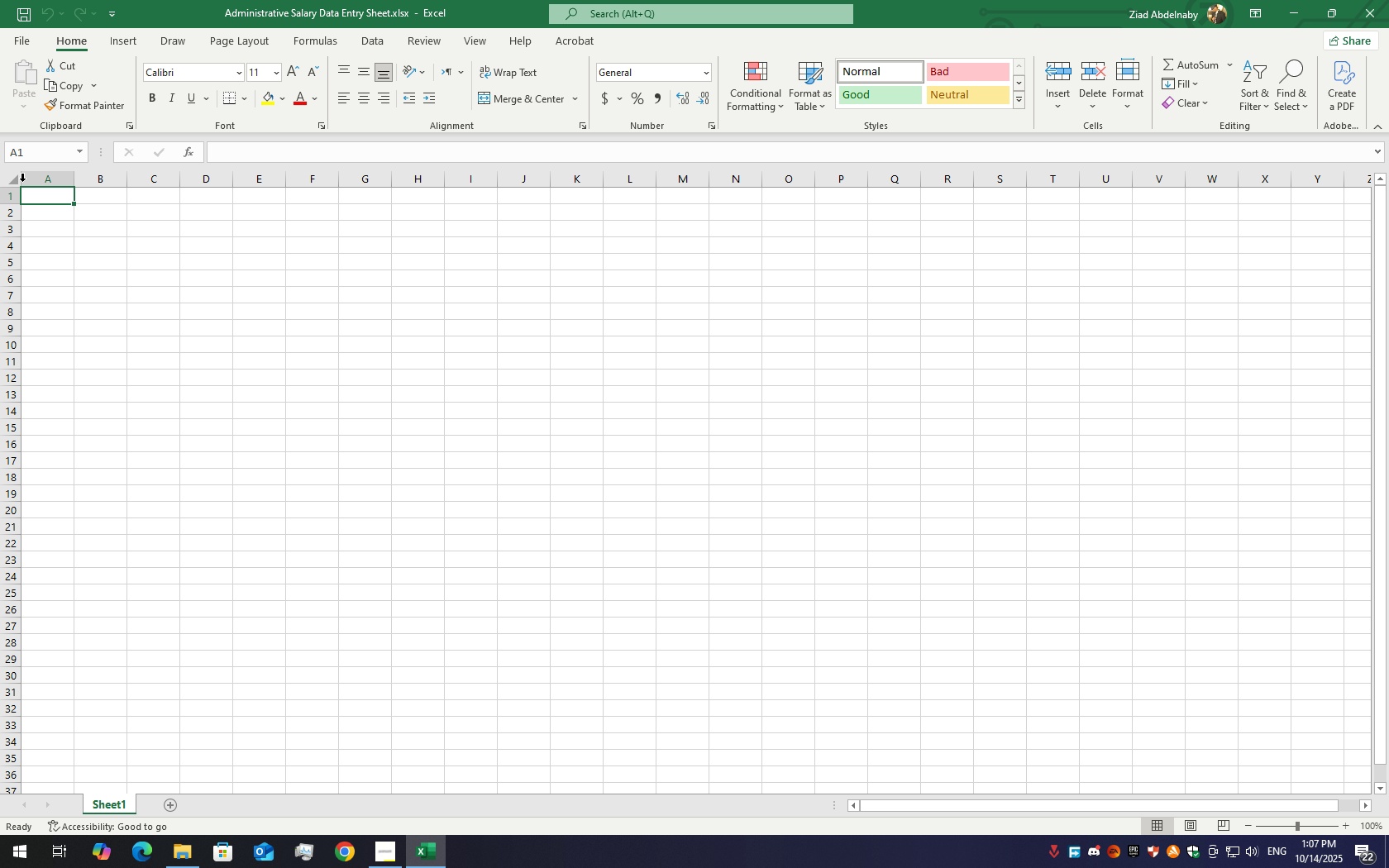 
double_click([57, 199])
 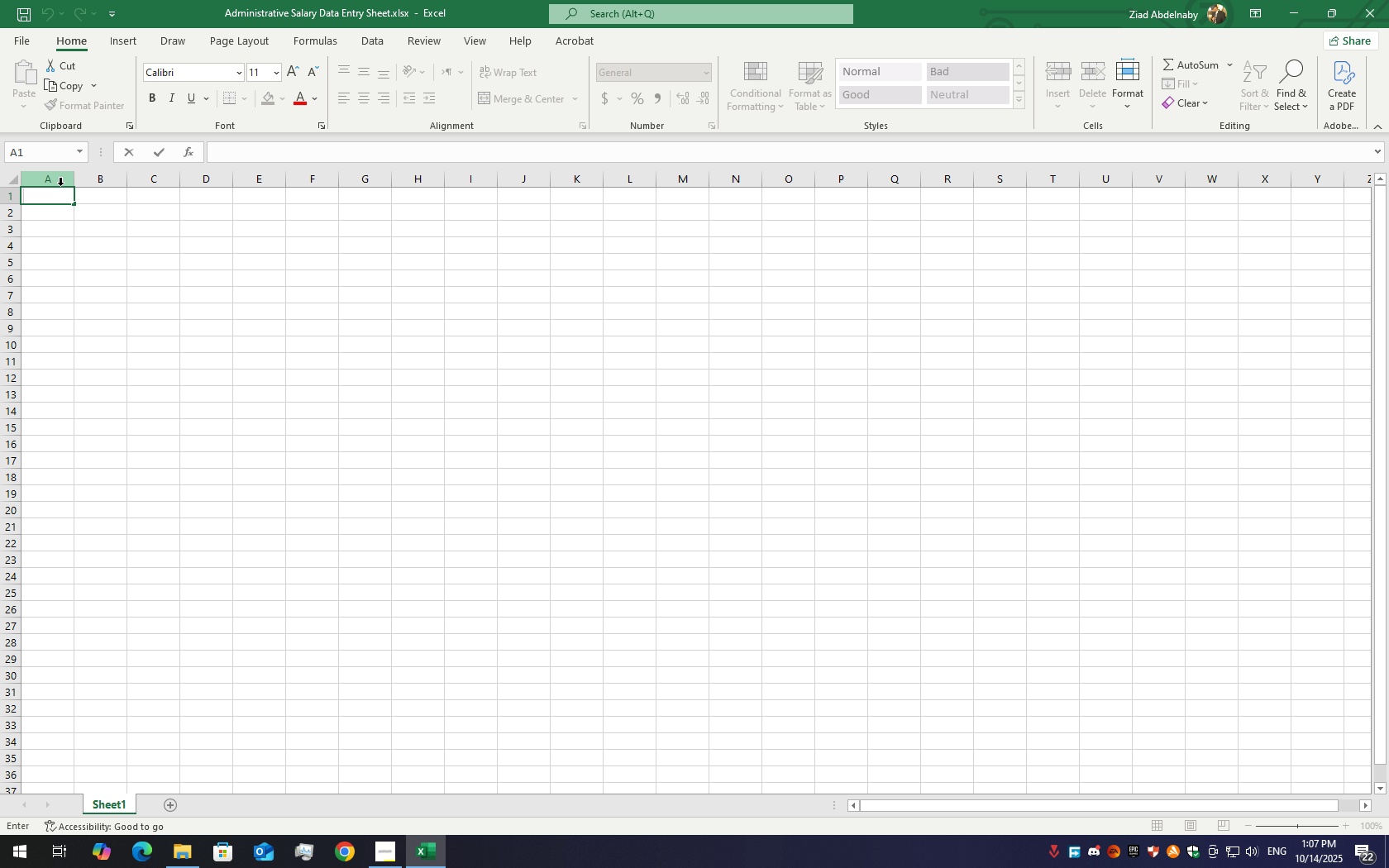 
type(Data)
key(Backspace)
type(e)
 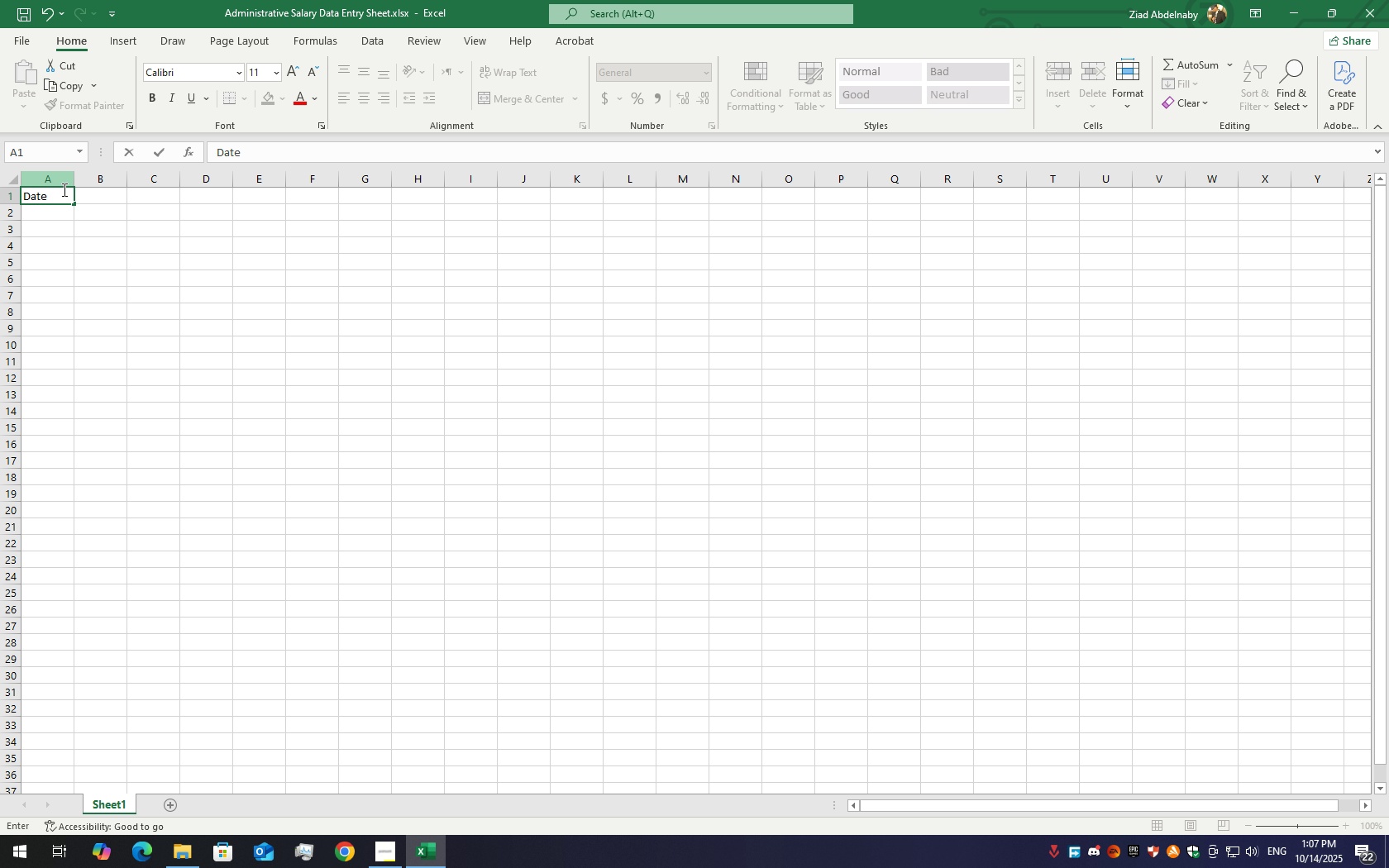 
left_click([57, 232])
 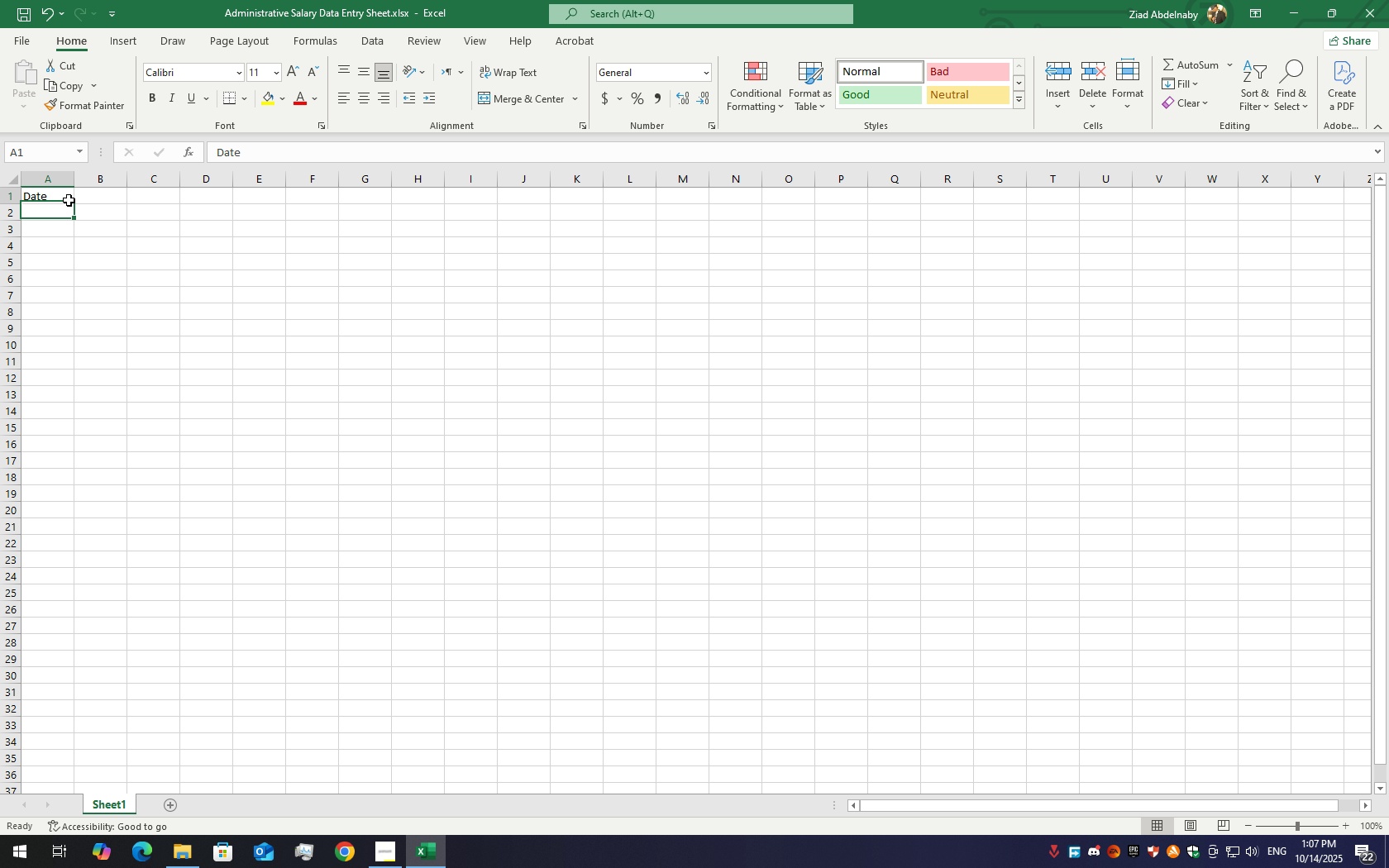 
left_click([69, 200])
 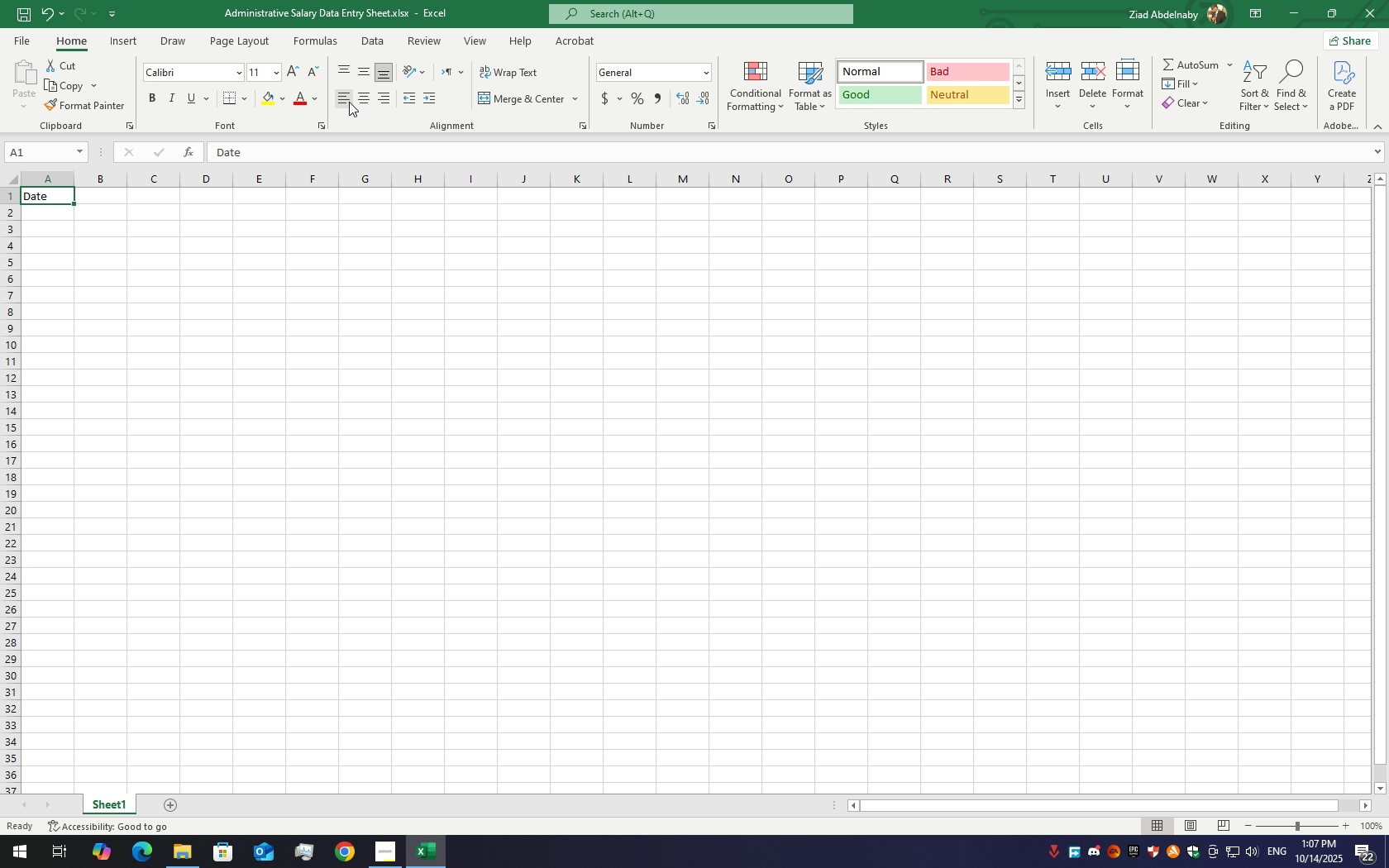 
left_click([363, 100])
 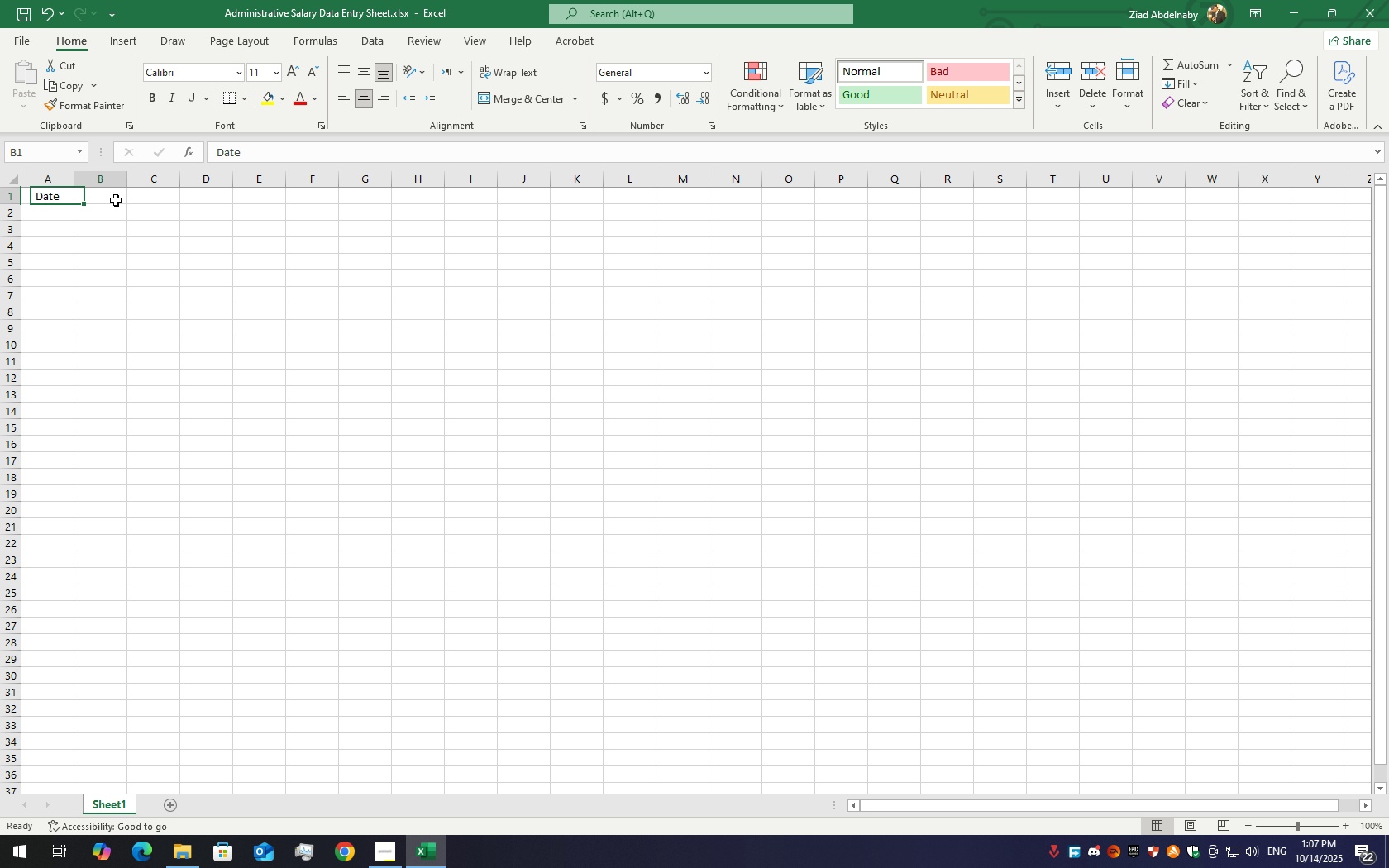 
double_click([116, 200])
 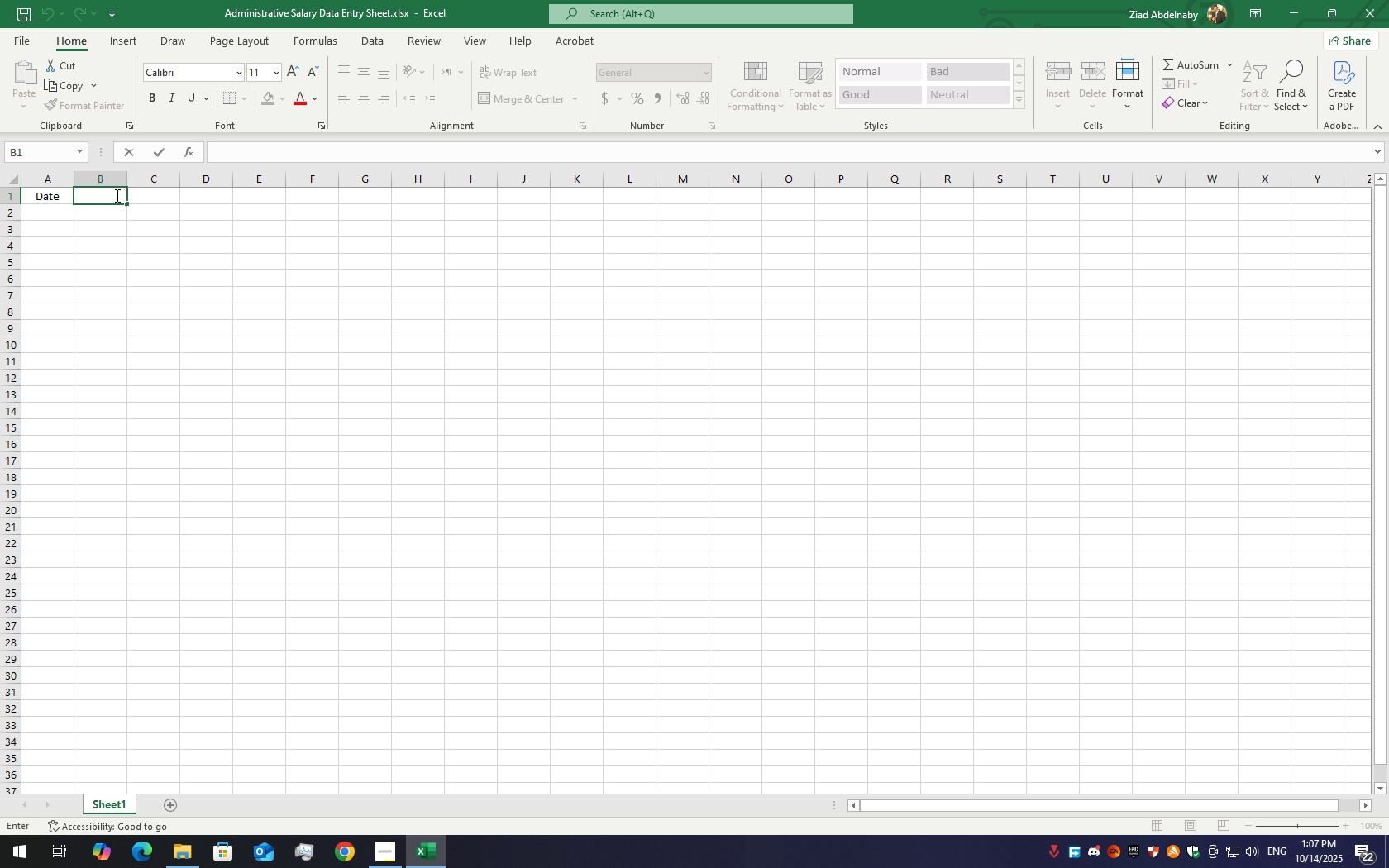 
left_click([116, 195])
 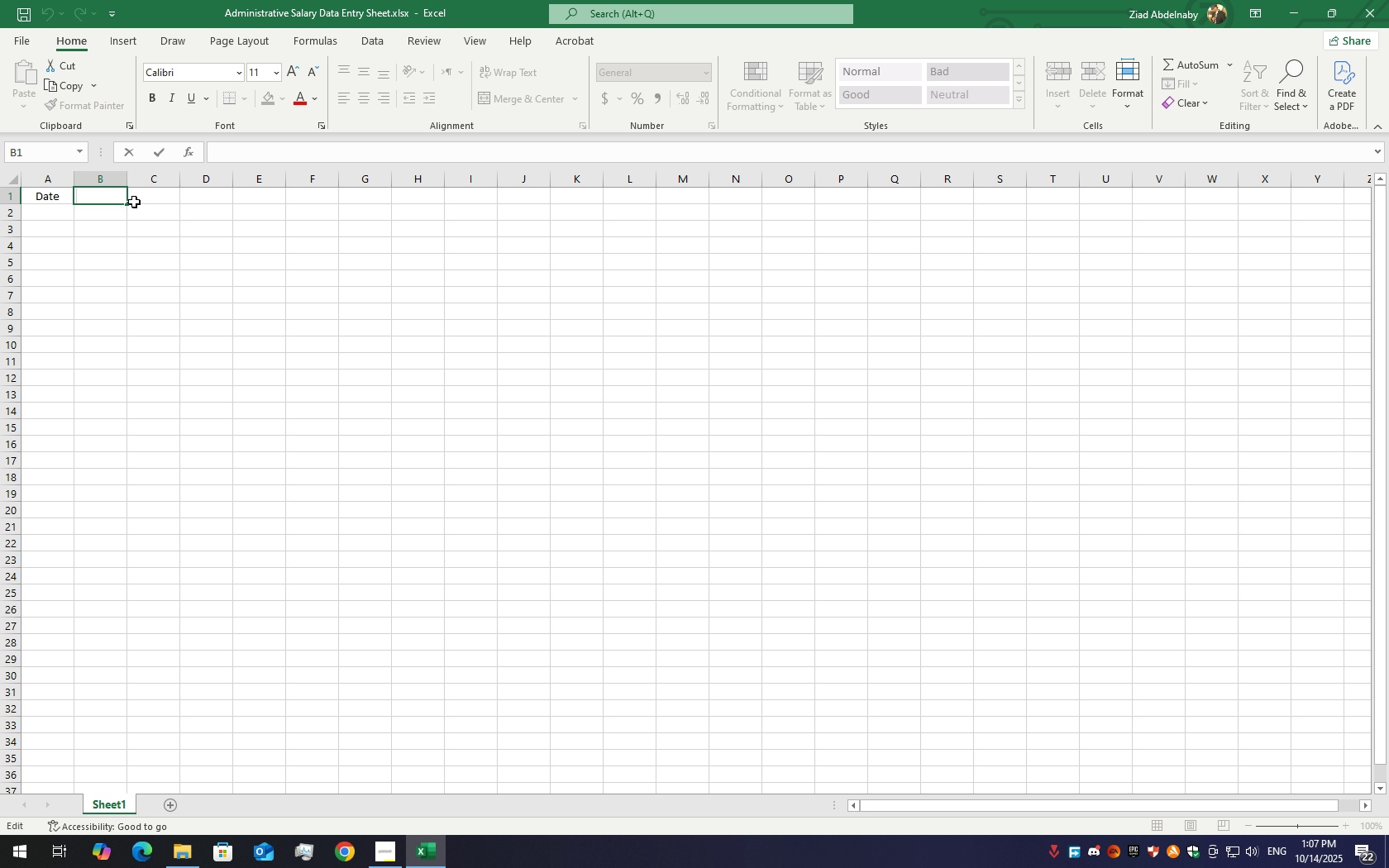 
hold_key(key=ShiftLeft, duration=1.52)
 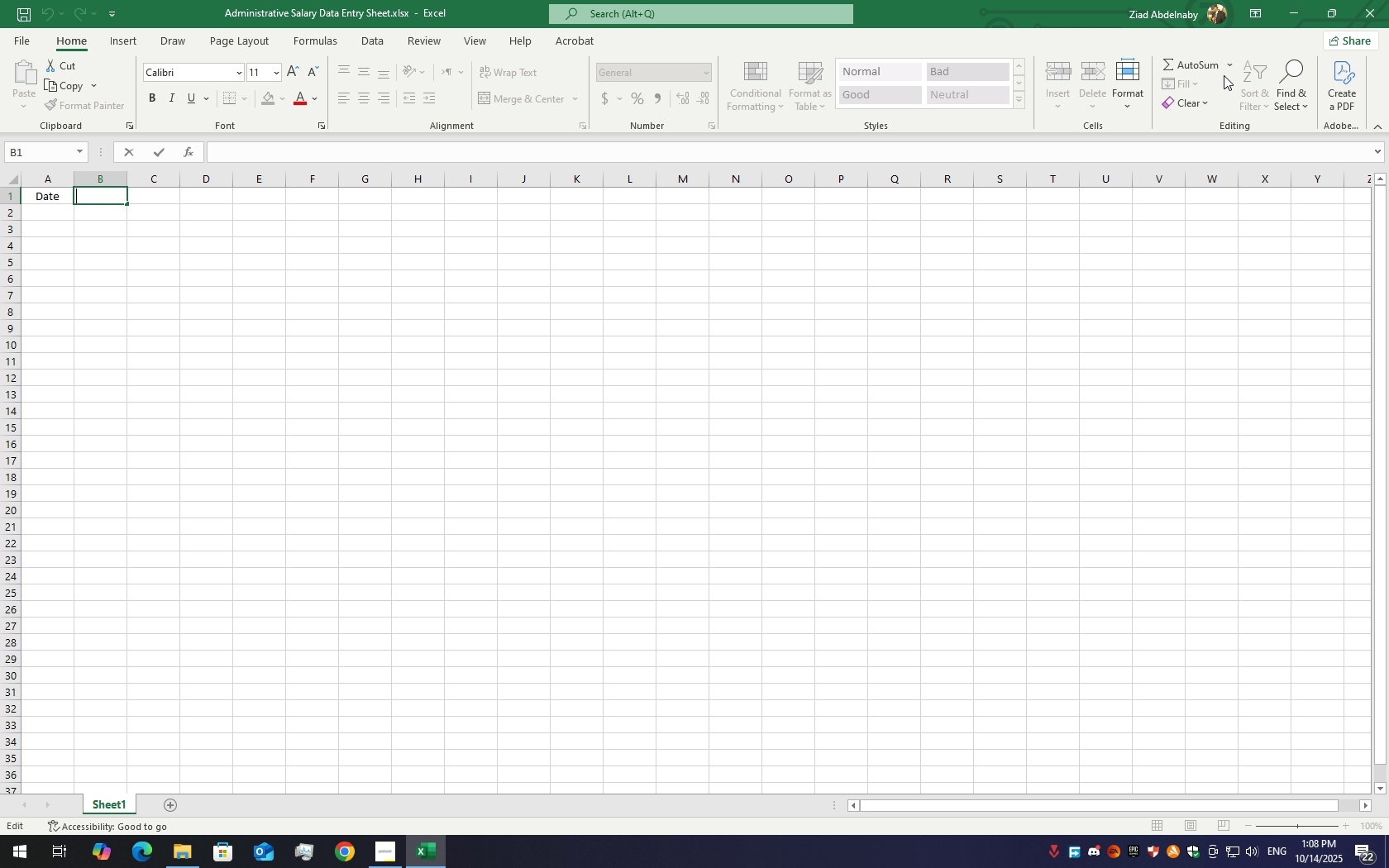 
hold_key(key=ShiftLeft, duration=1.53)
 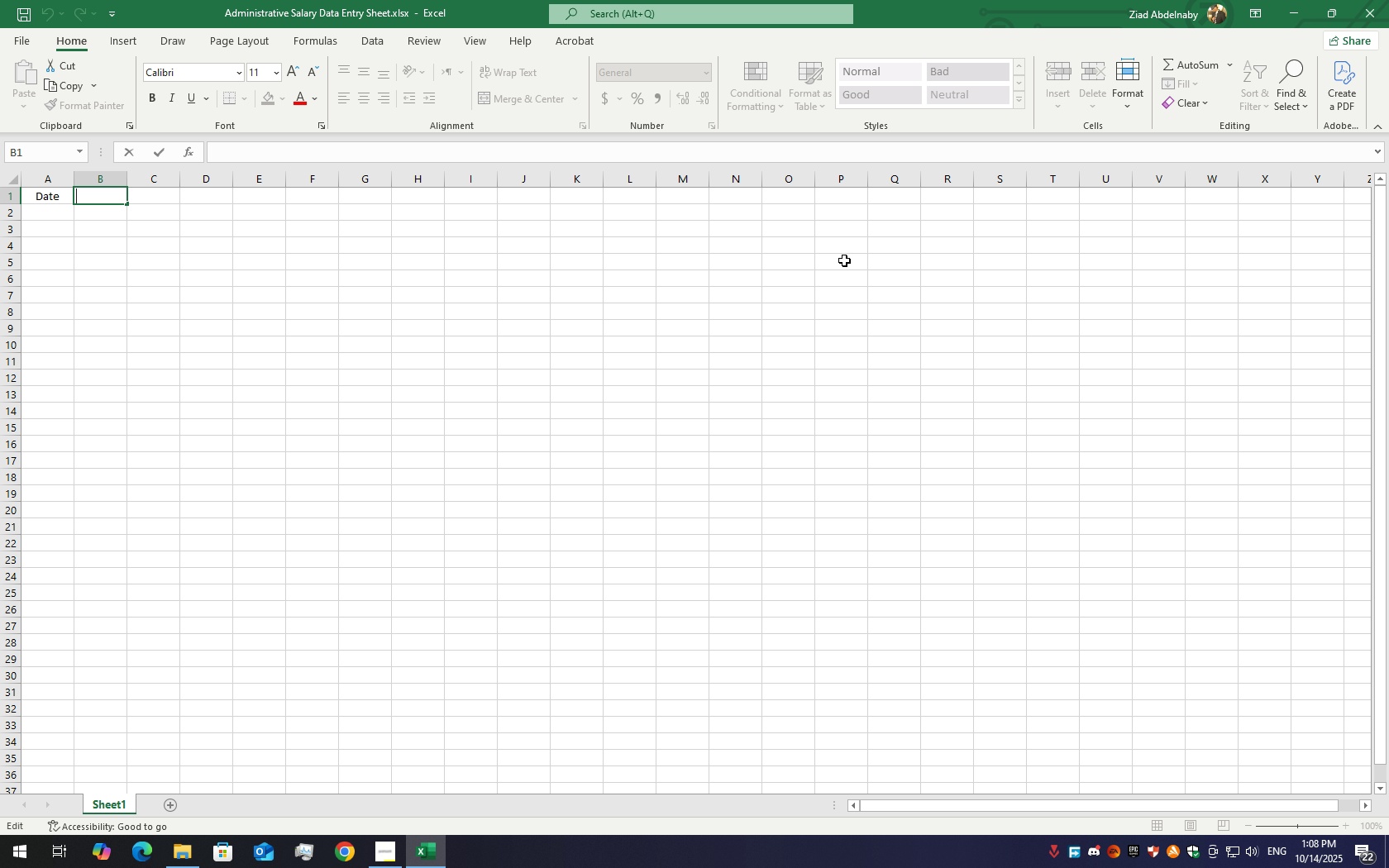 
type(No.)
 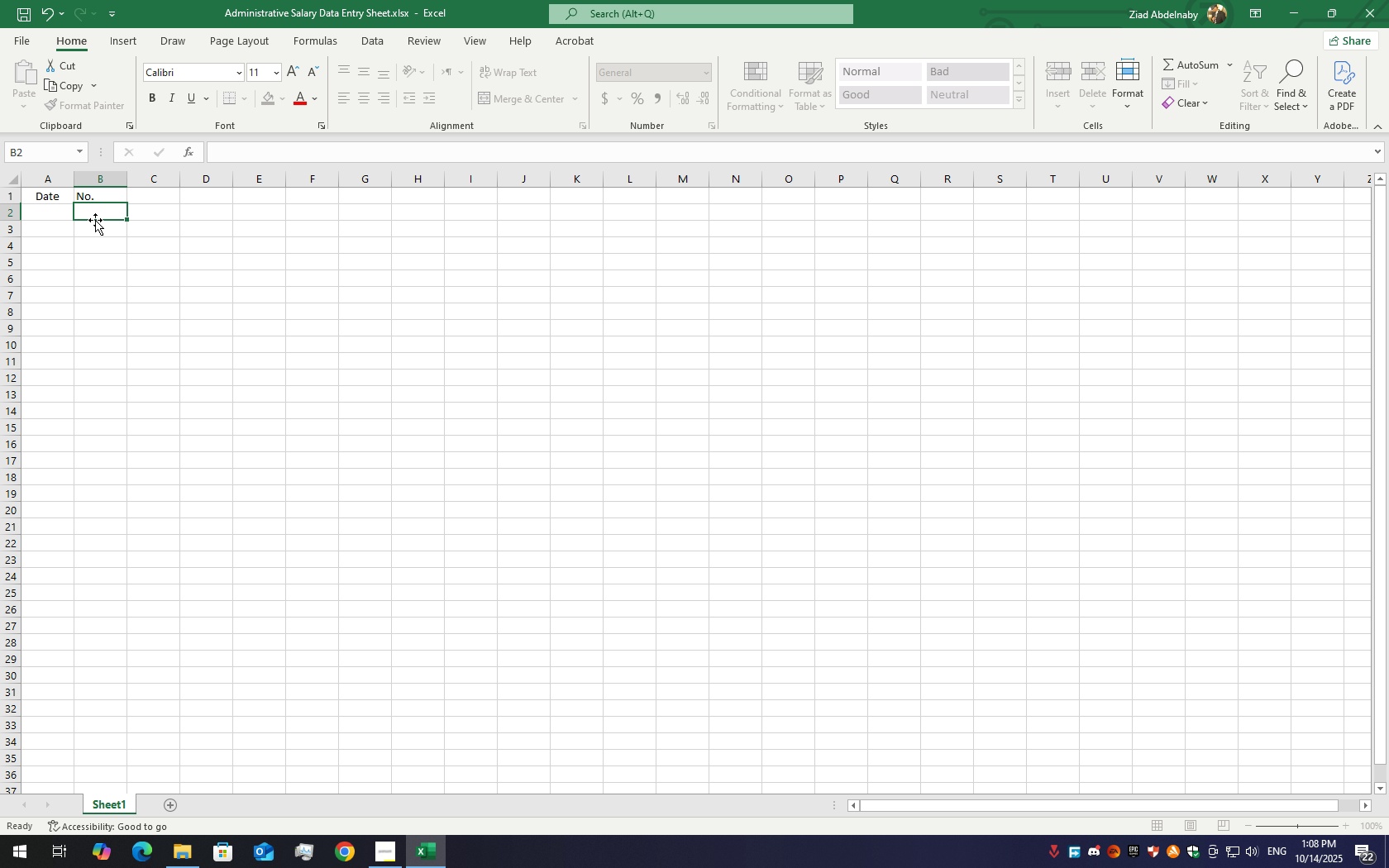 
double_click([114, 199])
 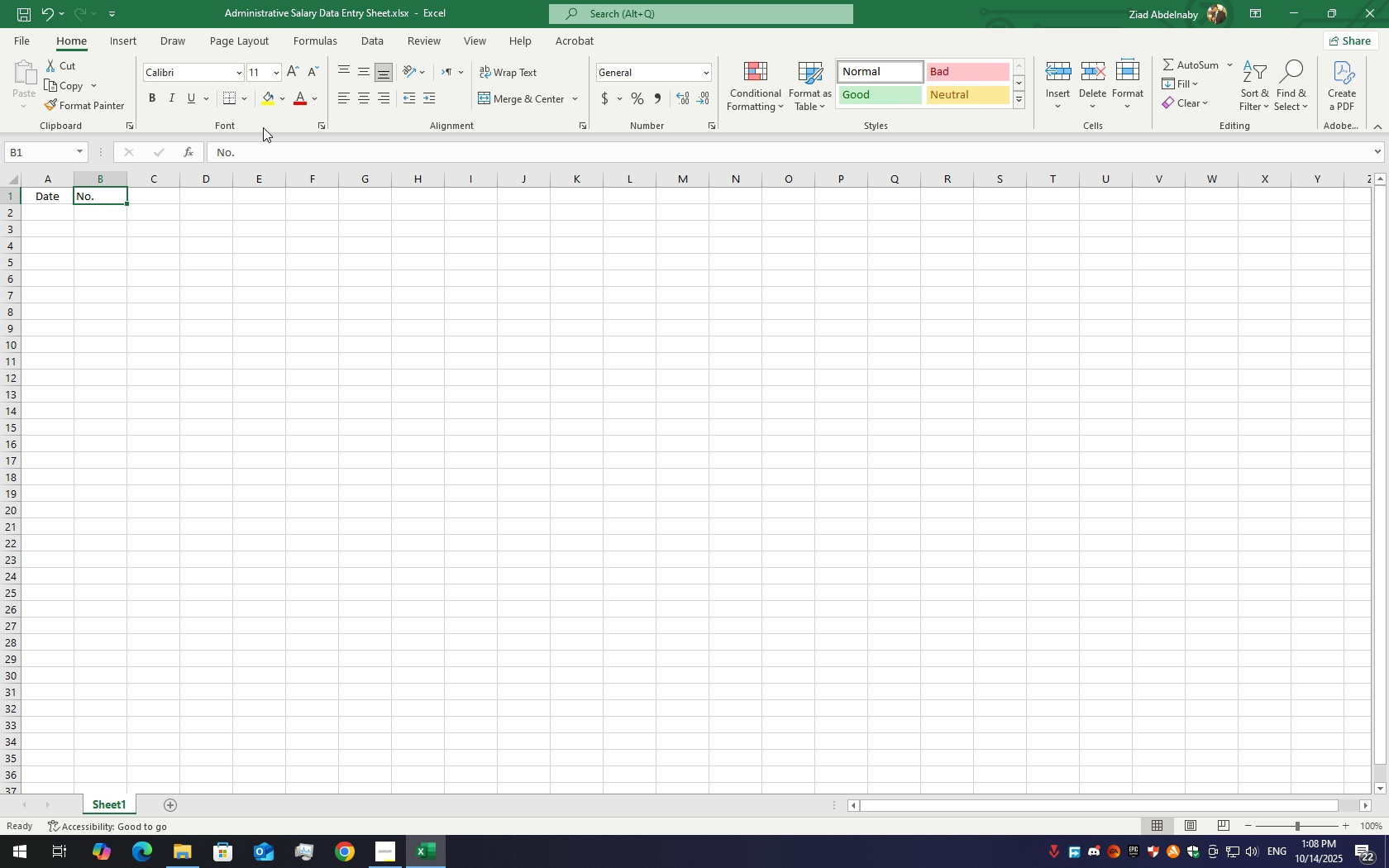 
double_click([113, 198])
 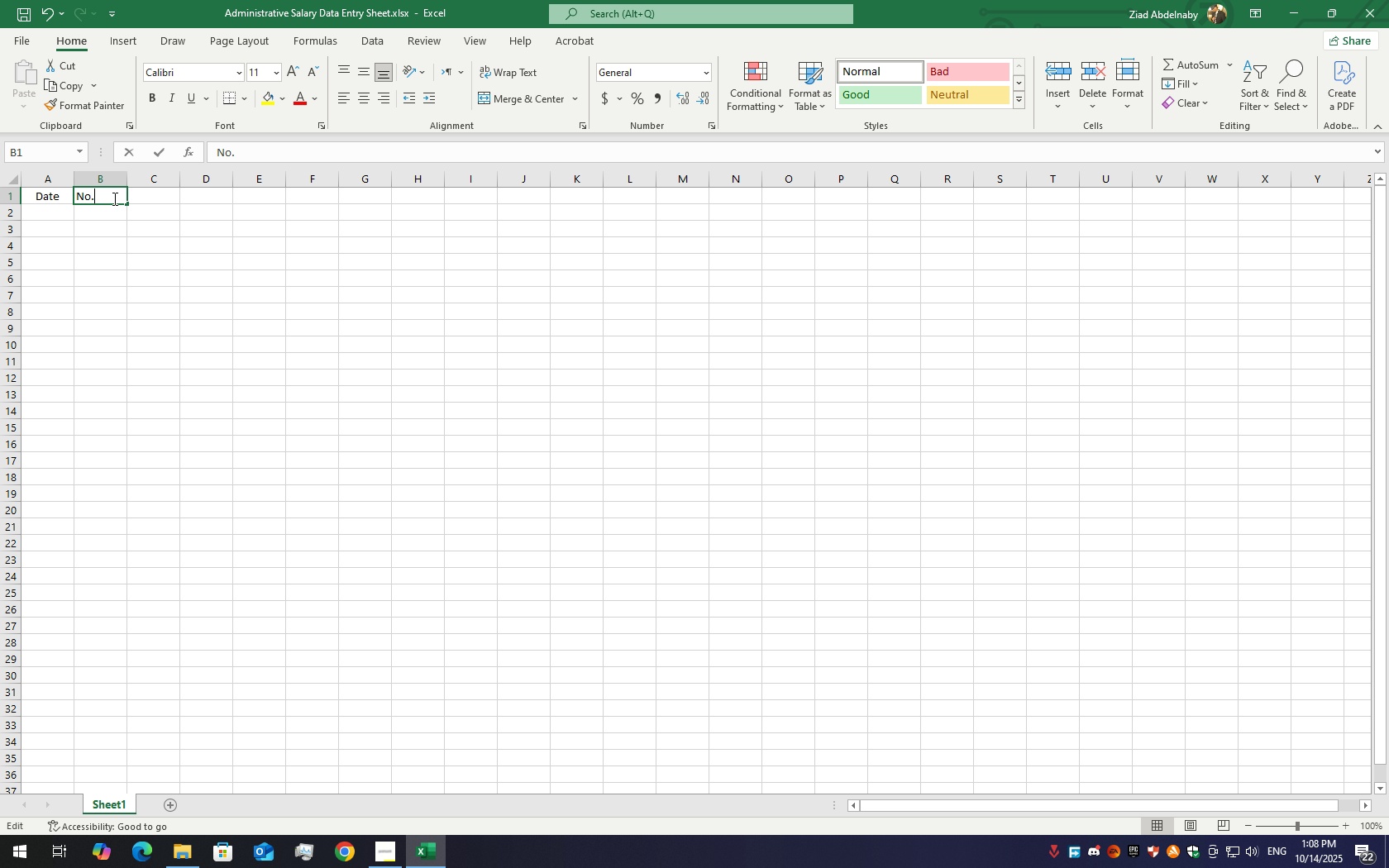 
triple_click([113, 198])
 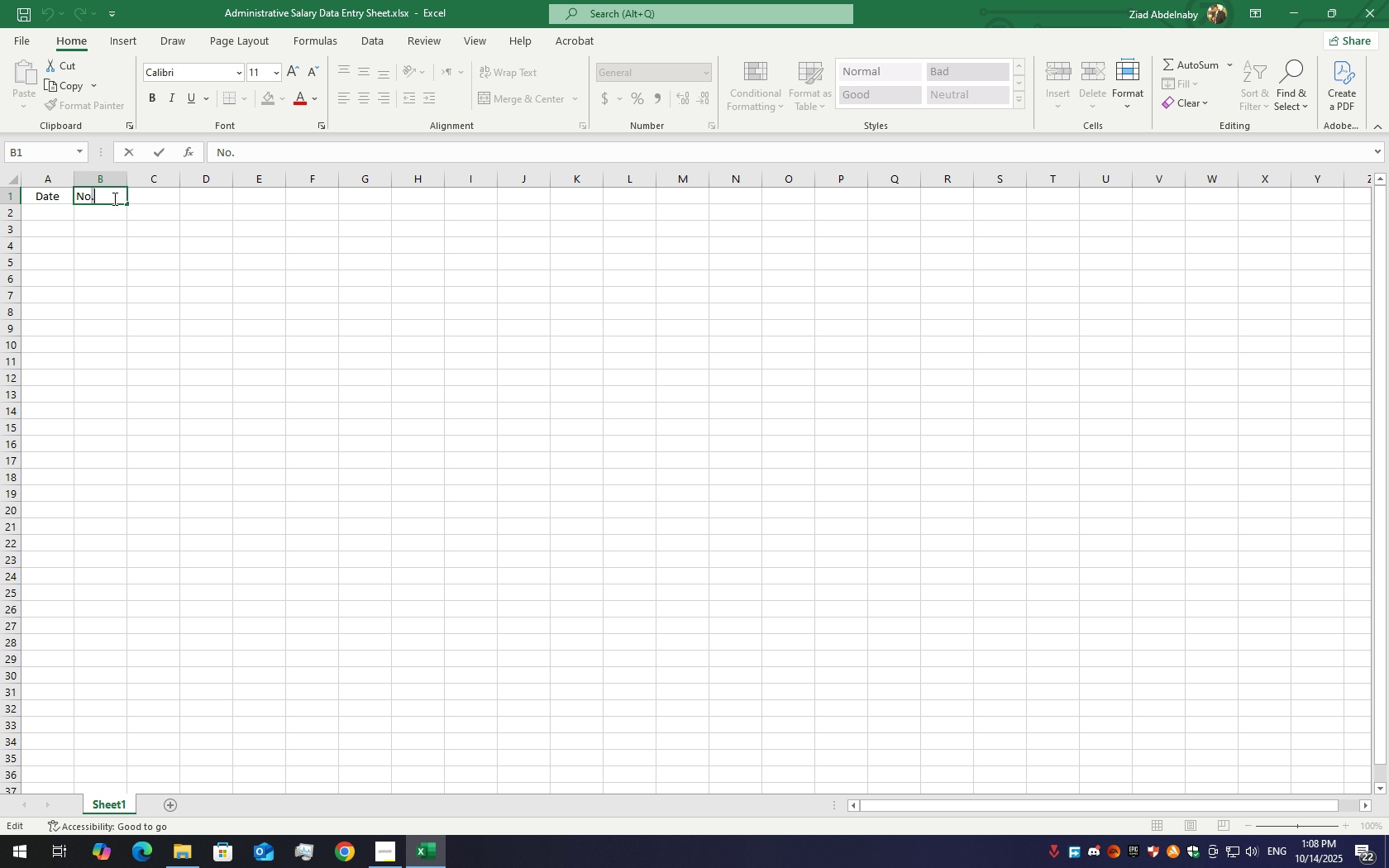 
triple_click([113, 198])
 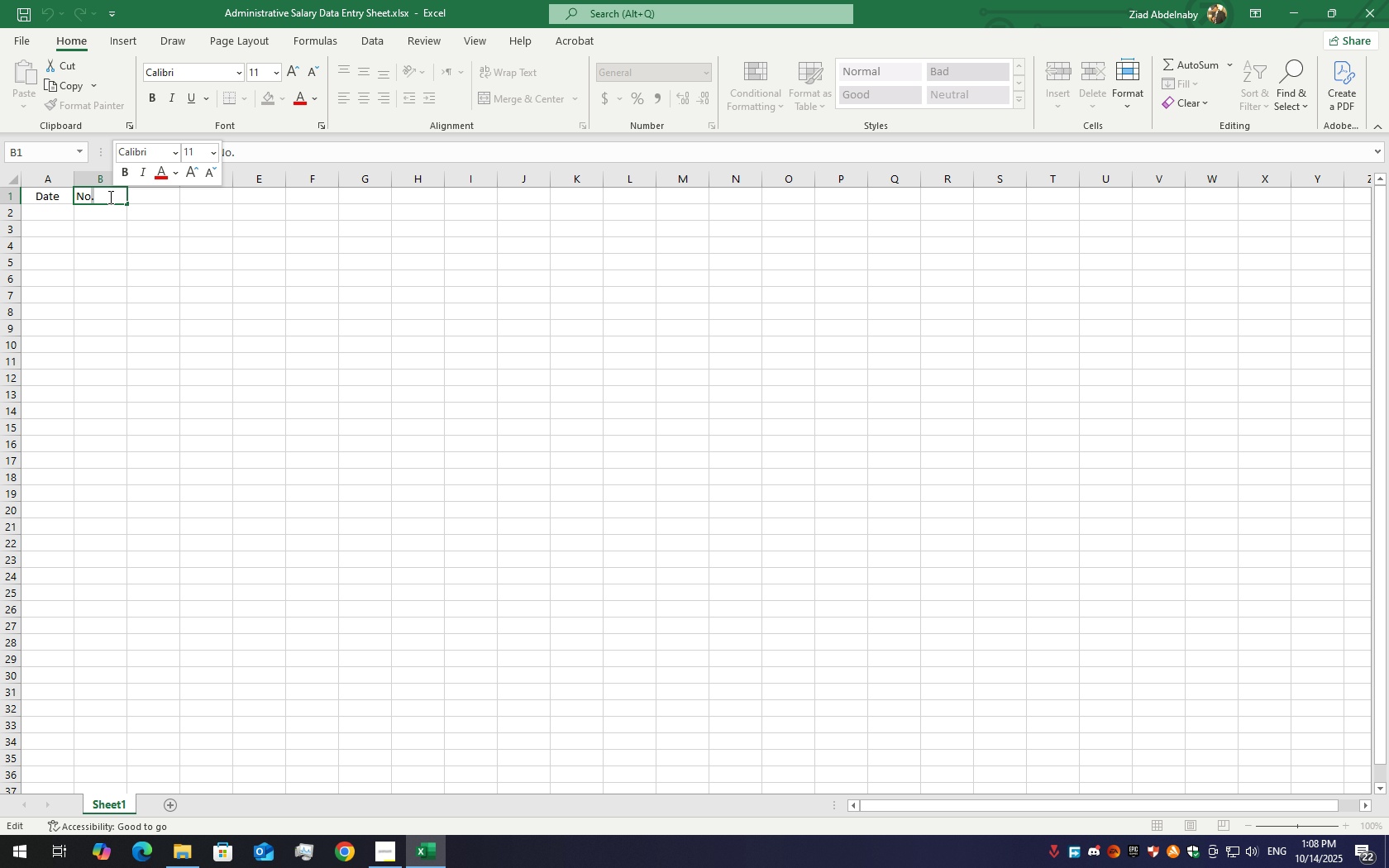 
key(Control+A)
 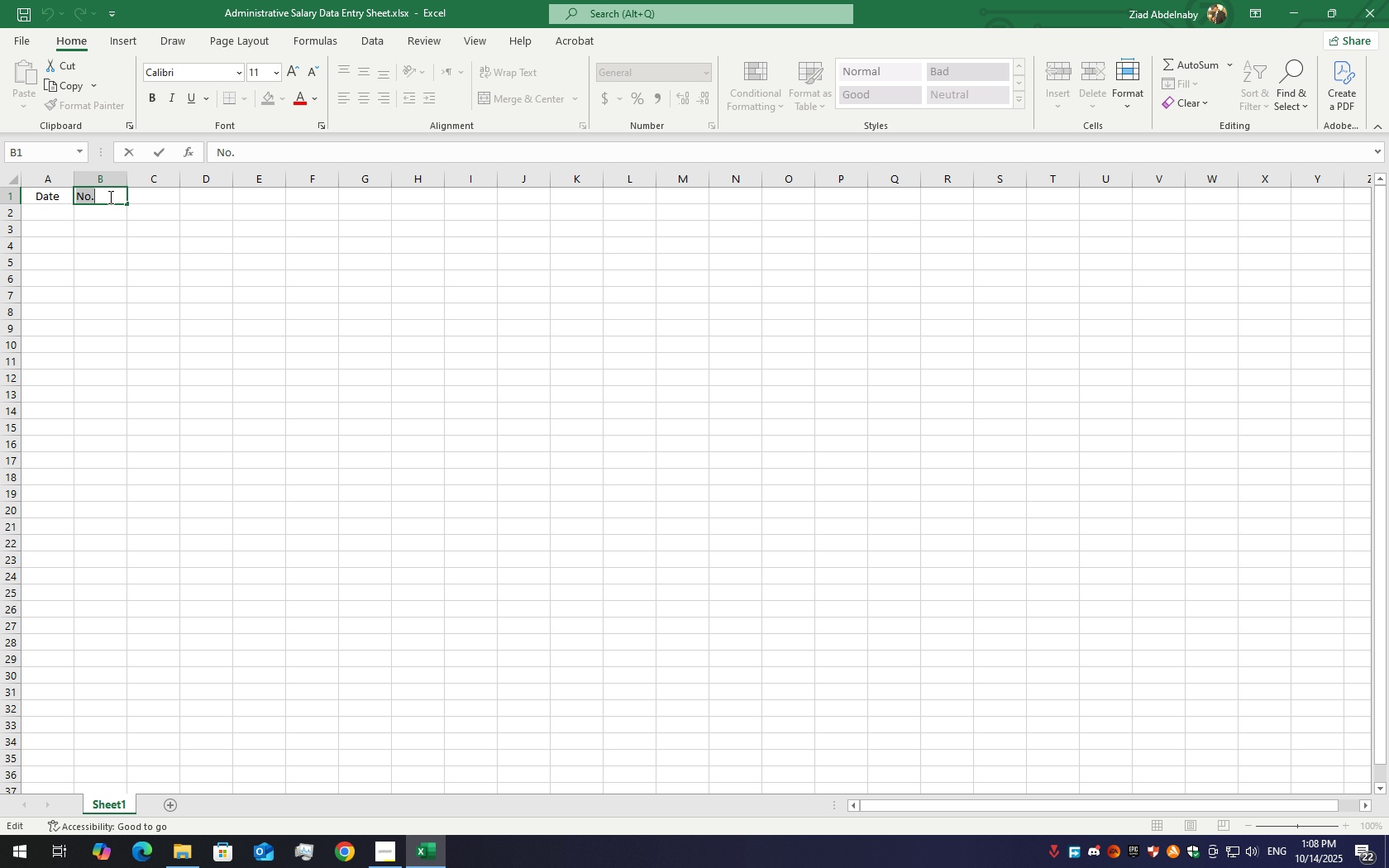 
type(ID No.)
 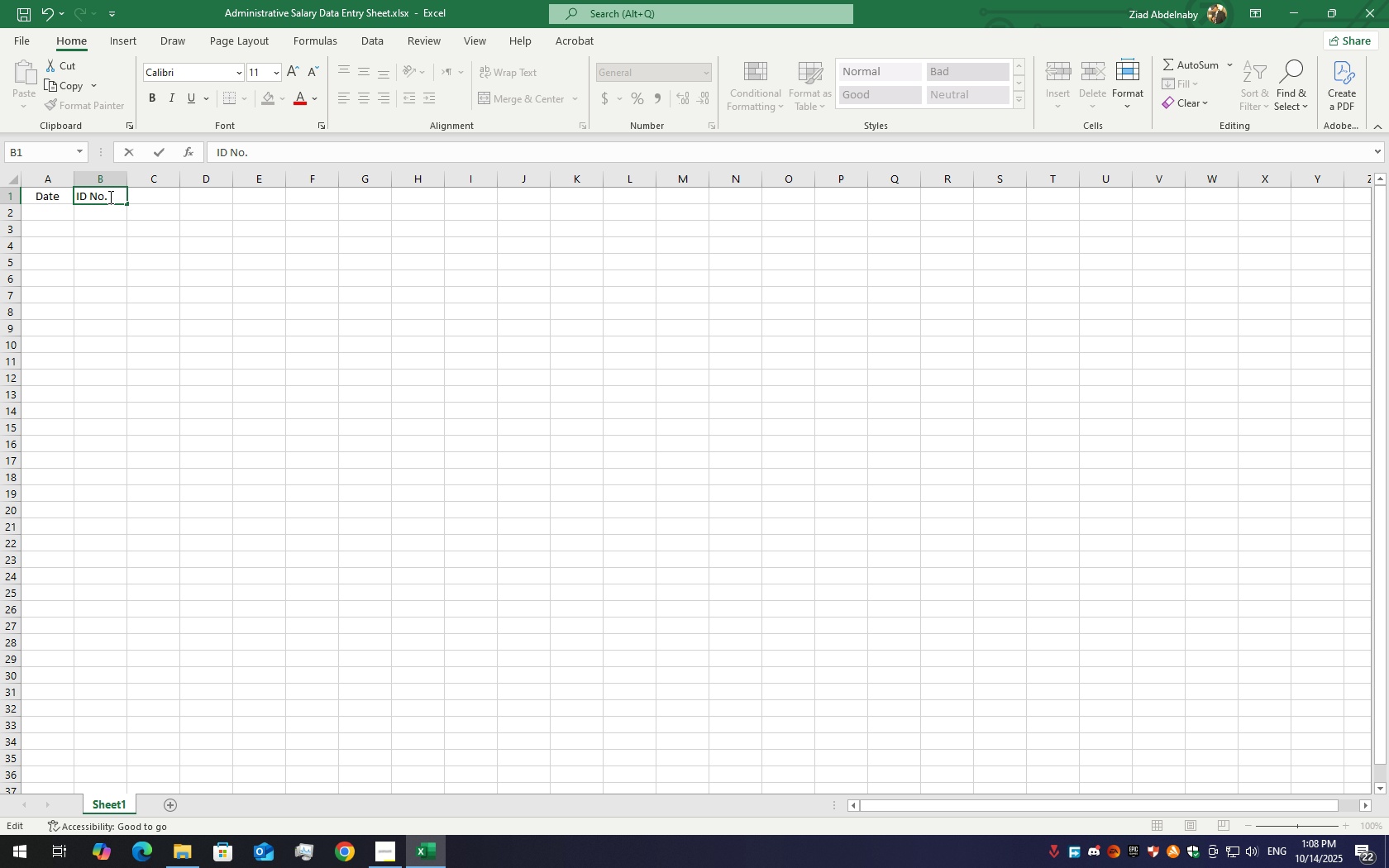 
left_click([97, 226])
 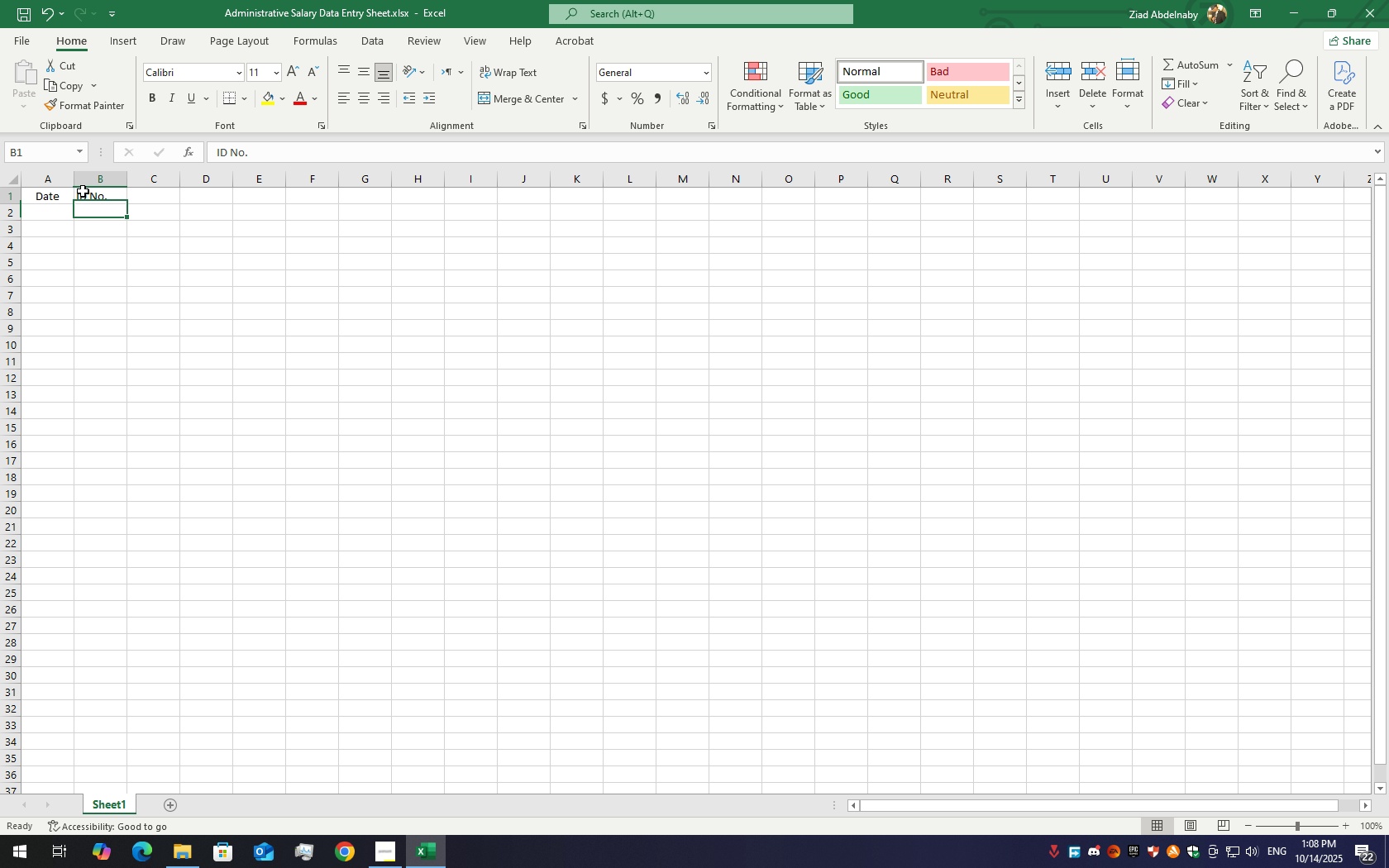 
left_click([83, 191])
 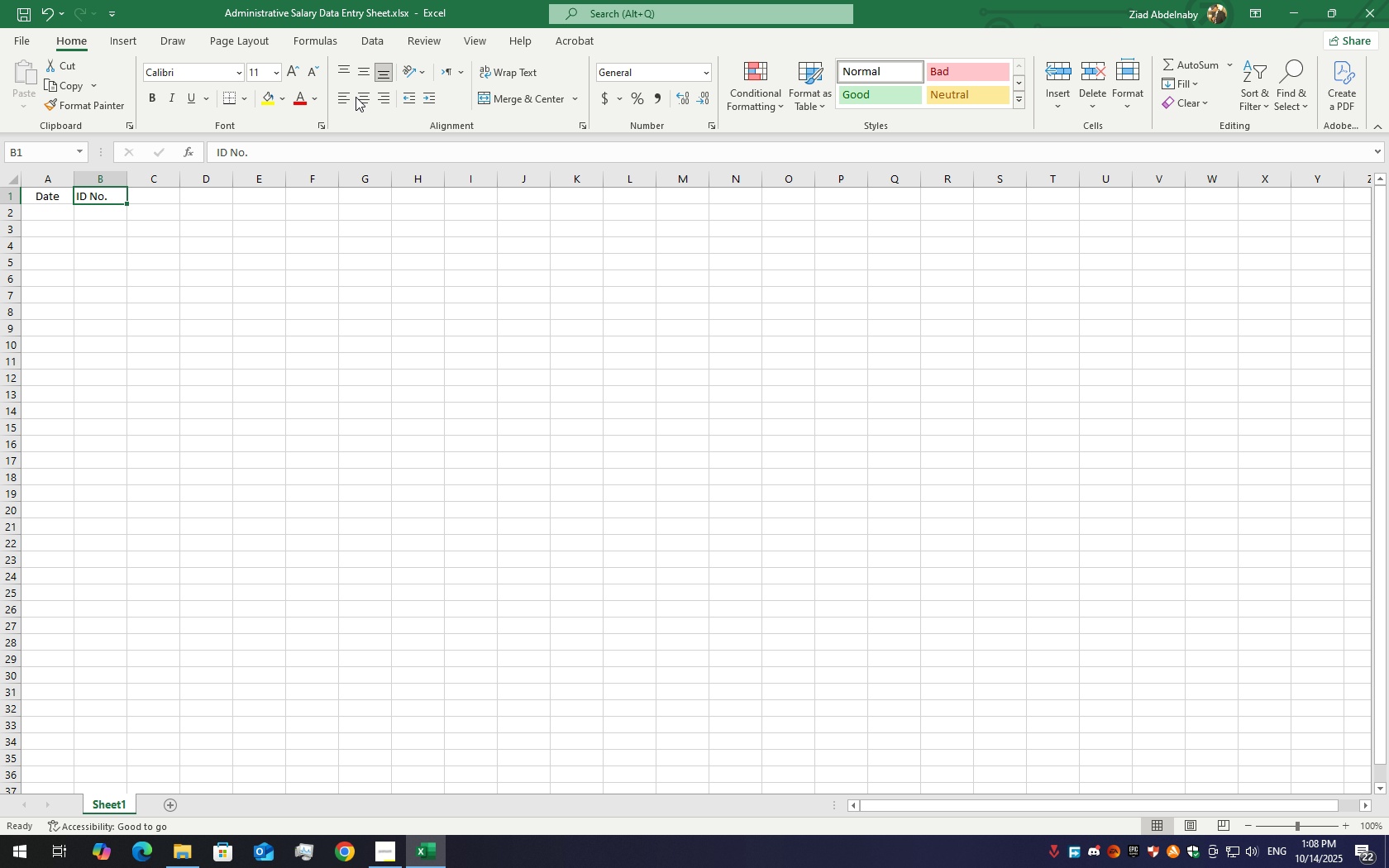 
left_click([356, 97])
 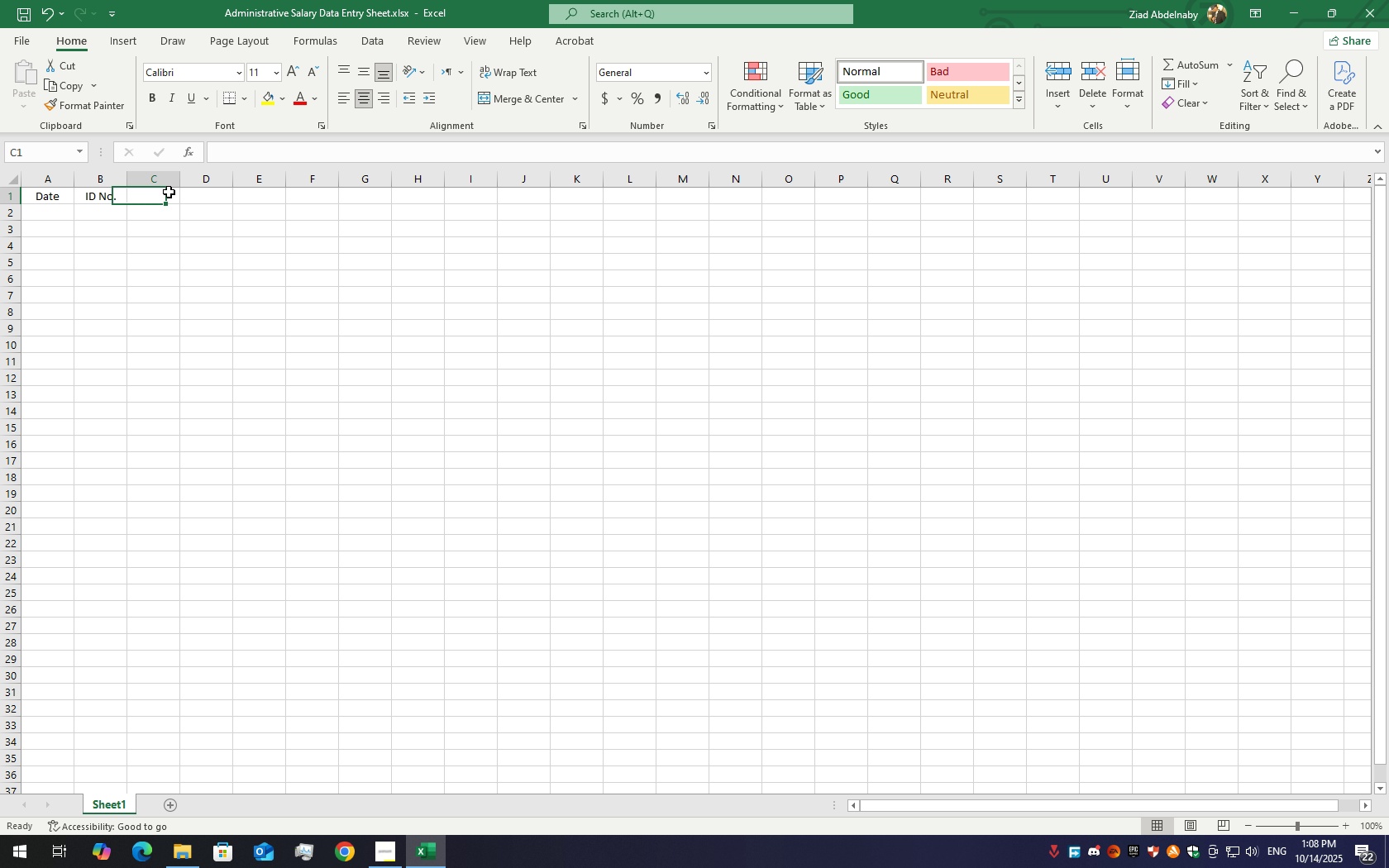 
double_click([169, 192])
 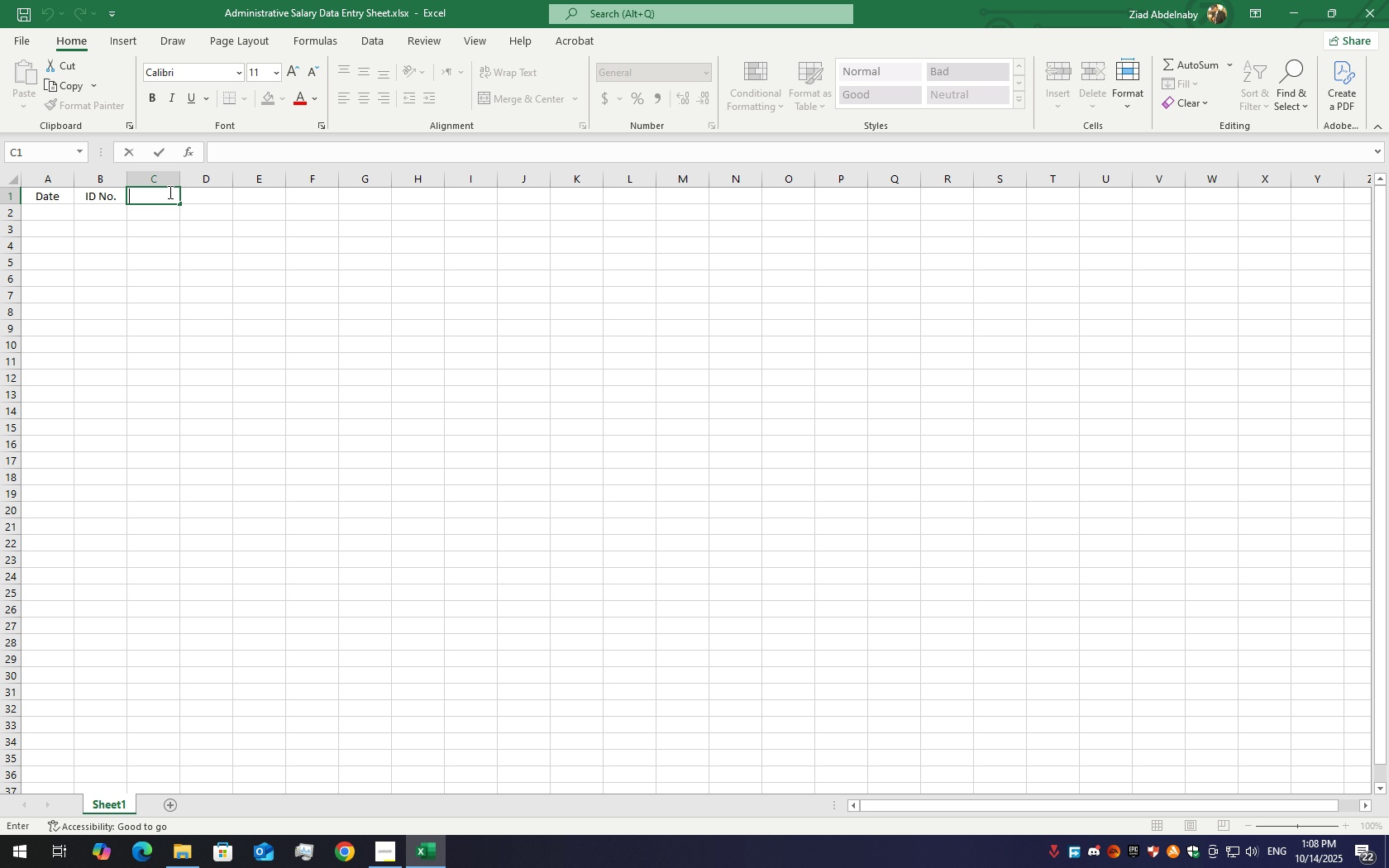 
triple_click([169, 192])
 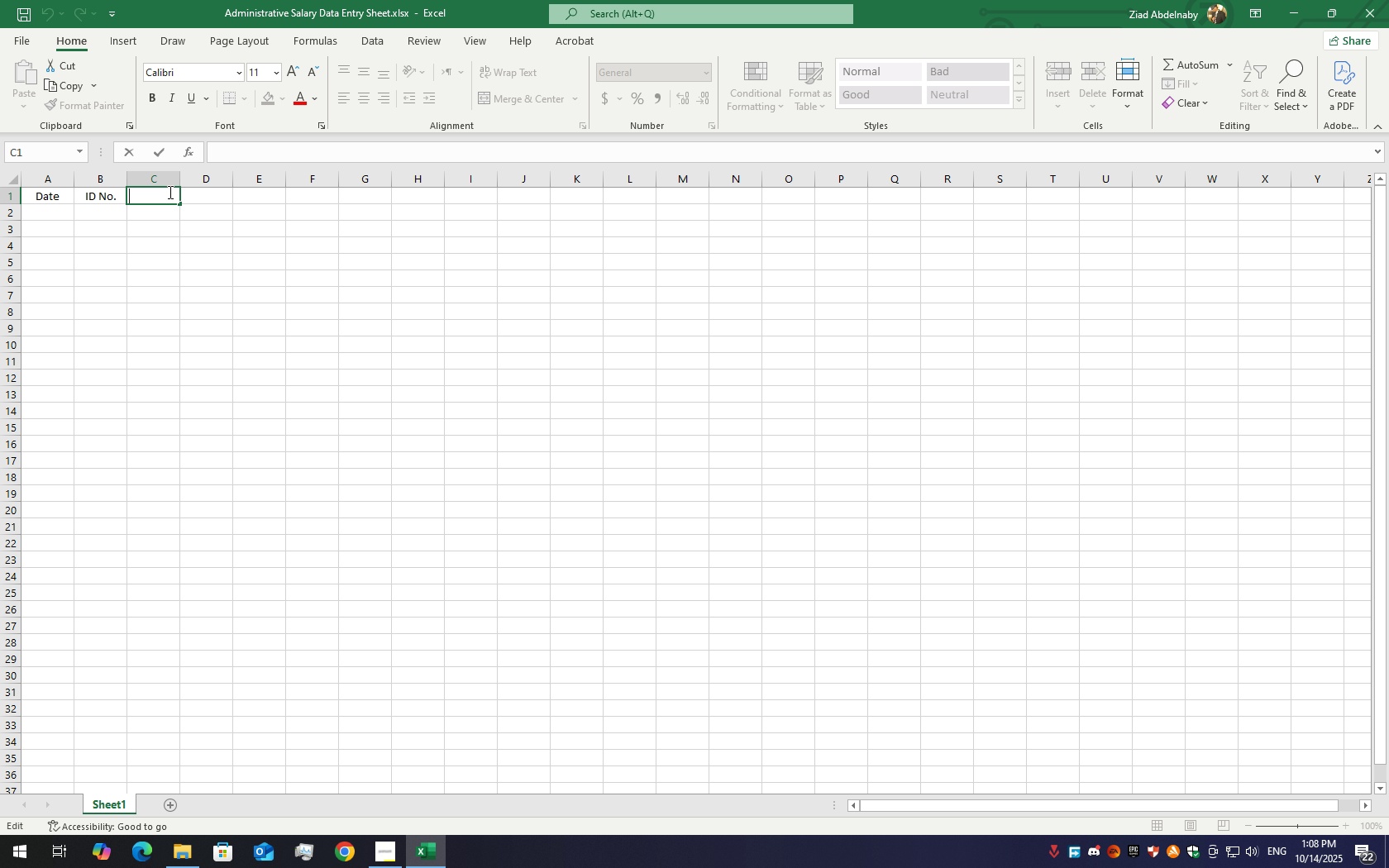 
type(Name)
 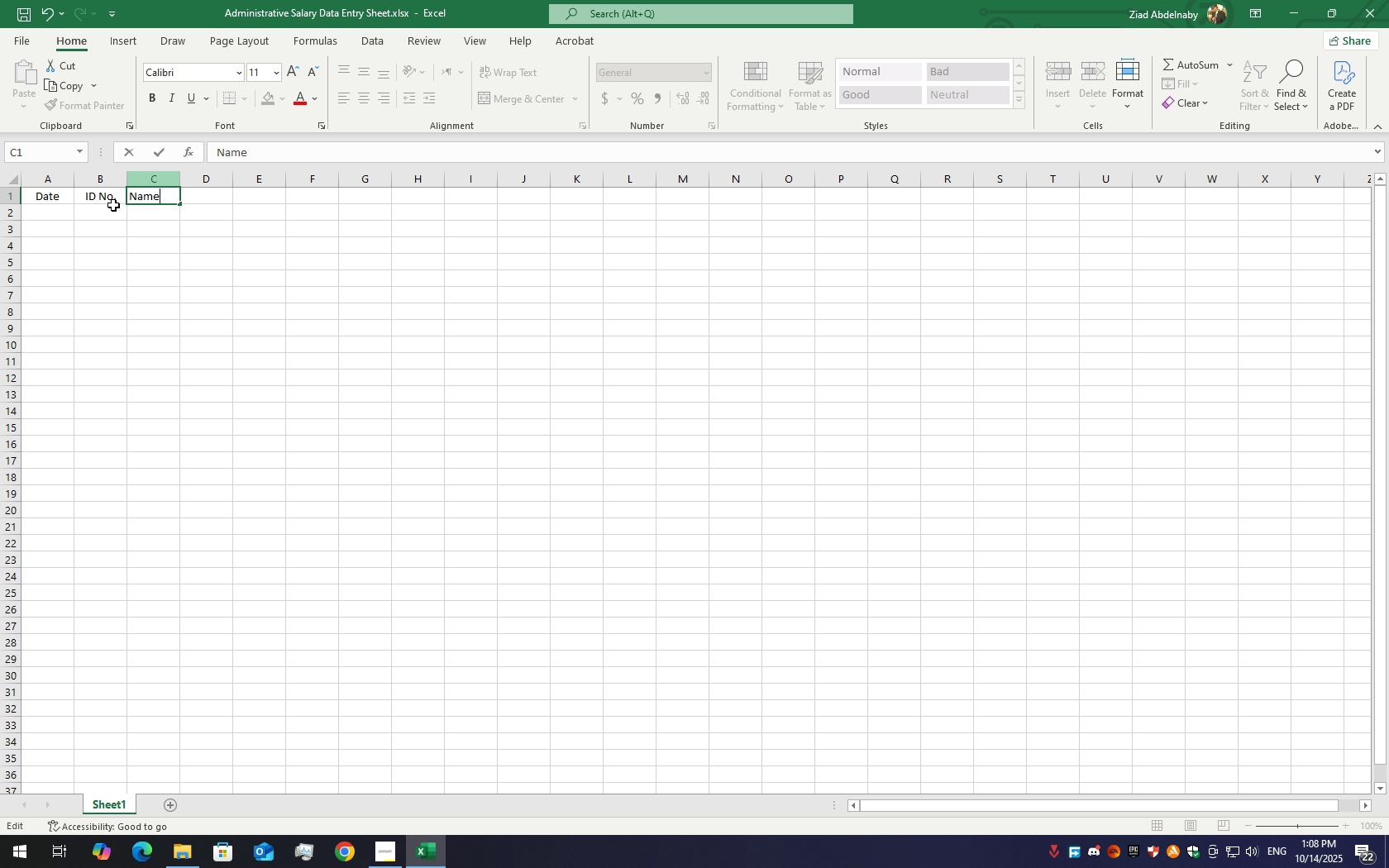 
left_click_drag(start_coordinate=[125, 239], to_coordinate=[125, 246])
 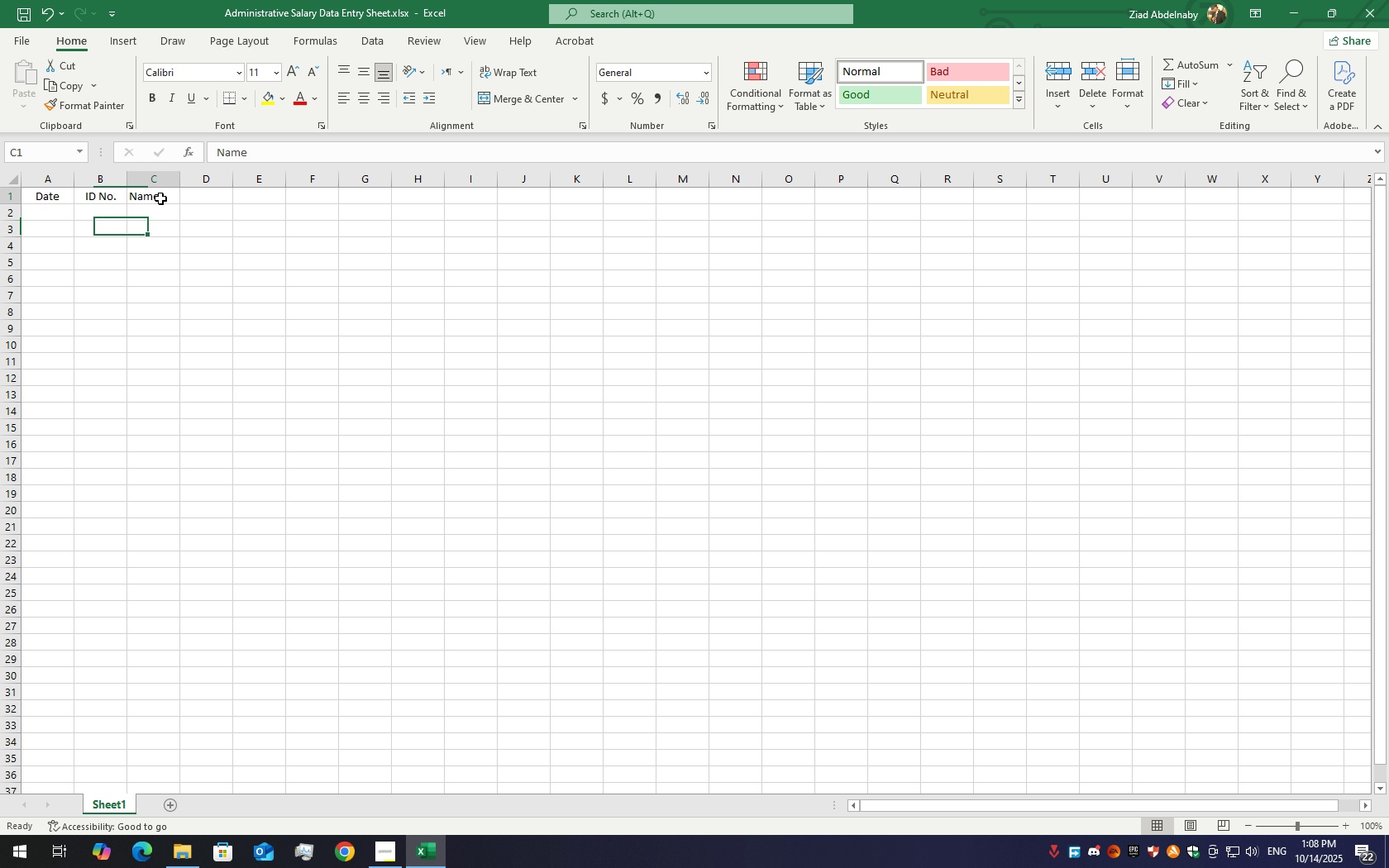 
left_click([160, 198])
 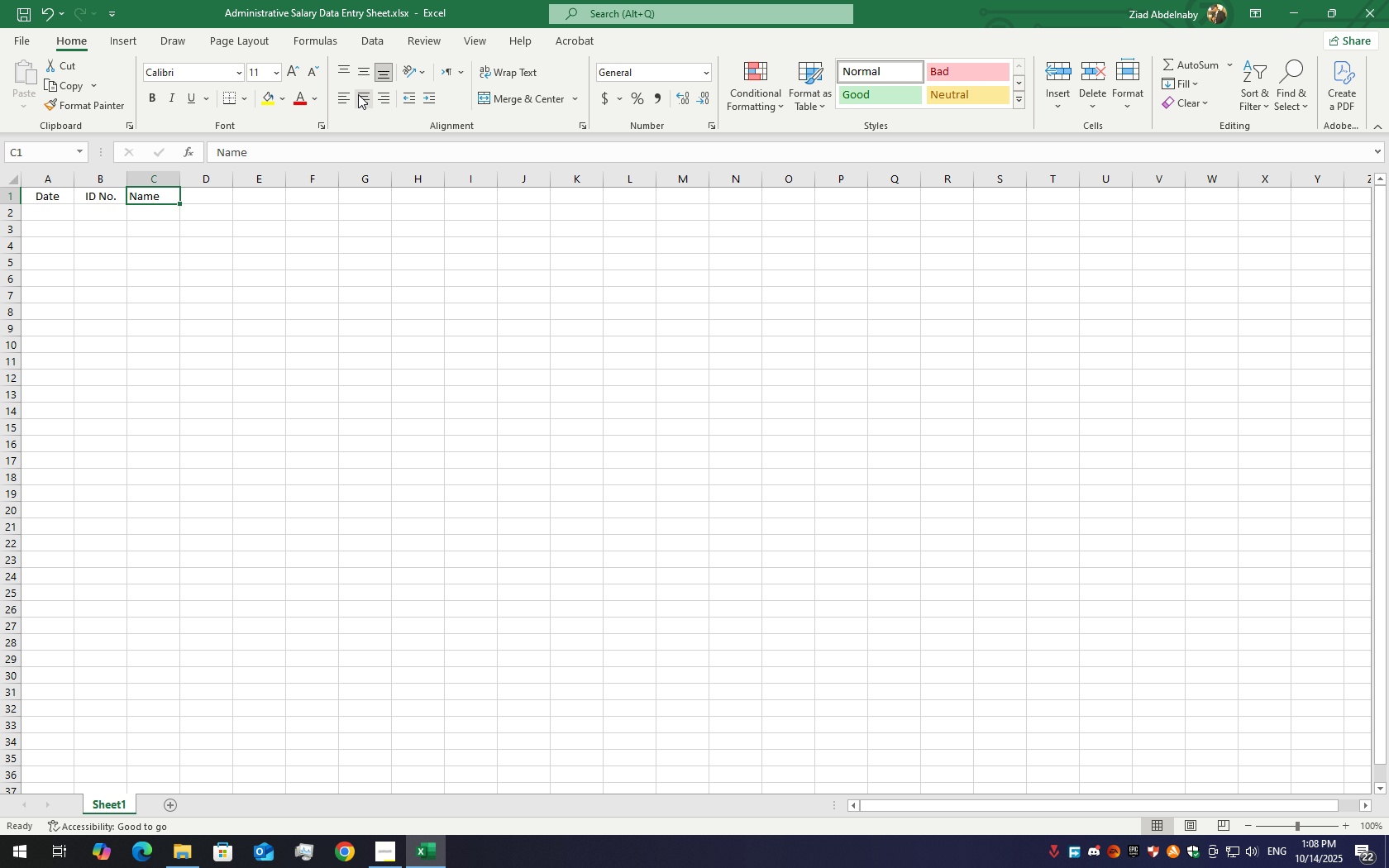 
left_click([358, 94])
 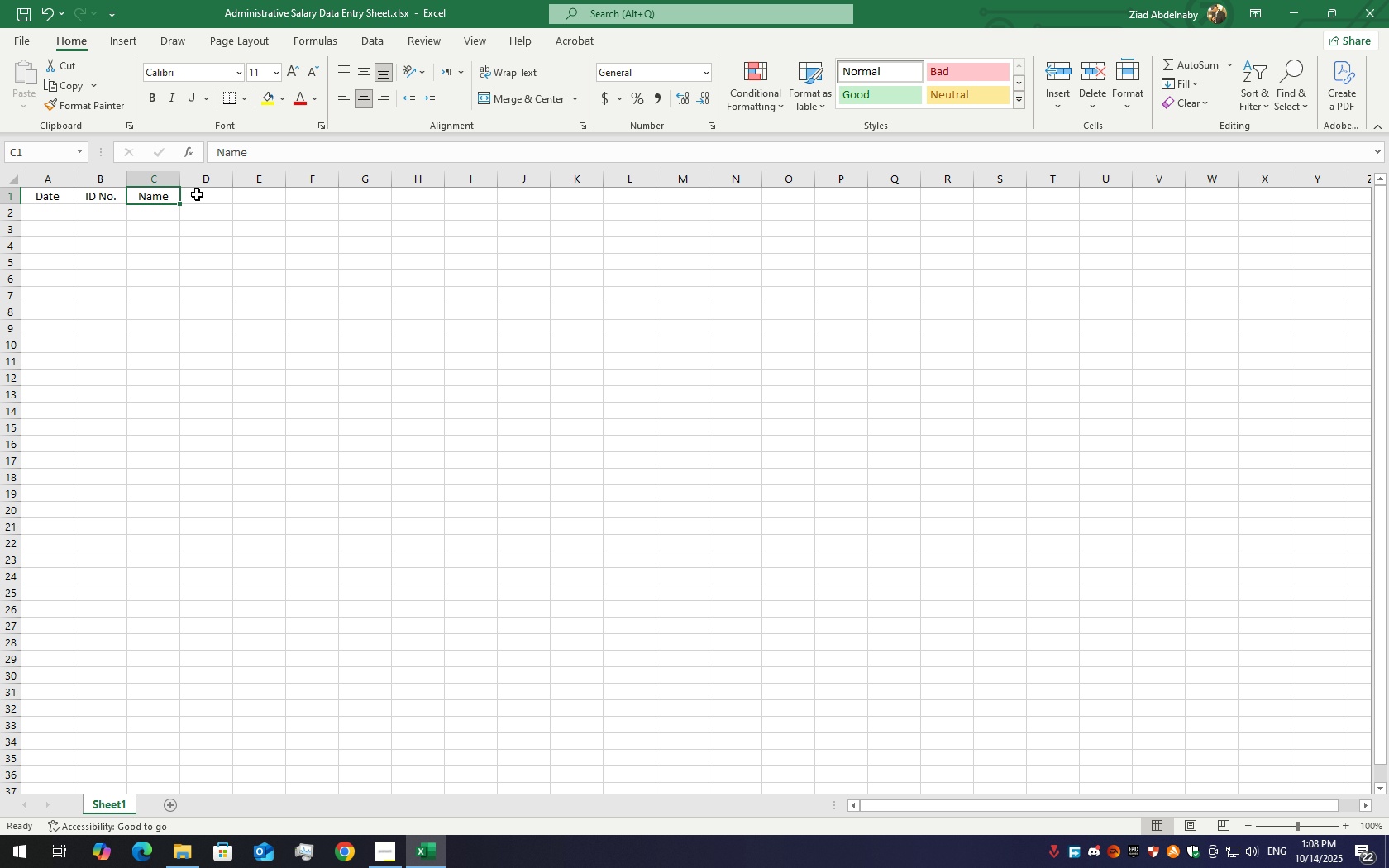 
left_click([200, 195])
 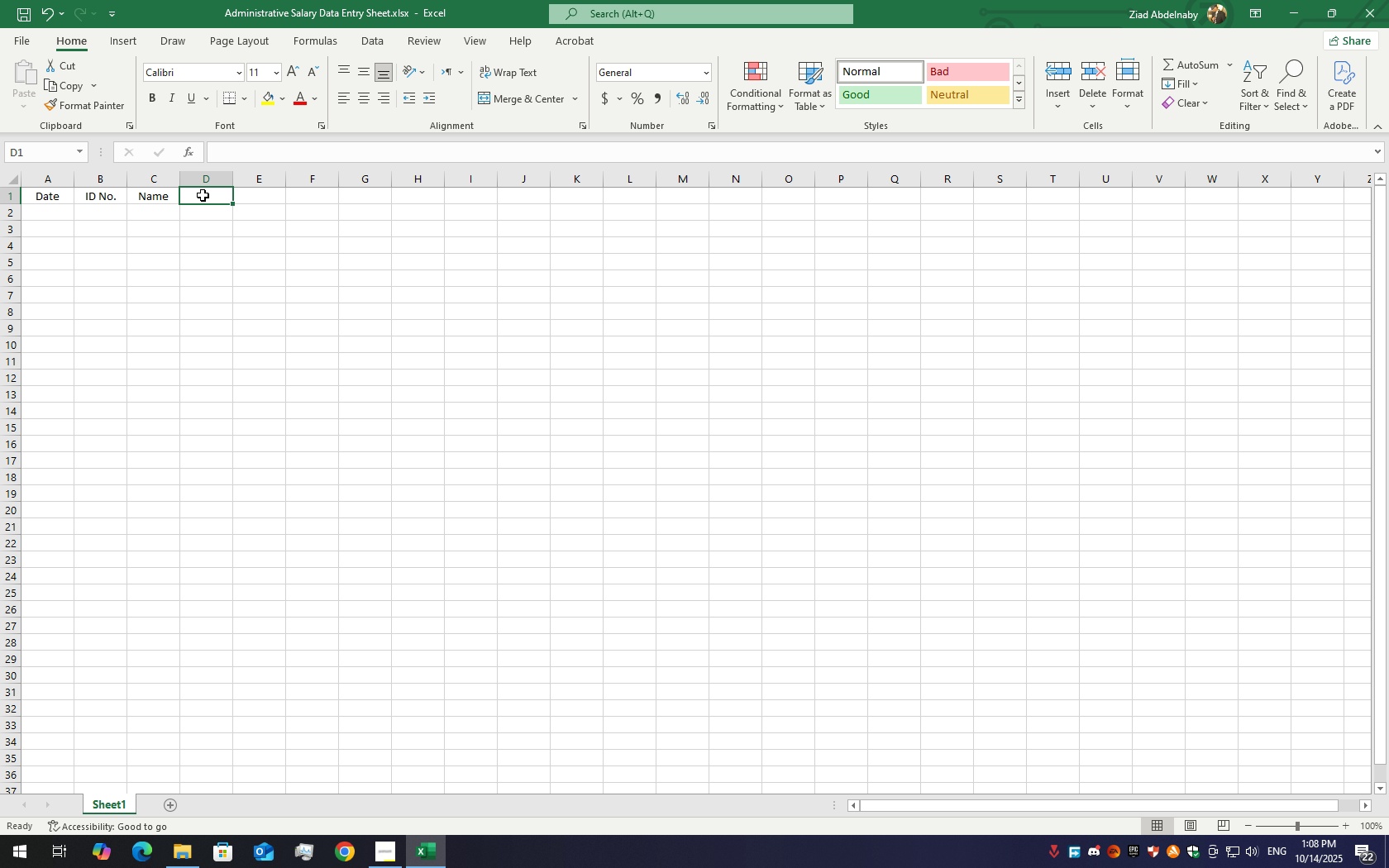 
double_click([203, 195])
 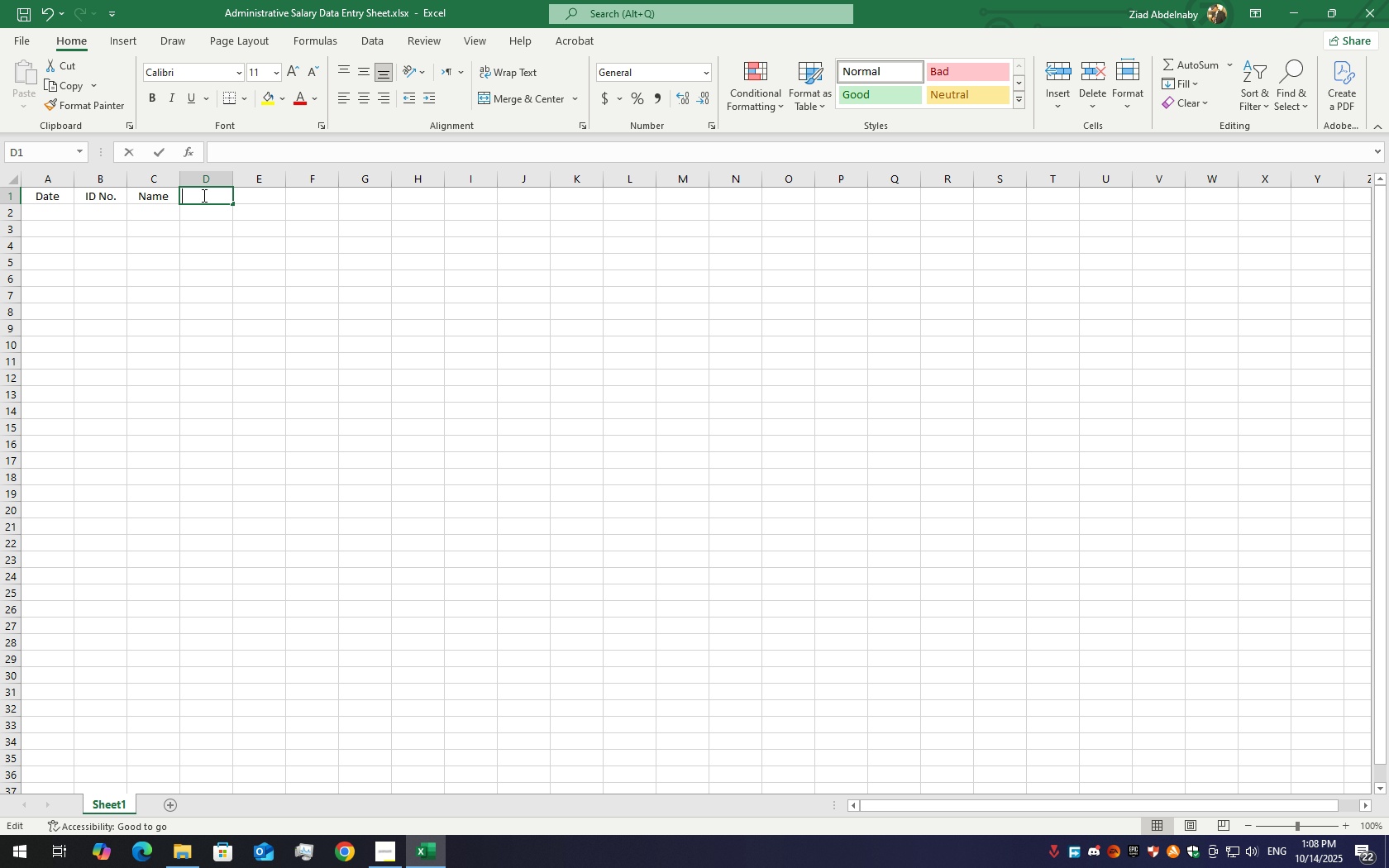 
triple_click([203, 195])
 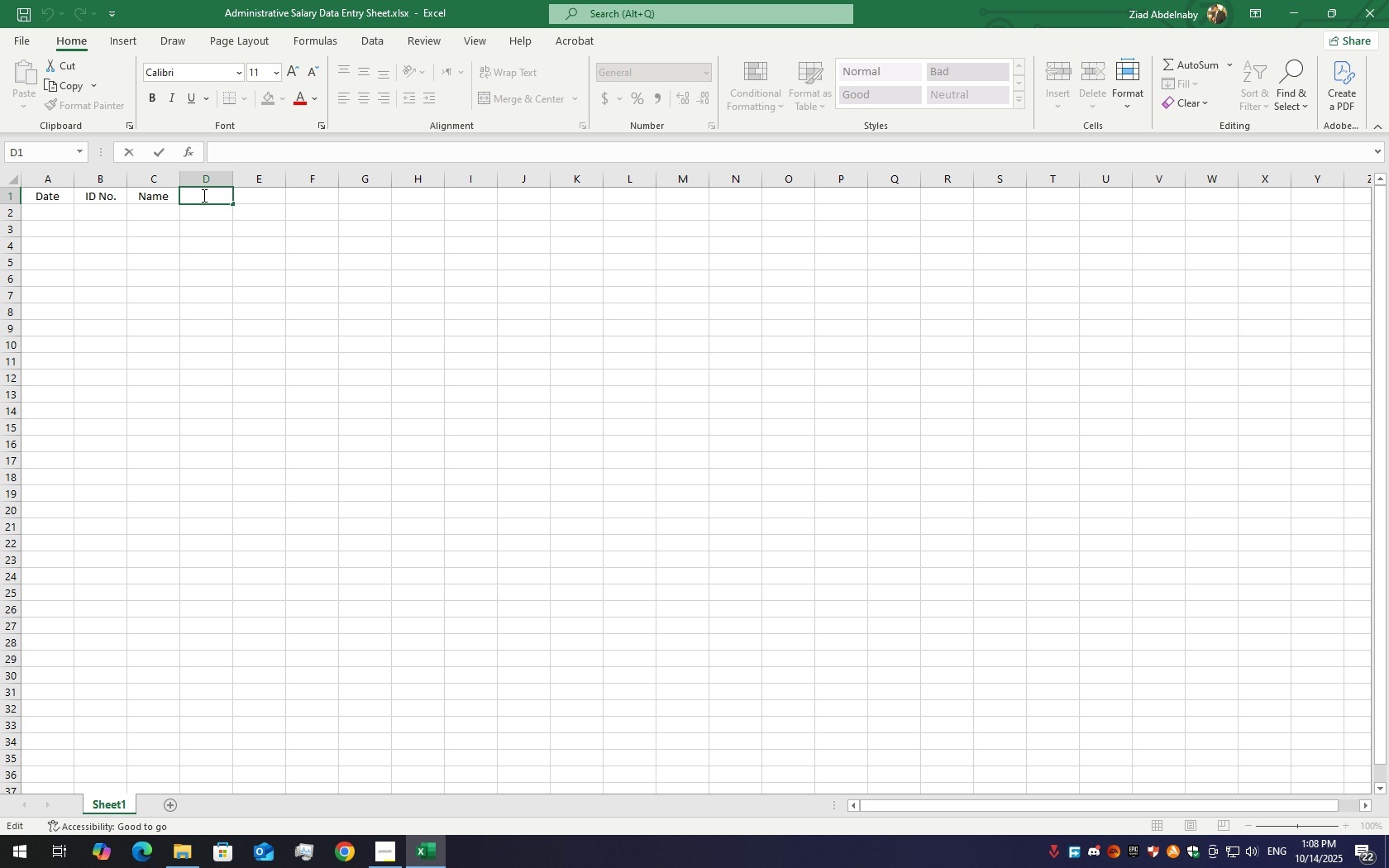 
type(Department)
 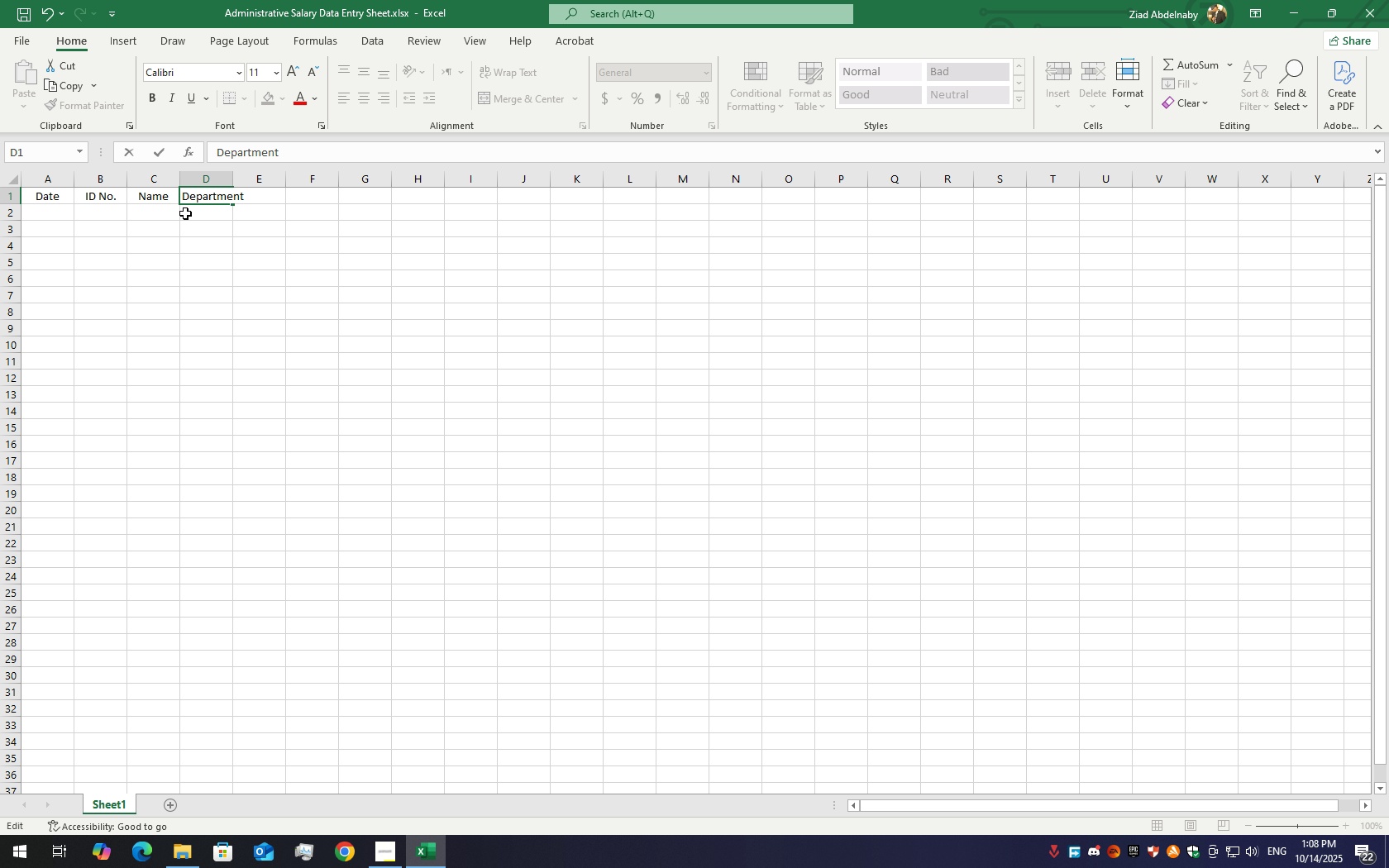 
left_click([213, 213])
 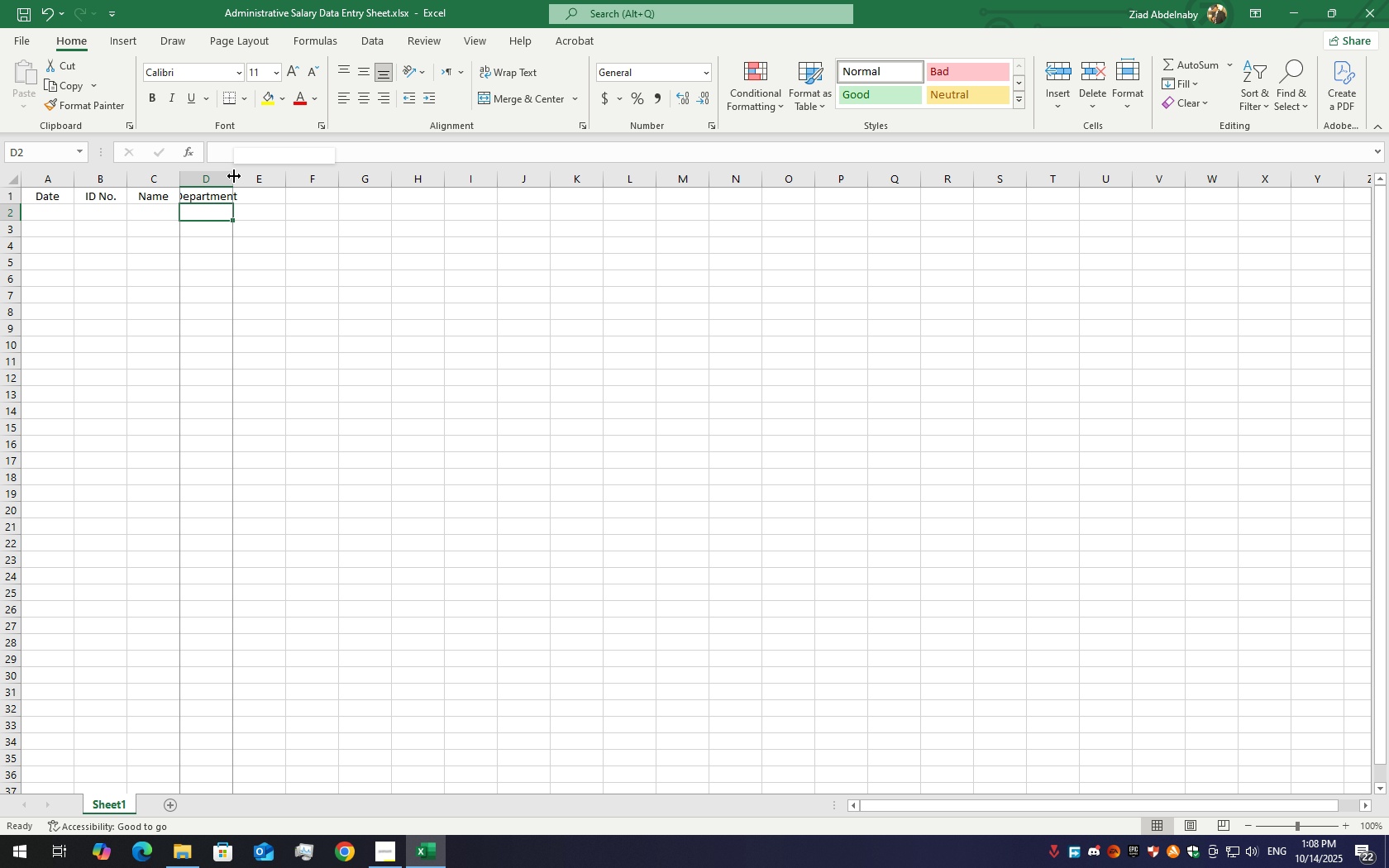 
double_click([234, 176])
 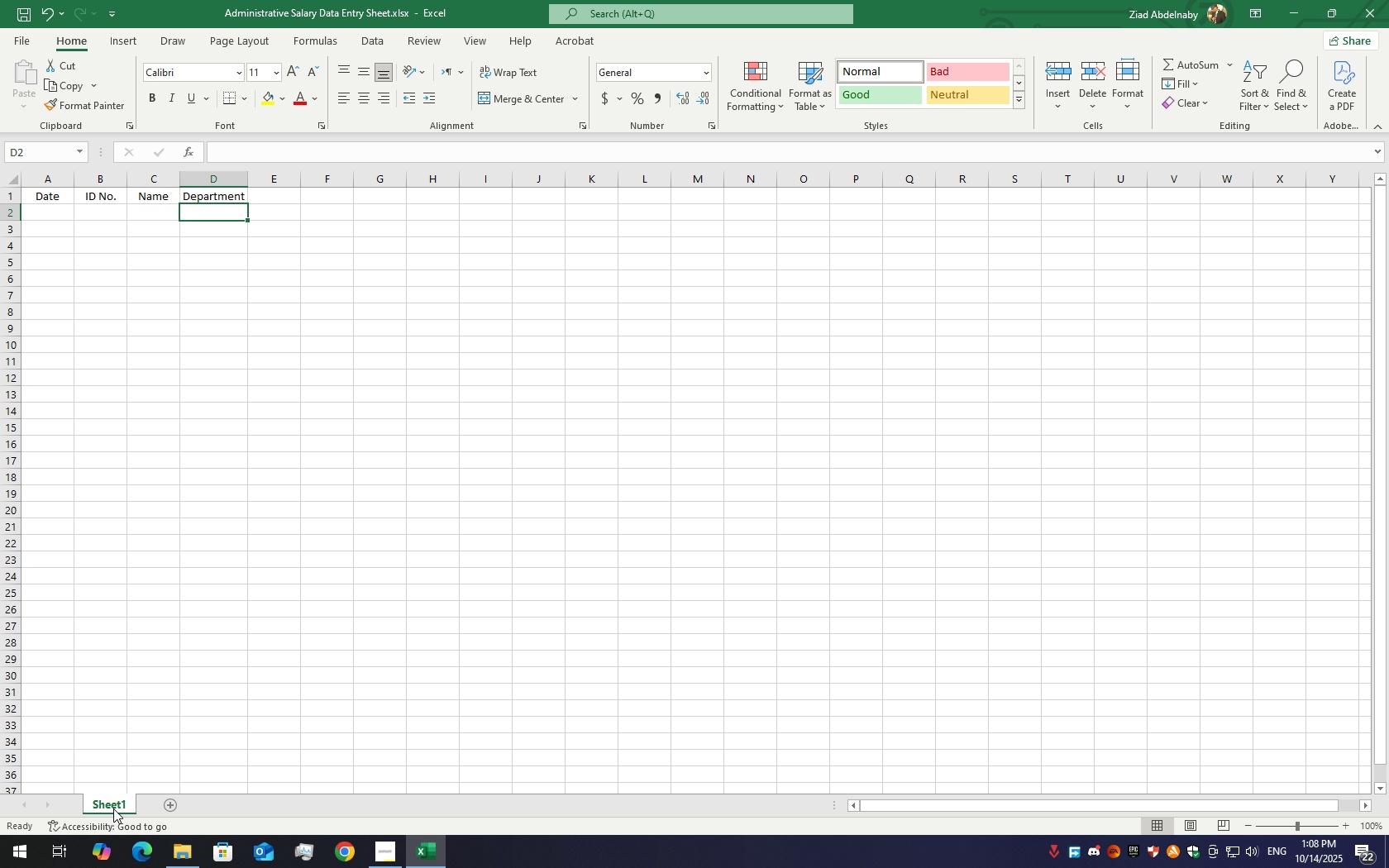 
left_click([106, 808])
 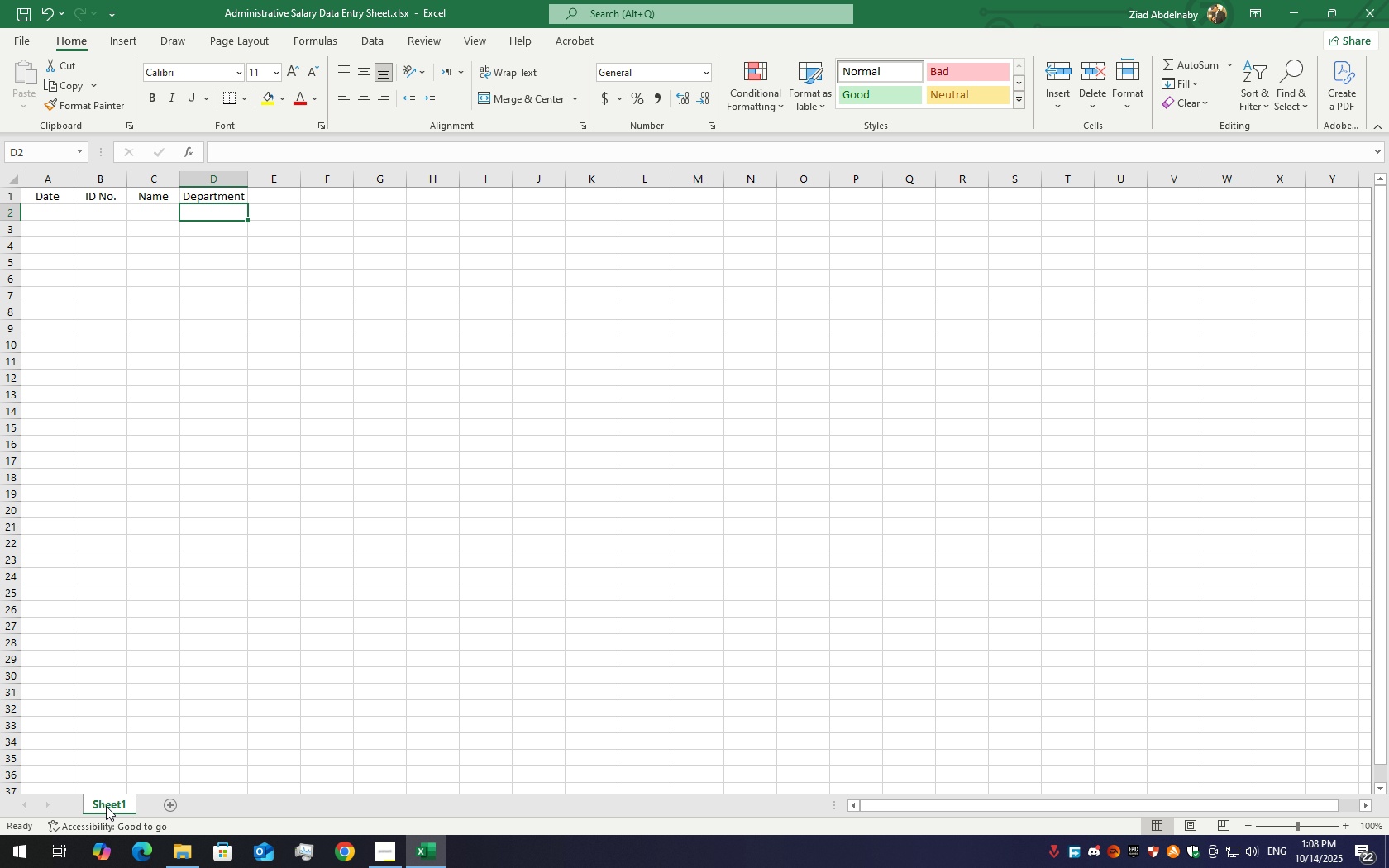 
double_click([106, 806])
 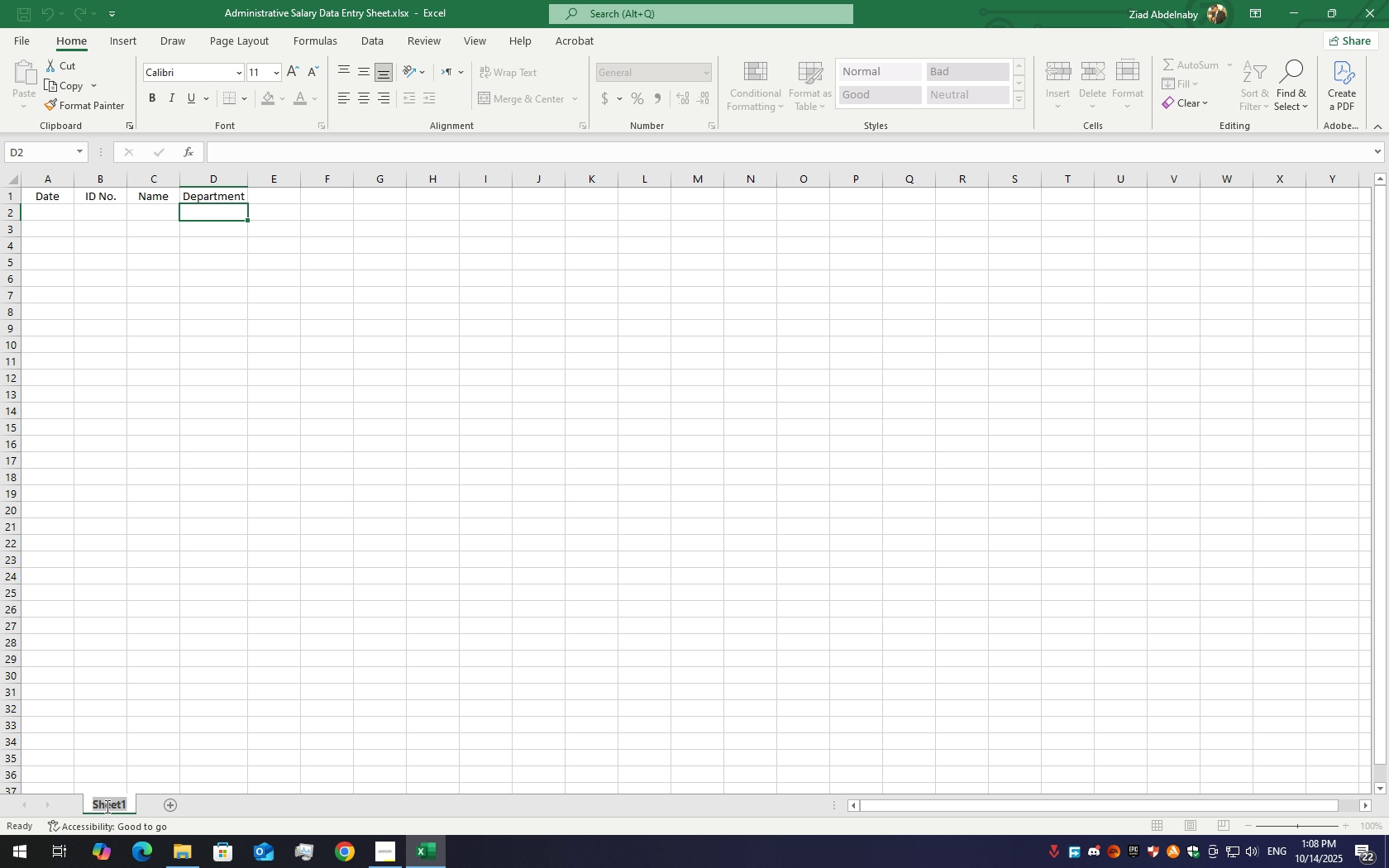 
type(Data Sheet)
 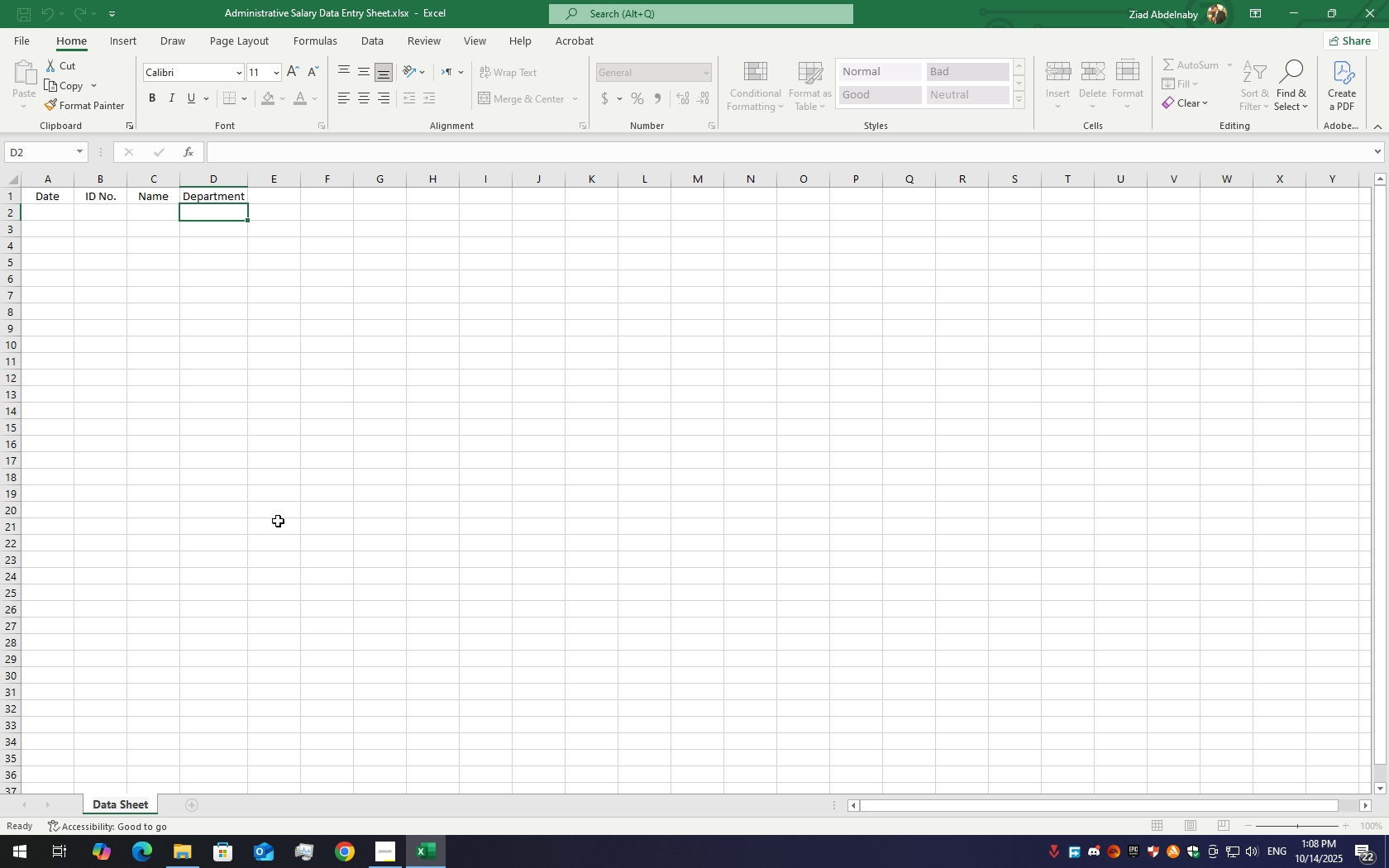 
left_click([255, 316])
 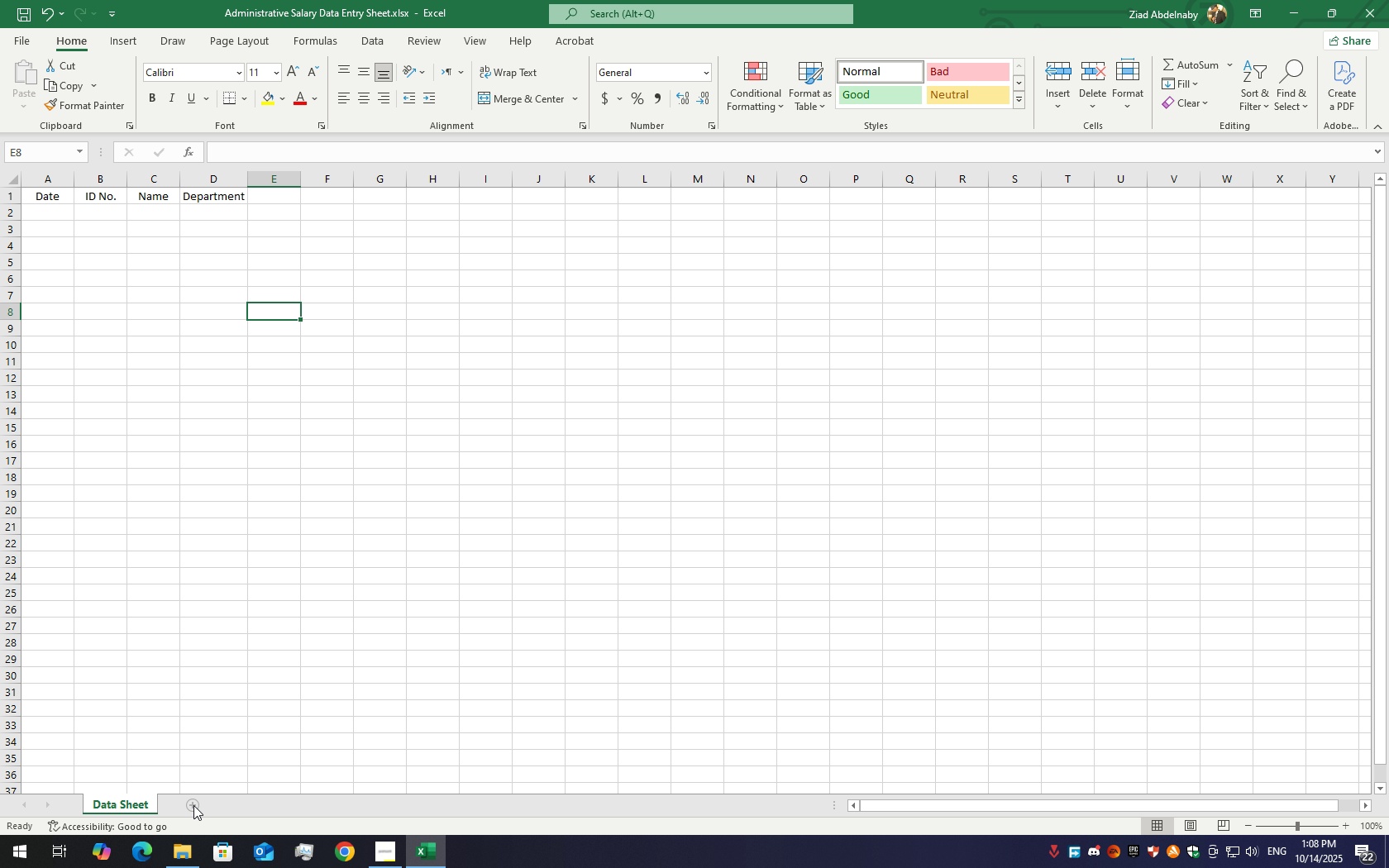 
left_click([193, 805])
 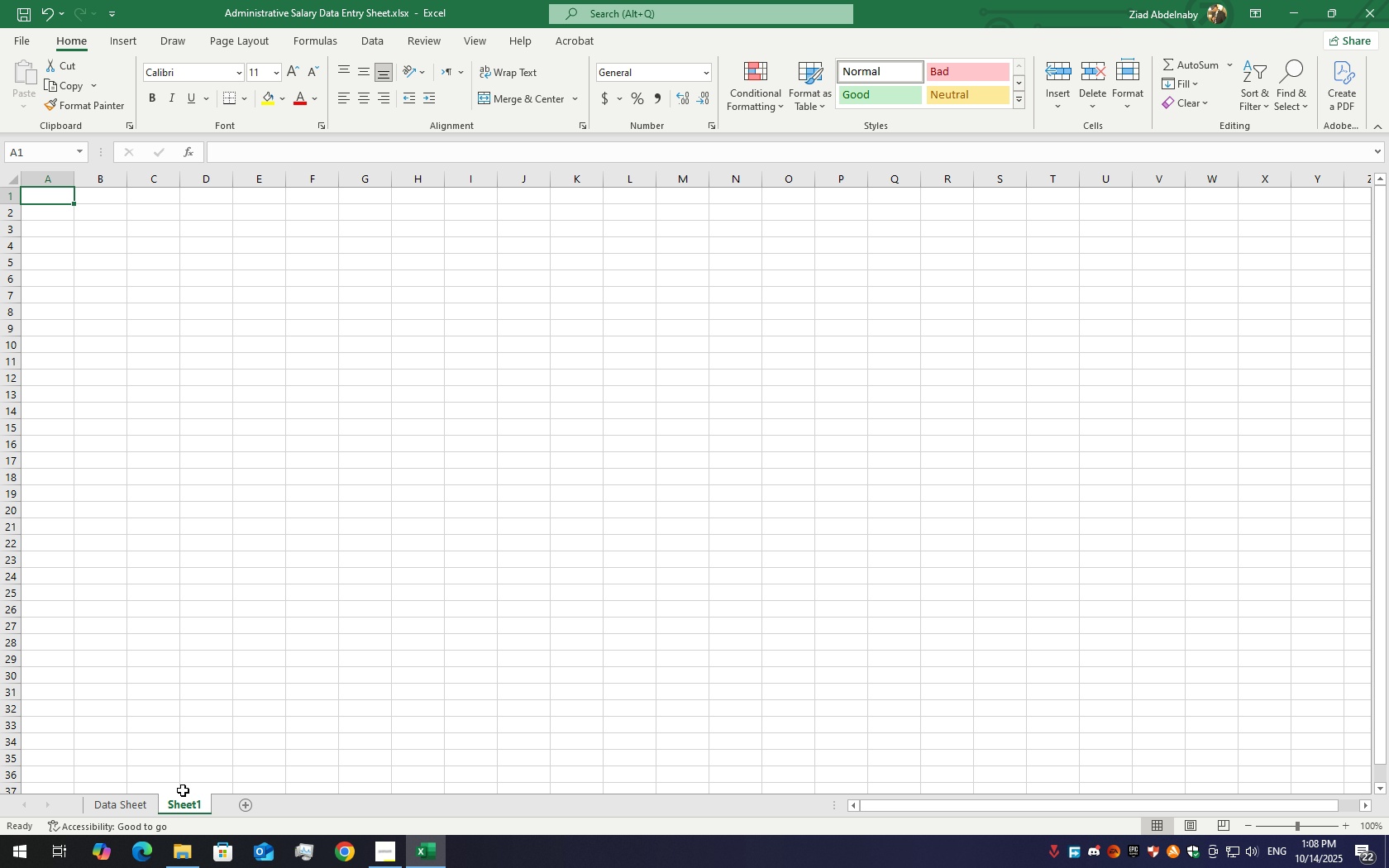 
left_click([186, 803])
 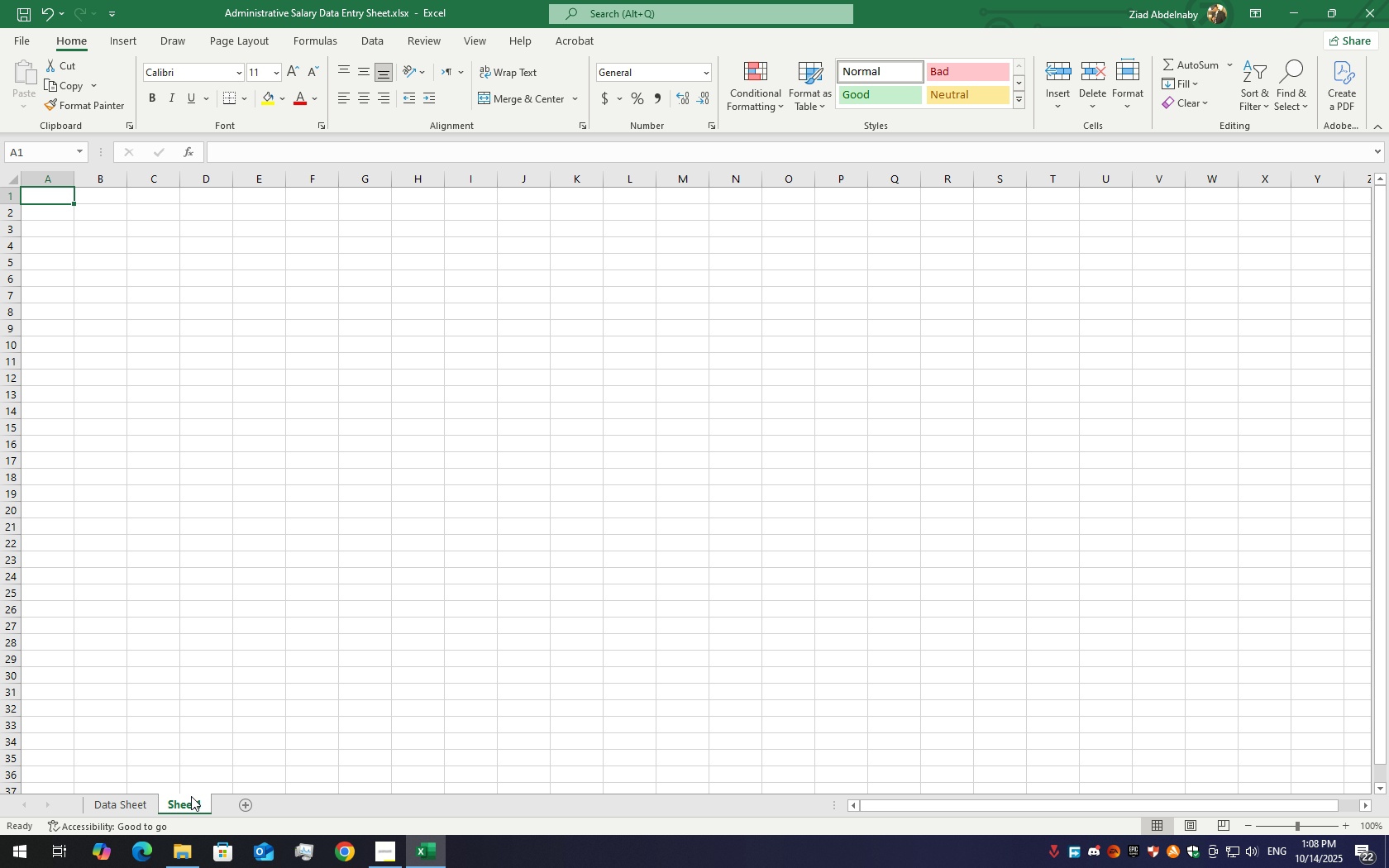 
double_click([191, 796])
 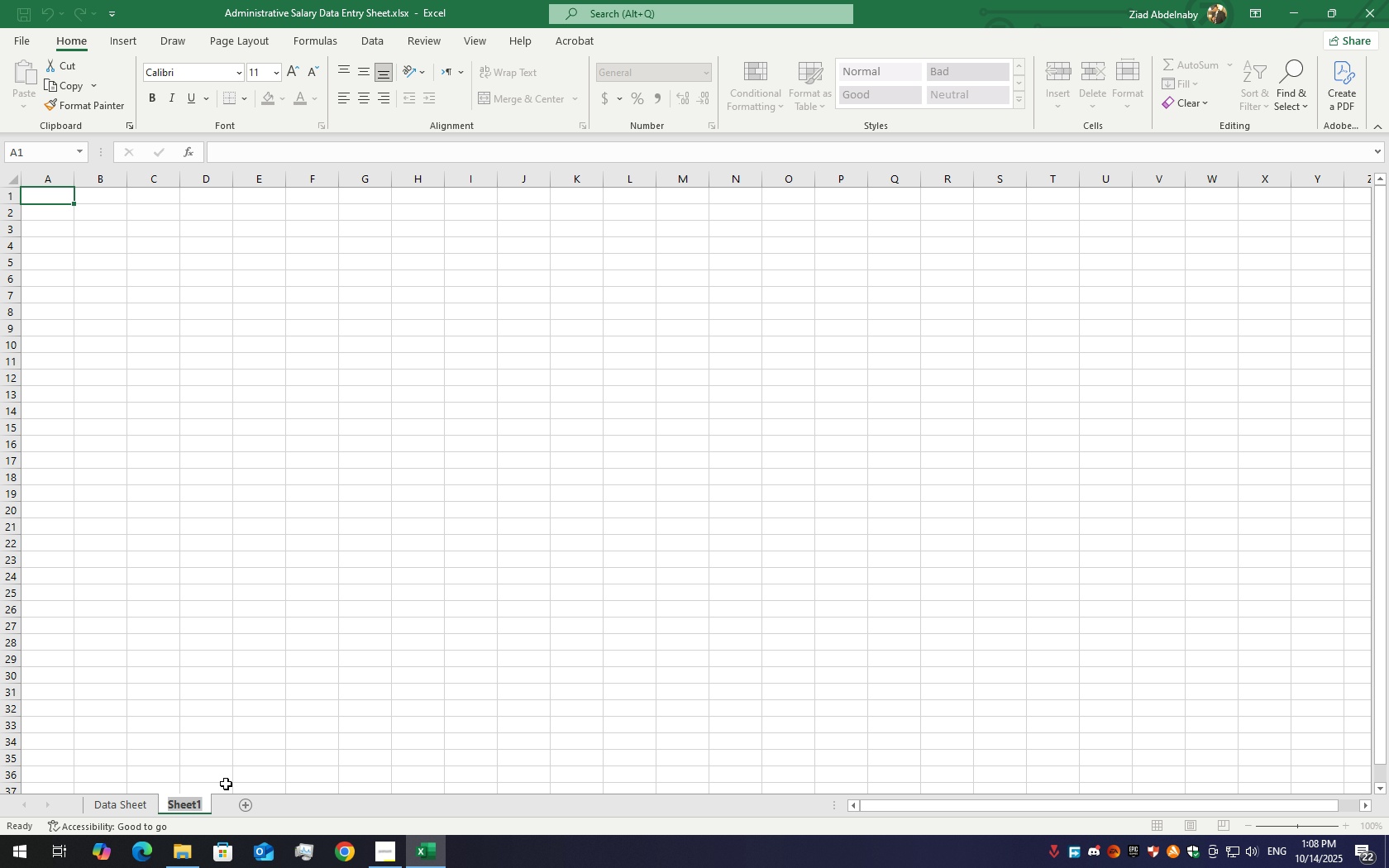 
hold_key(key=ShiftLeft, duration=1.53)
 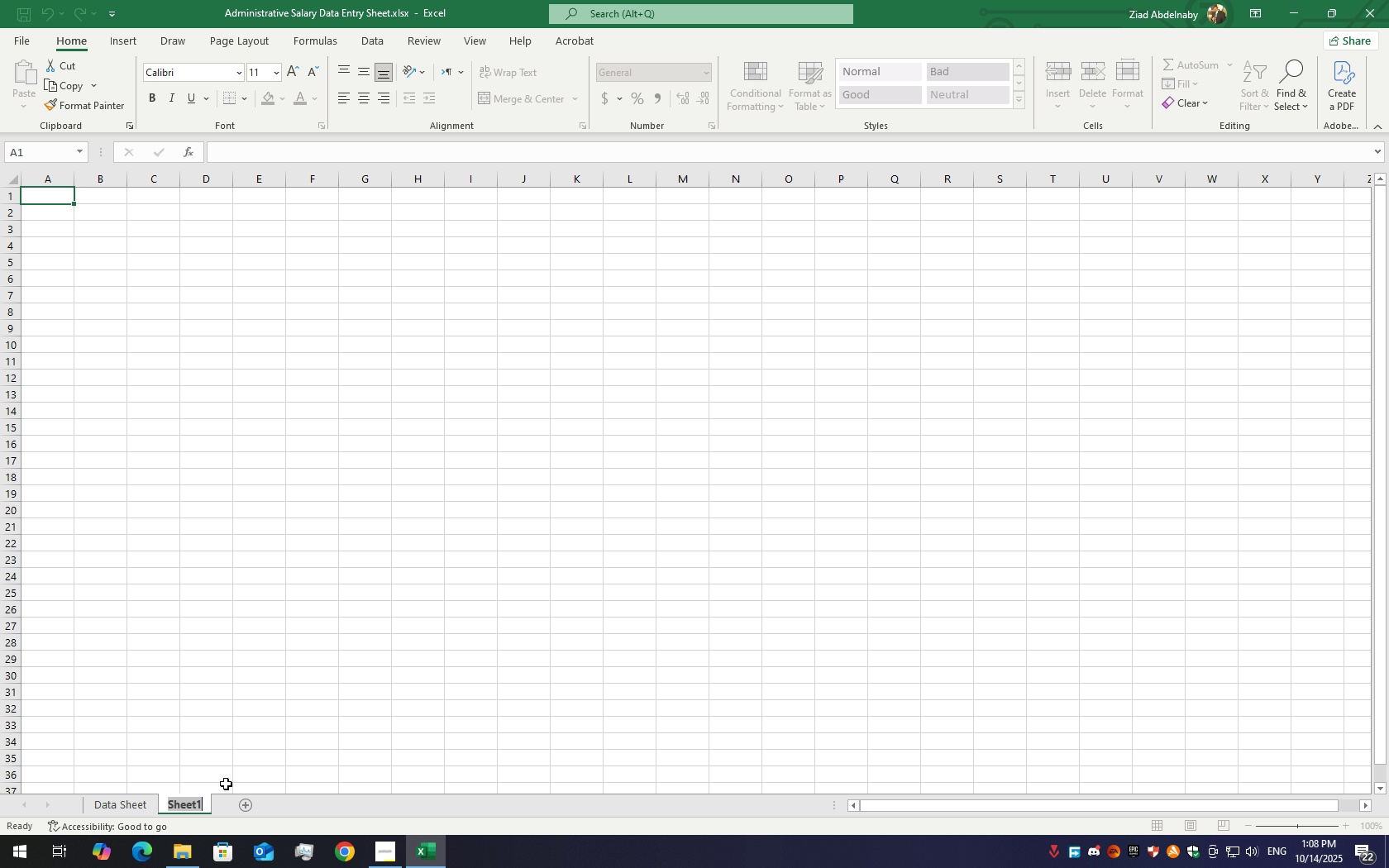 
type(Department)
 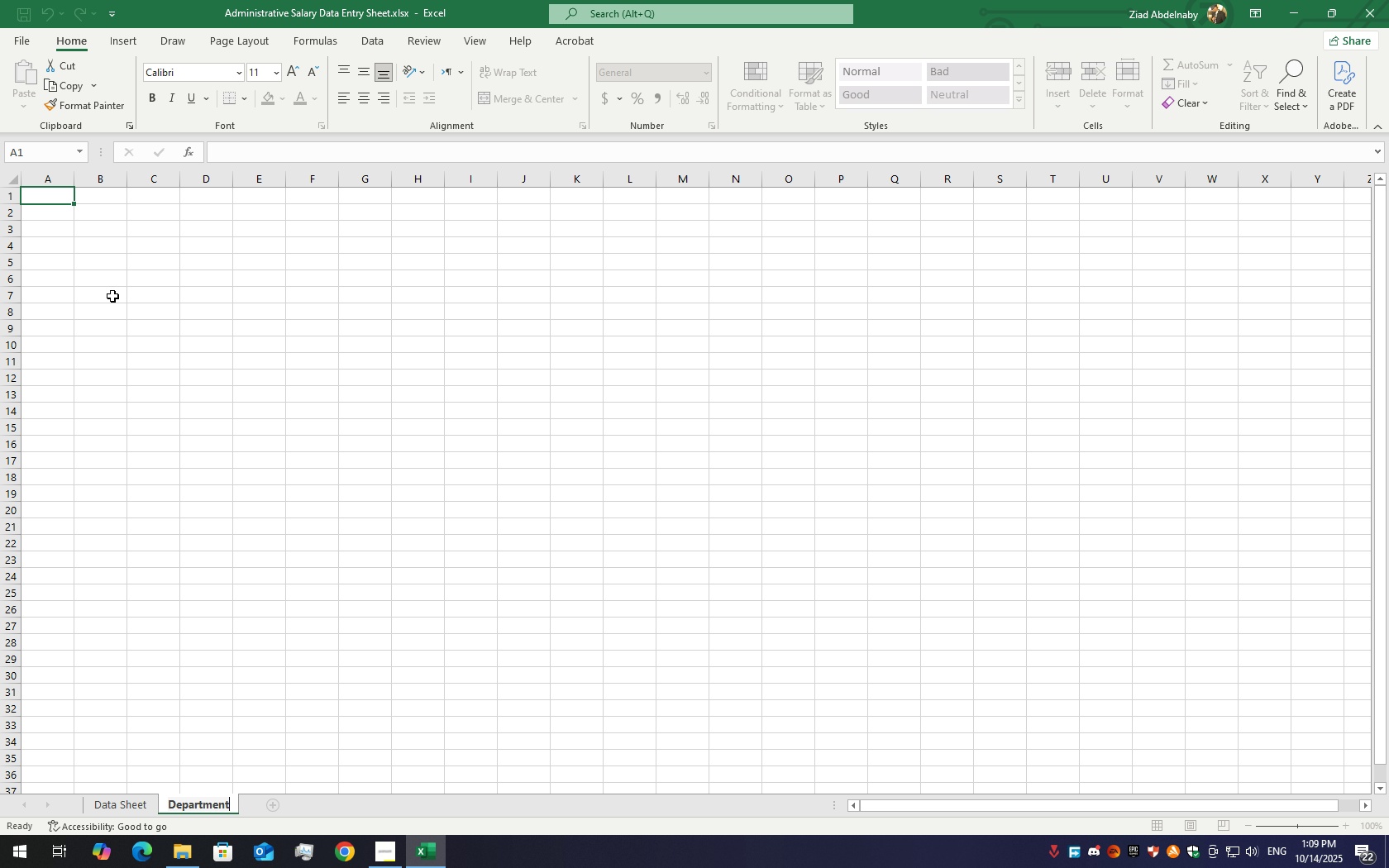 
left_click([126, 189])
 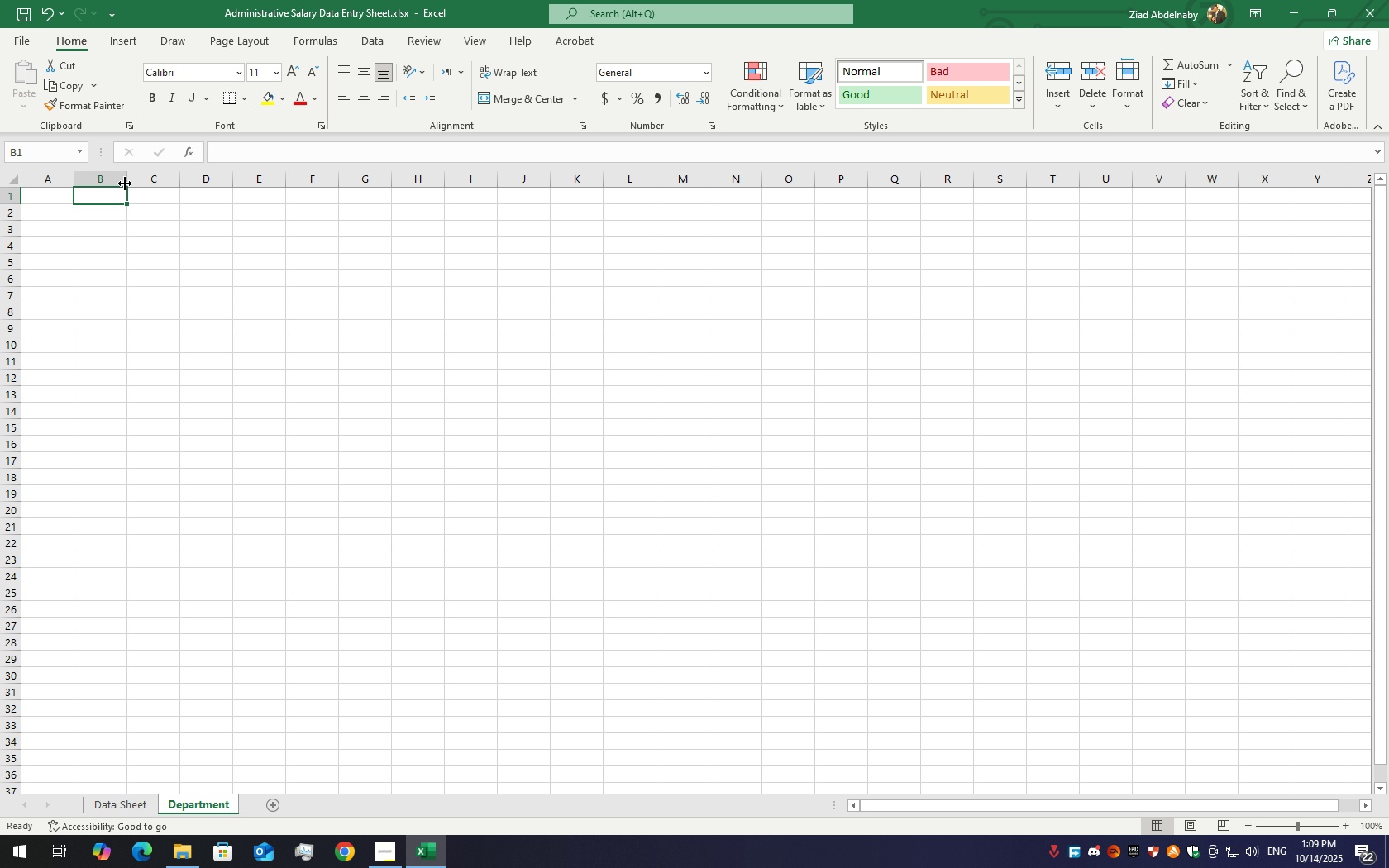 
left_click_drag(start_coordinate=[127, 174], to_coordinate=[161, 176])
 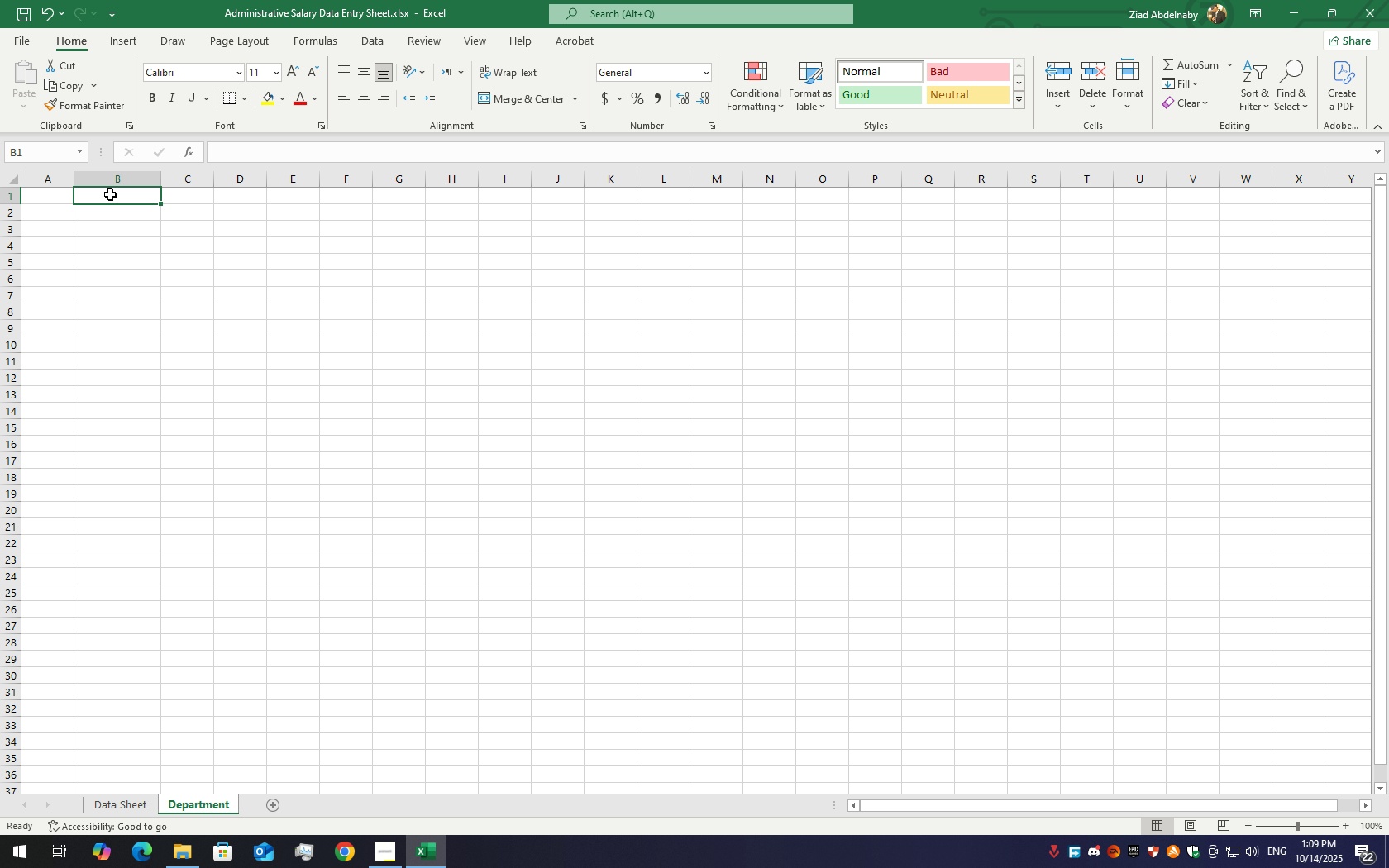 
double_click([110, 194])
 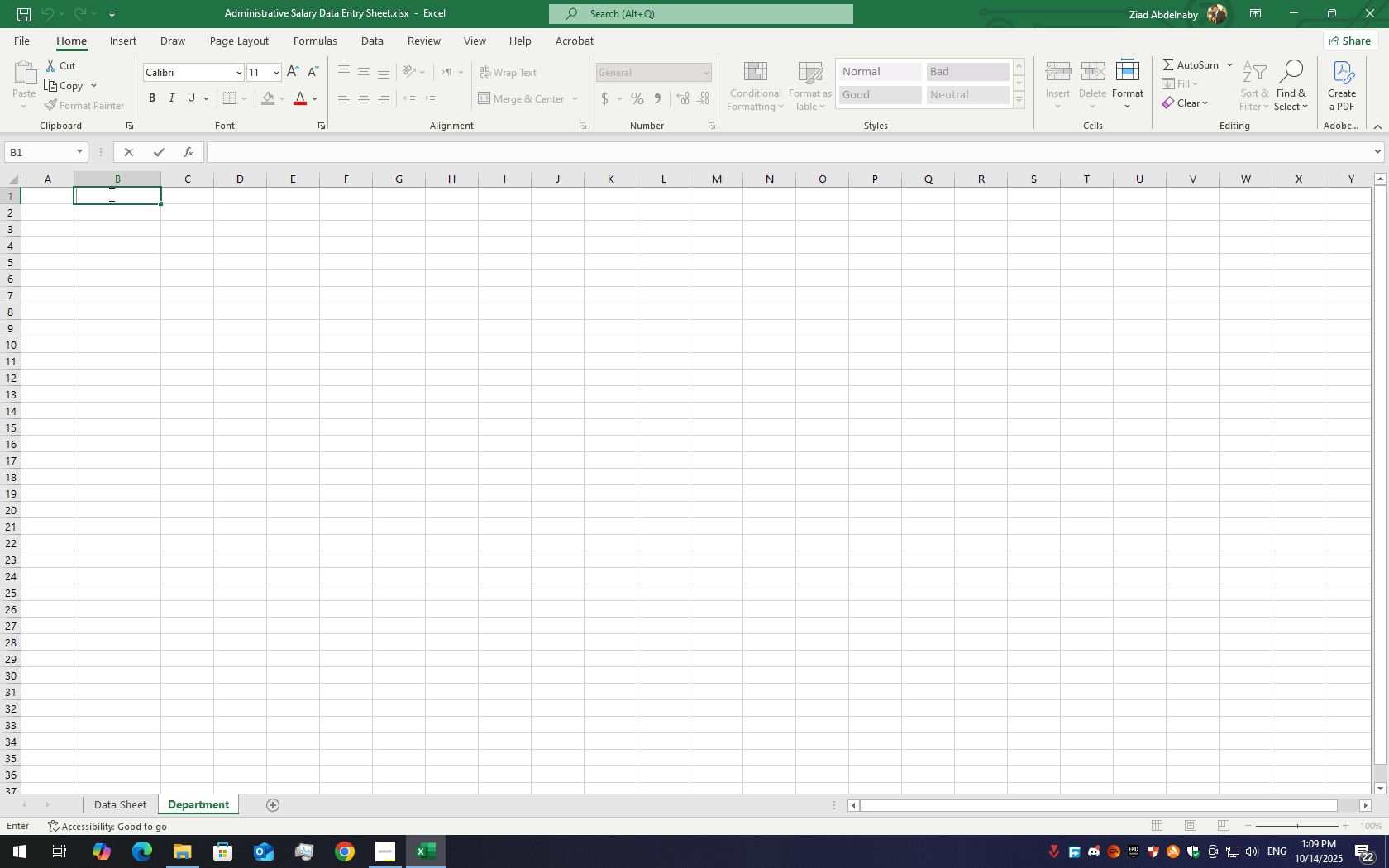 
wait(5.49)
 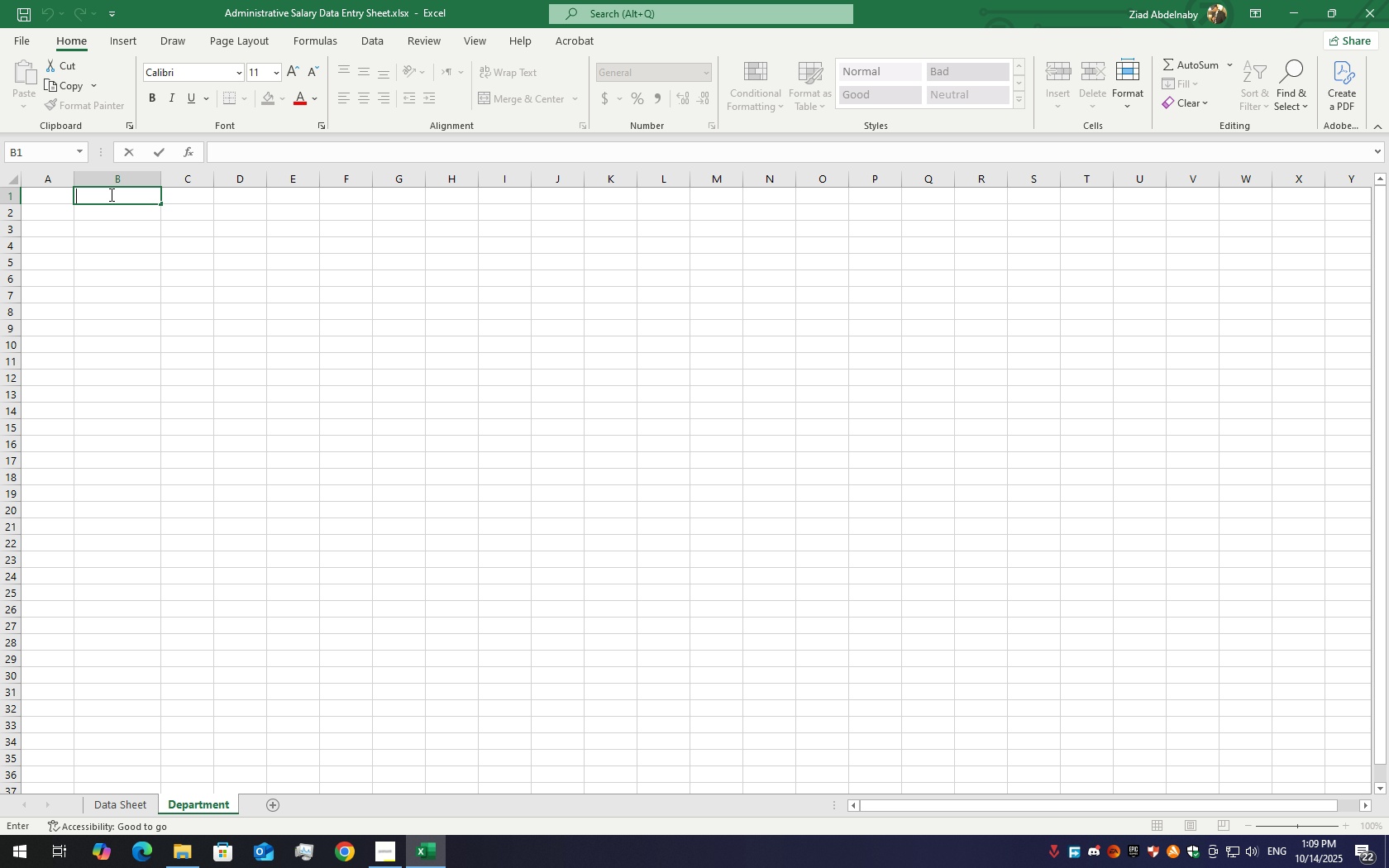 
left_click([136, 198])
 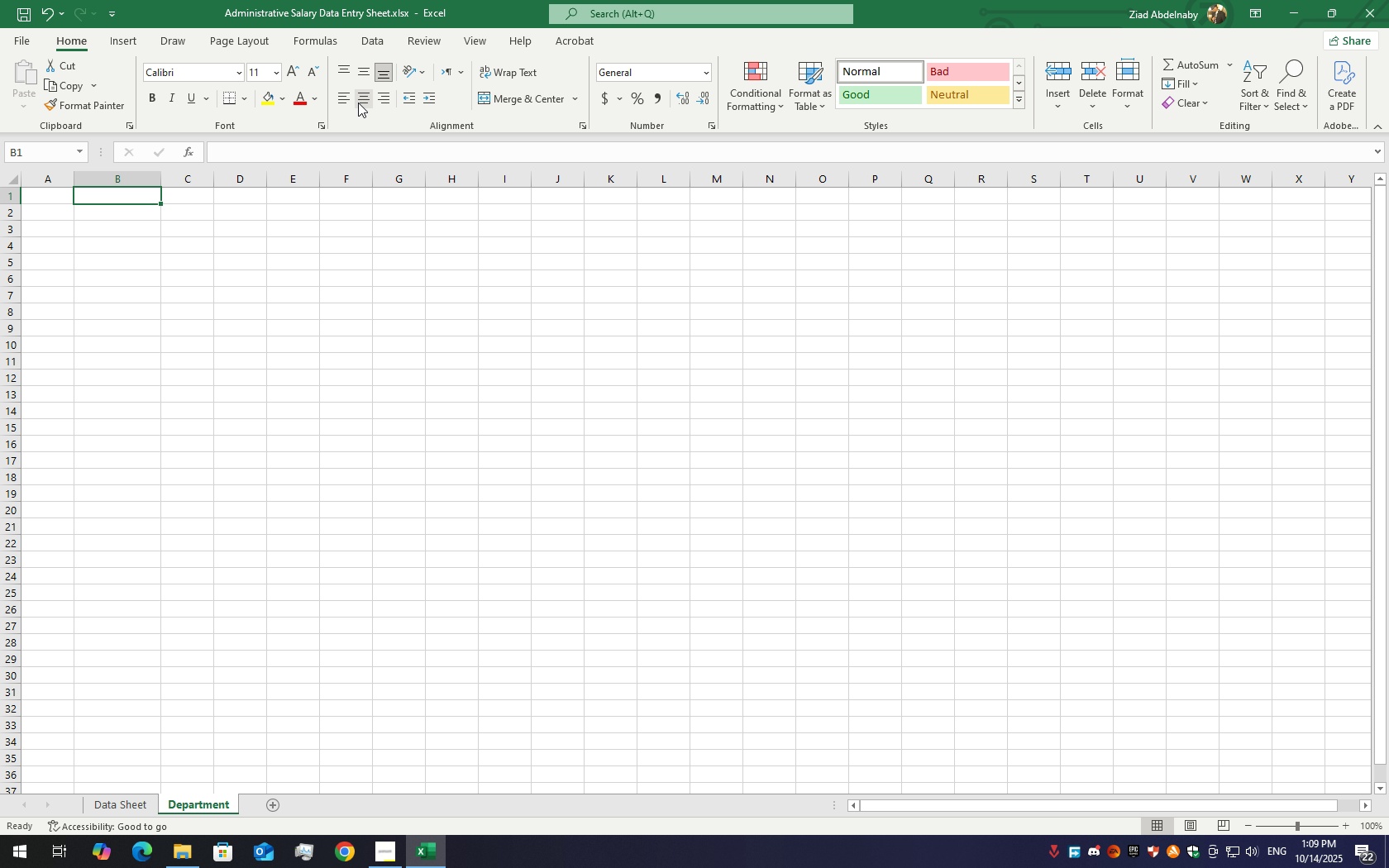 
left_click([357, 102])
 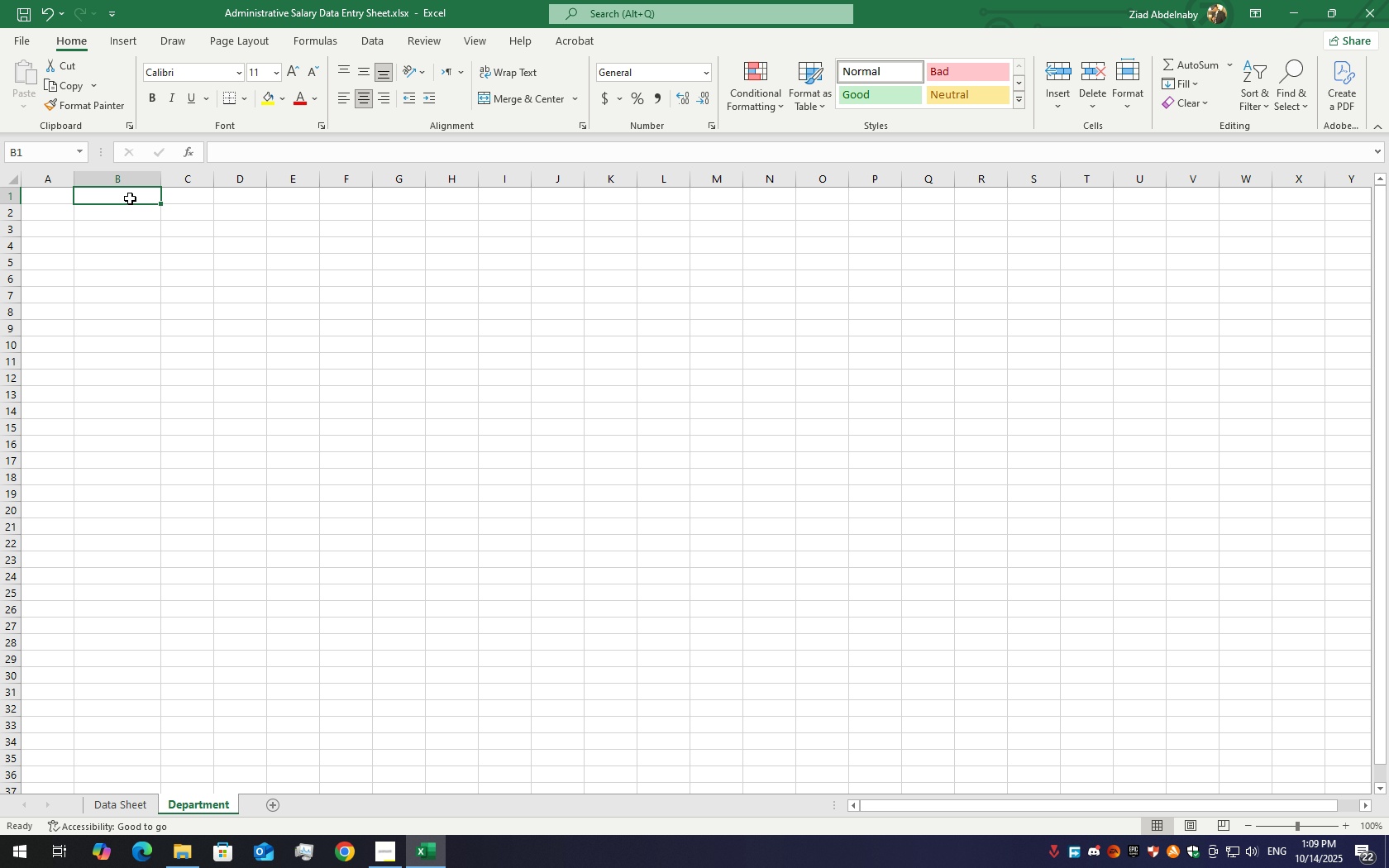 
left_click([130, 198])
 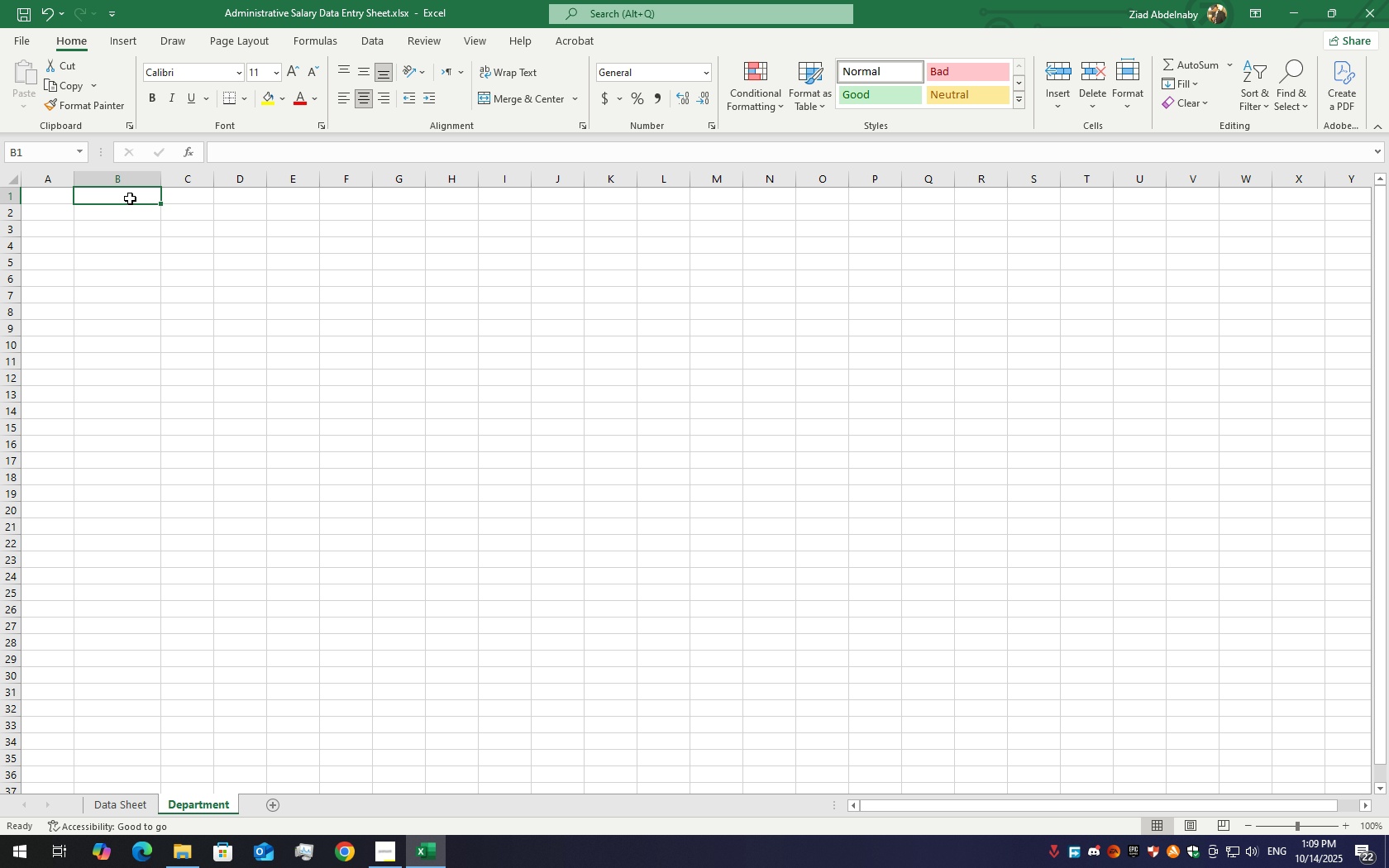 
key(Shift+ShiftLeft)
 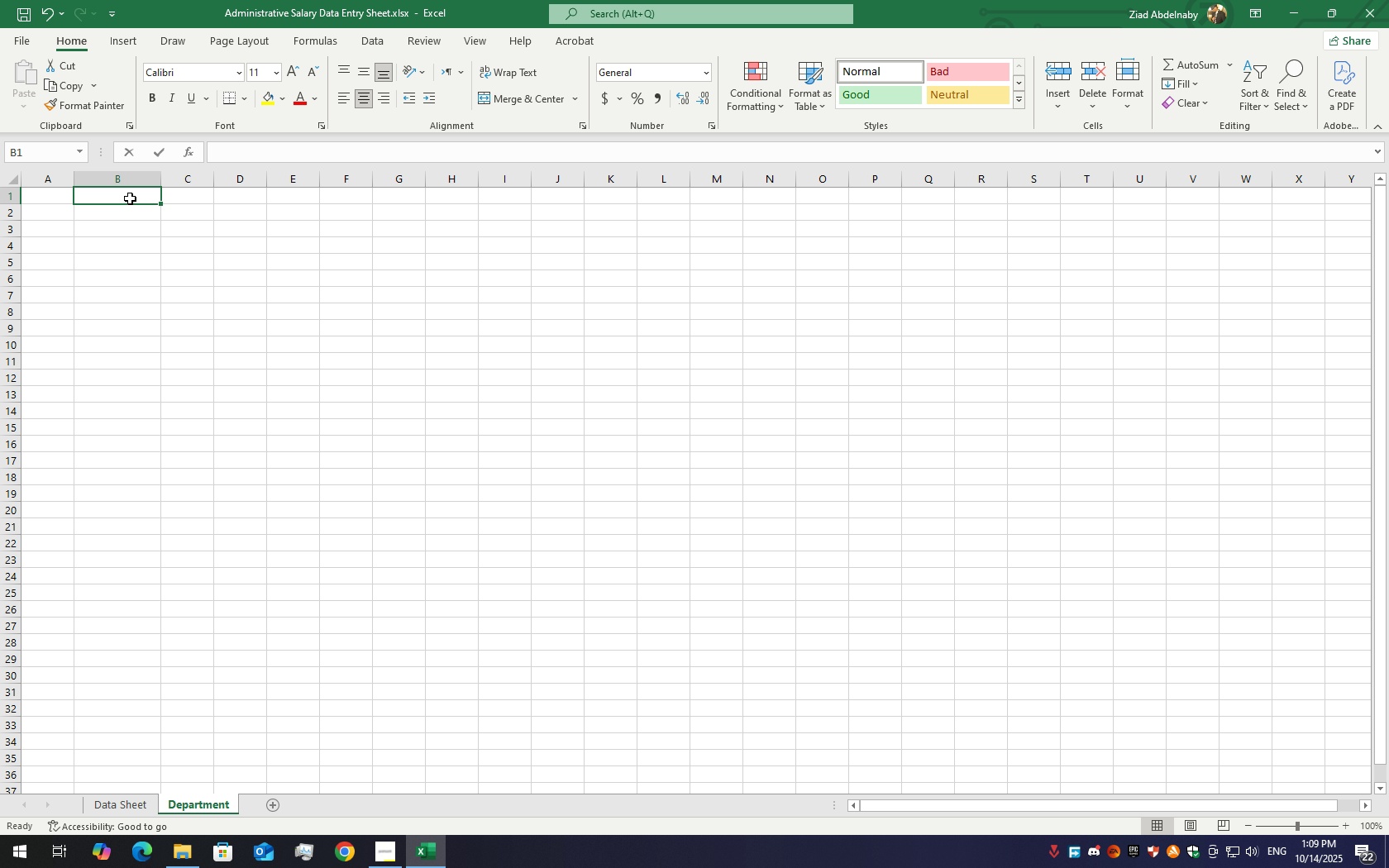 
double_click([130, 198])
 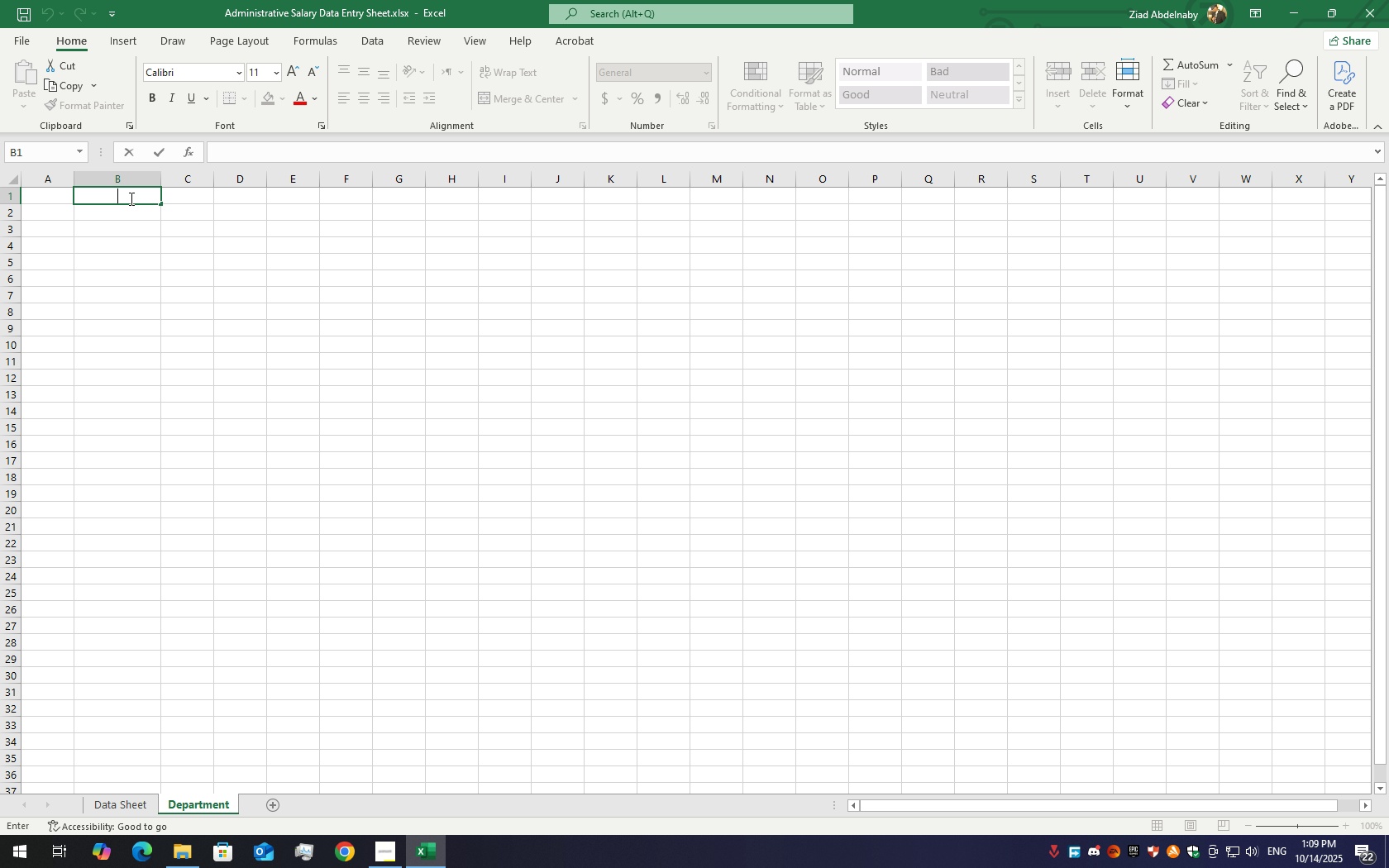 
type(Department)
 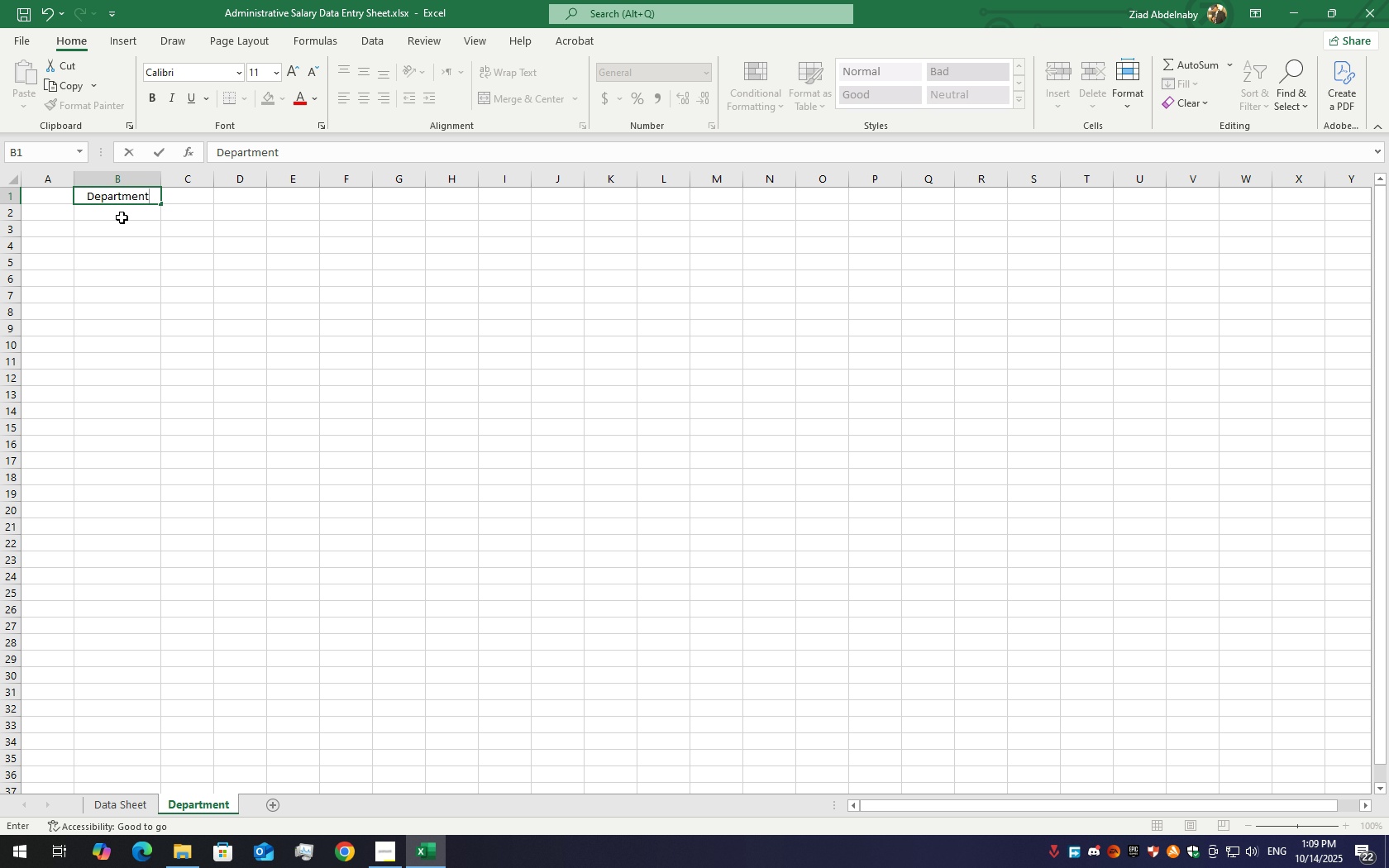 
double_click([110, 215])
 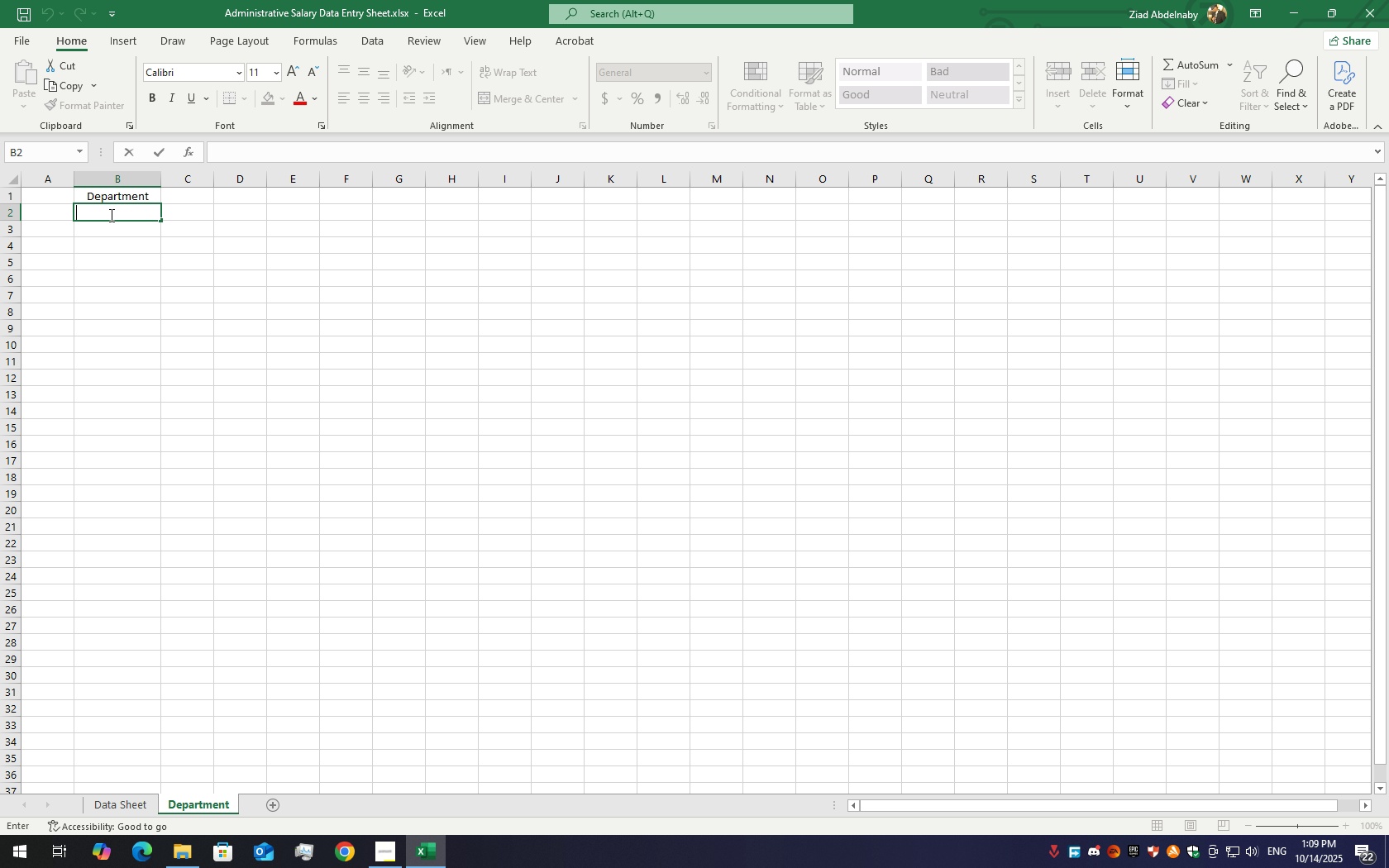 
key(Shift+ShiftLeft)
 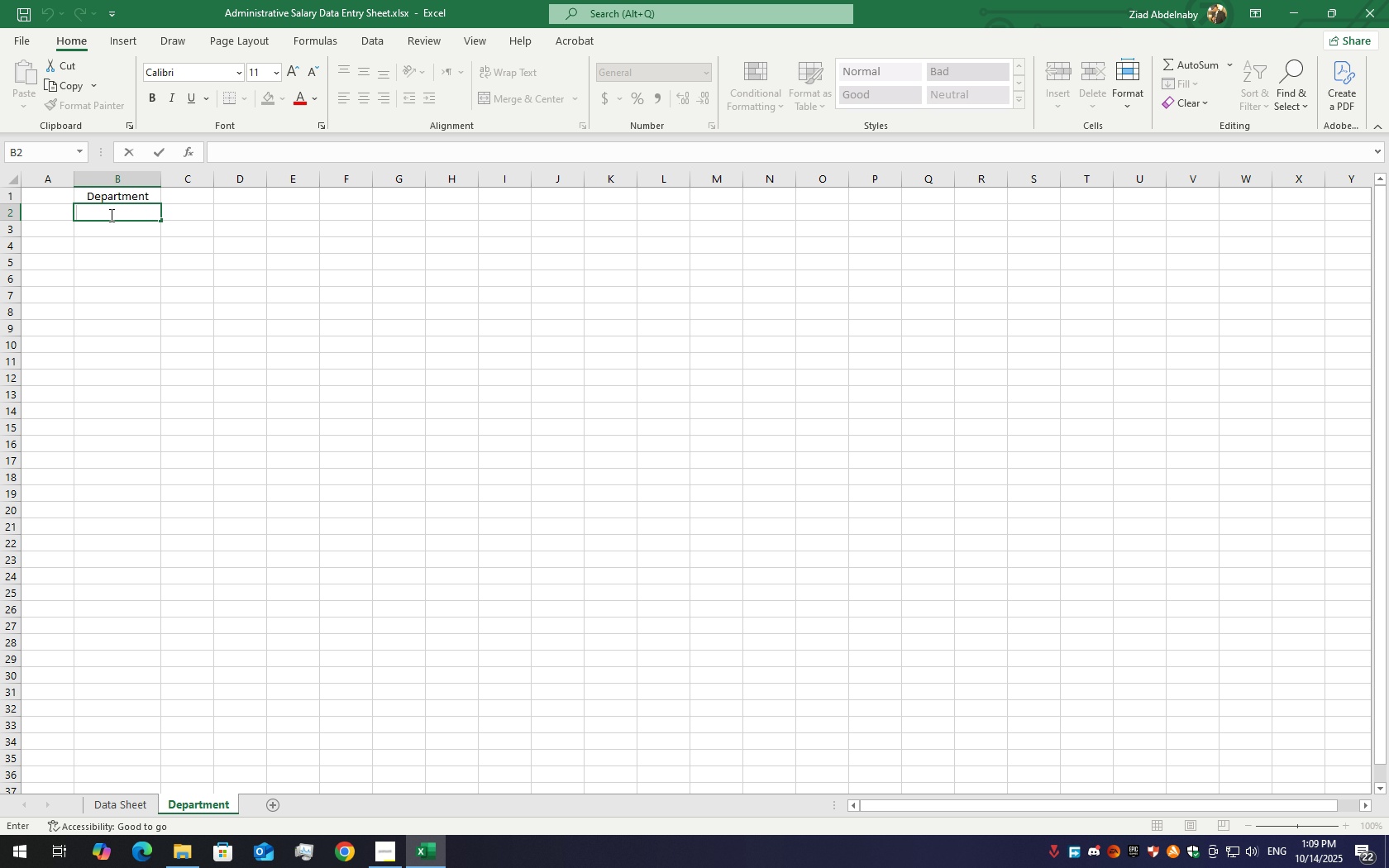 
key(Shift+A)
 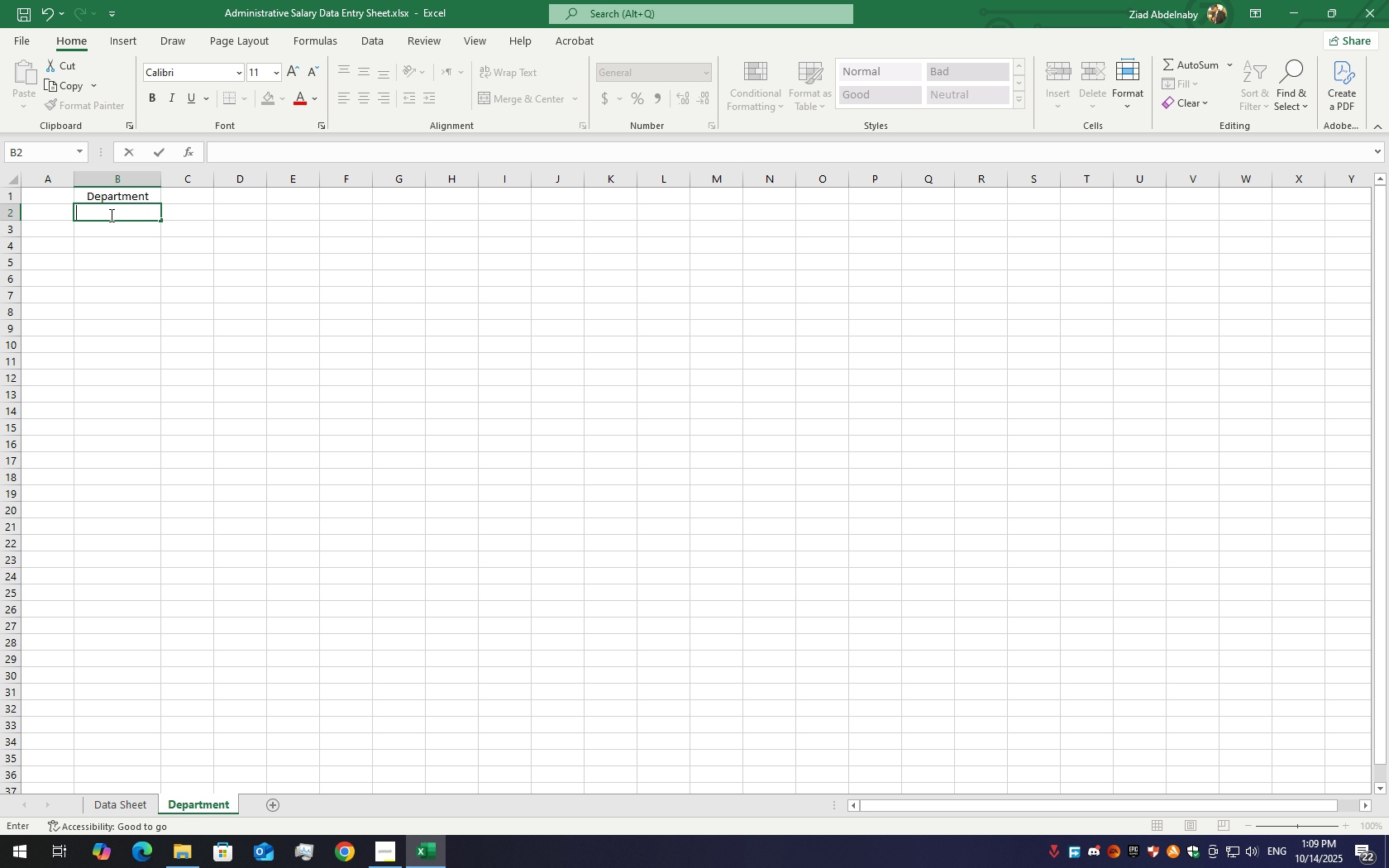 
key(Backspace)
 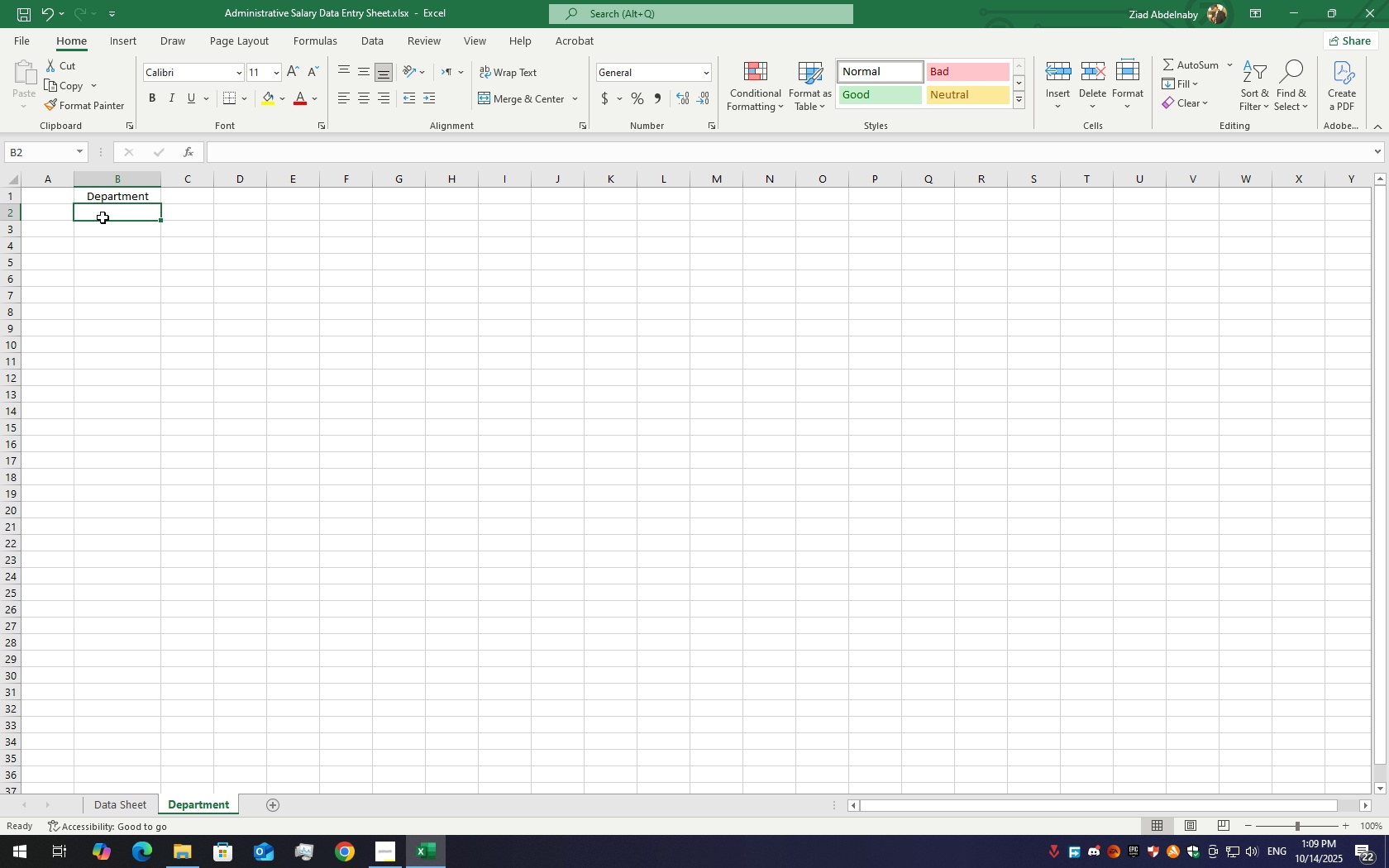 
left_click([102, 205])
 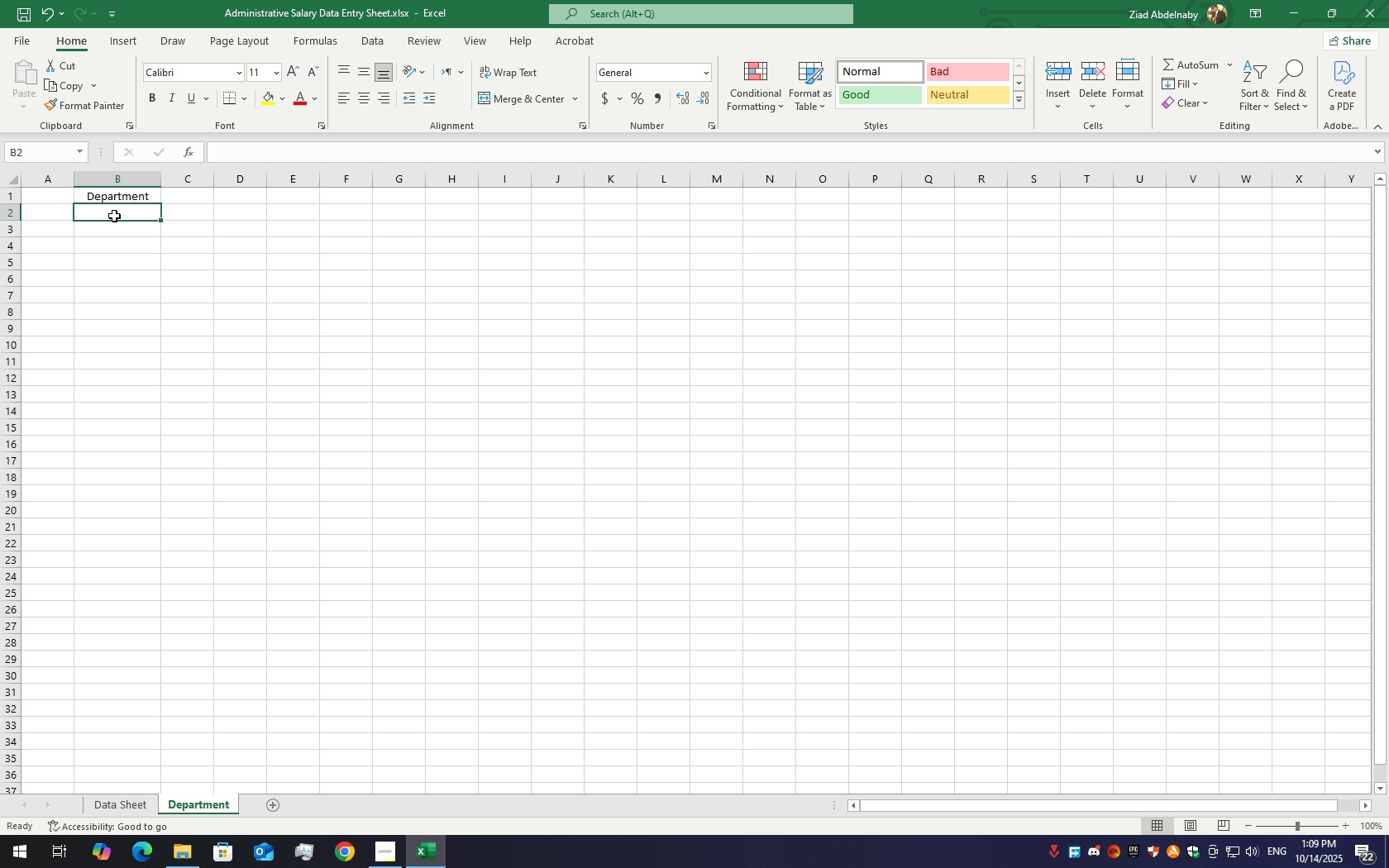 
left_click_drag(start_coordinate=[114, 216], to_coordinate=[148, 273])
 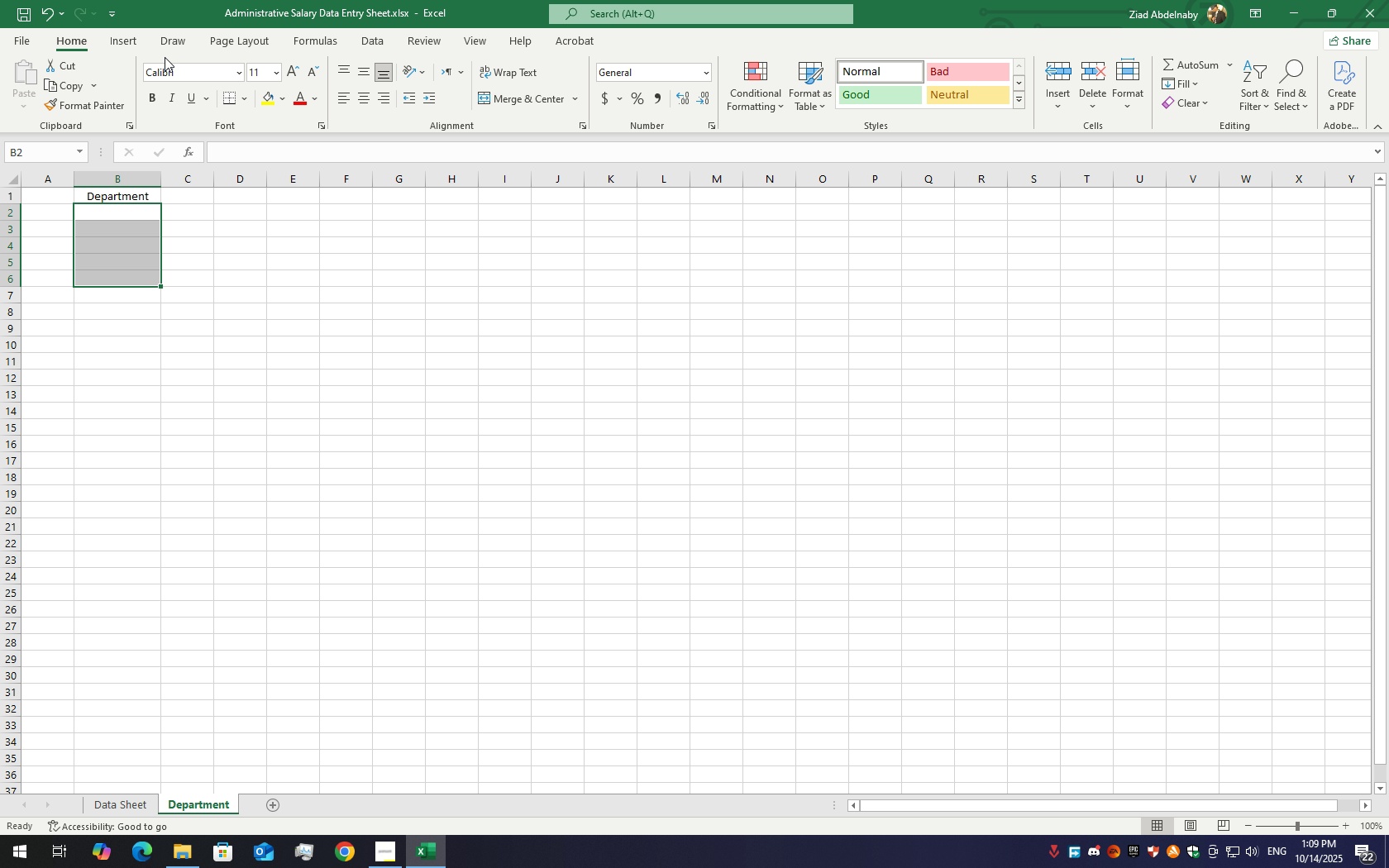 
wait(6.53)
 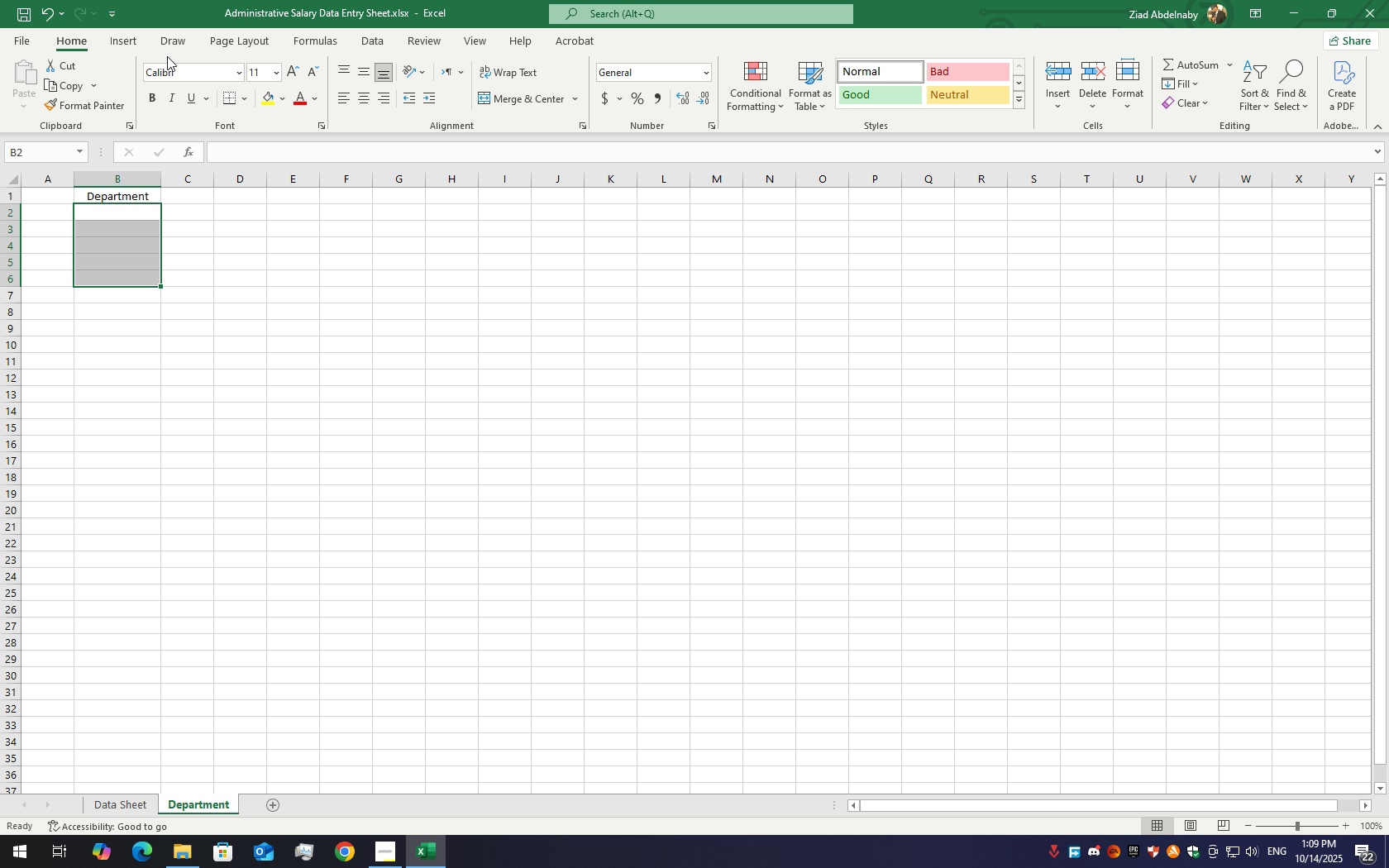 
left_click([364, 104])
 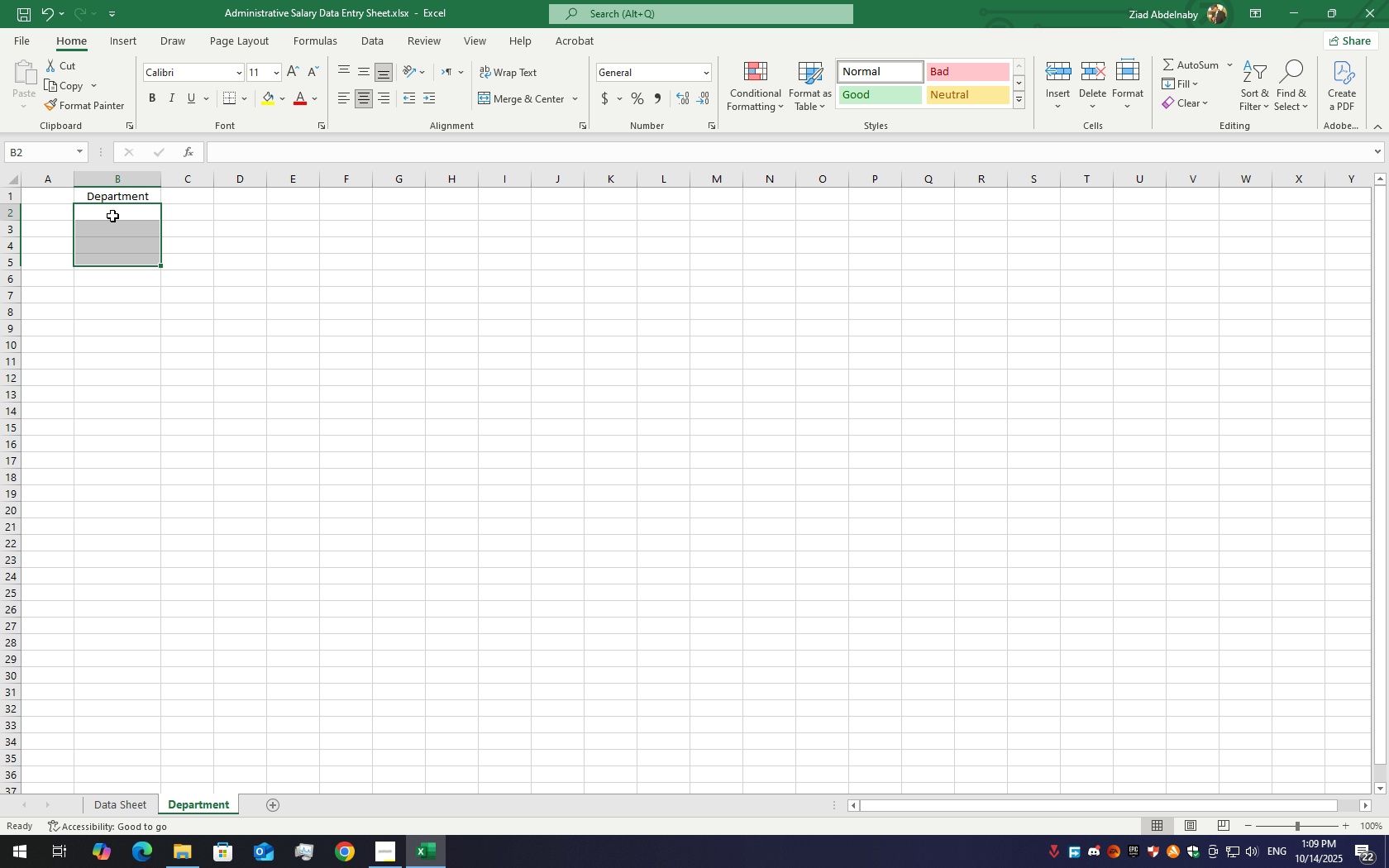 
double_click([112, 216])
 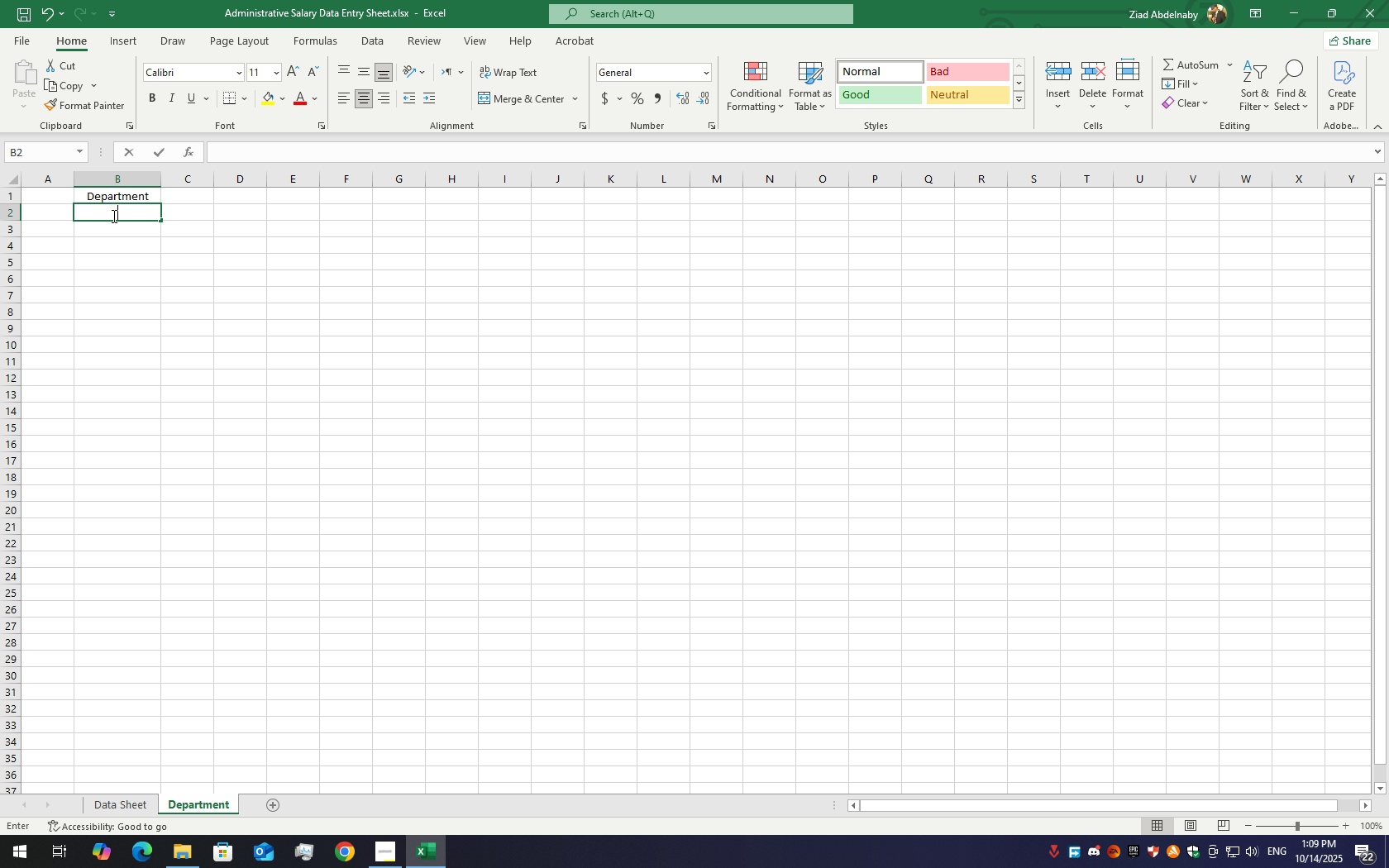 
triple_click([112, 216])
 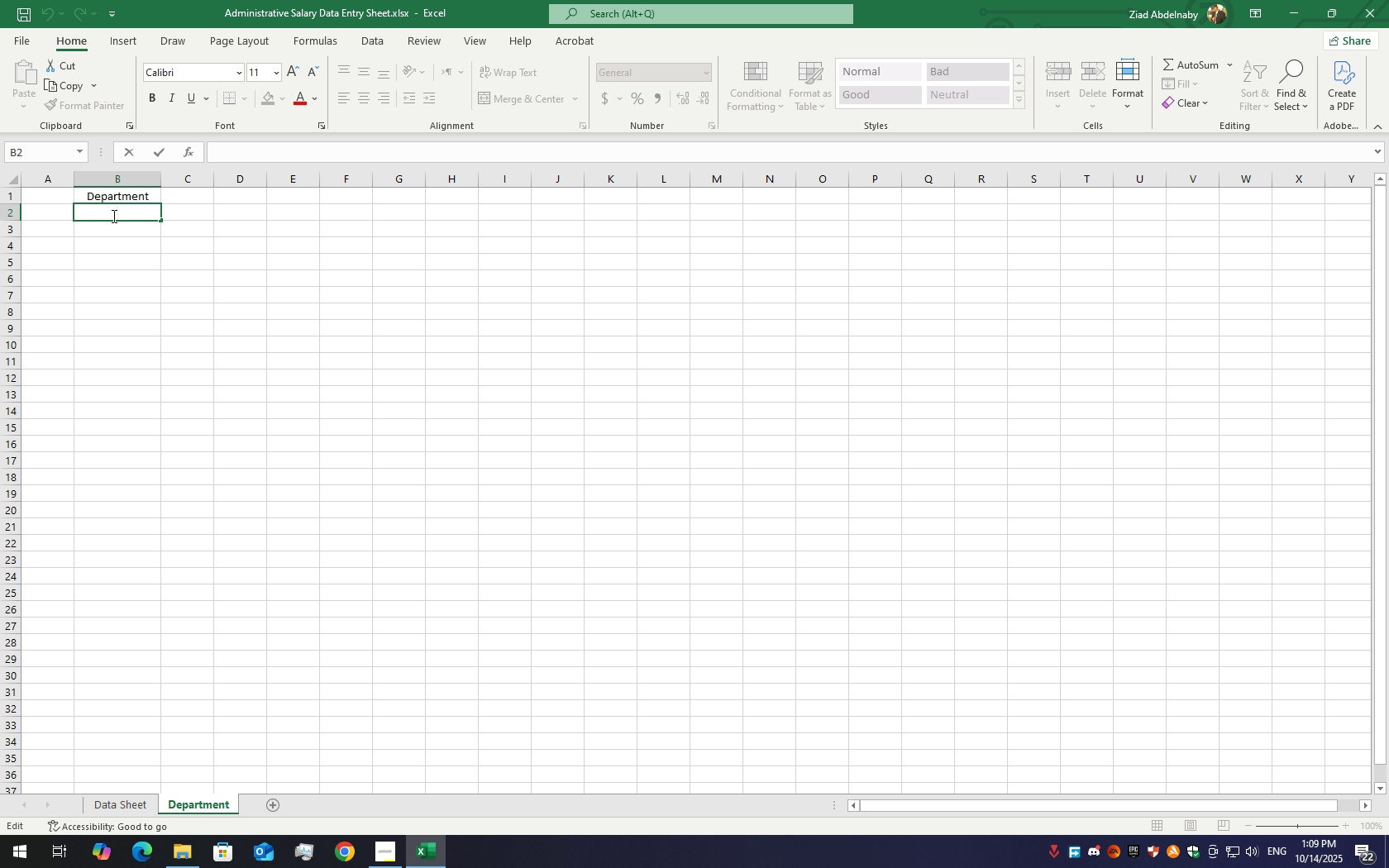 
hold_key(key=ShiftLeft, duration=1.52)
 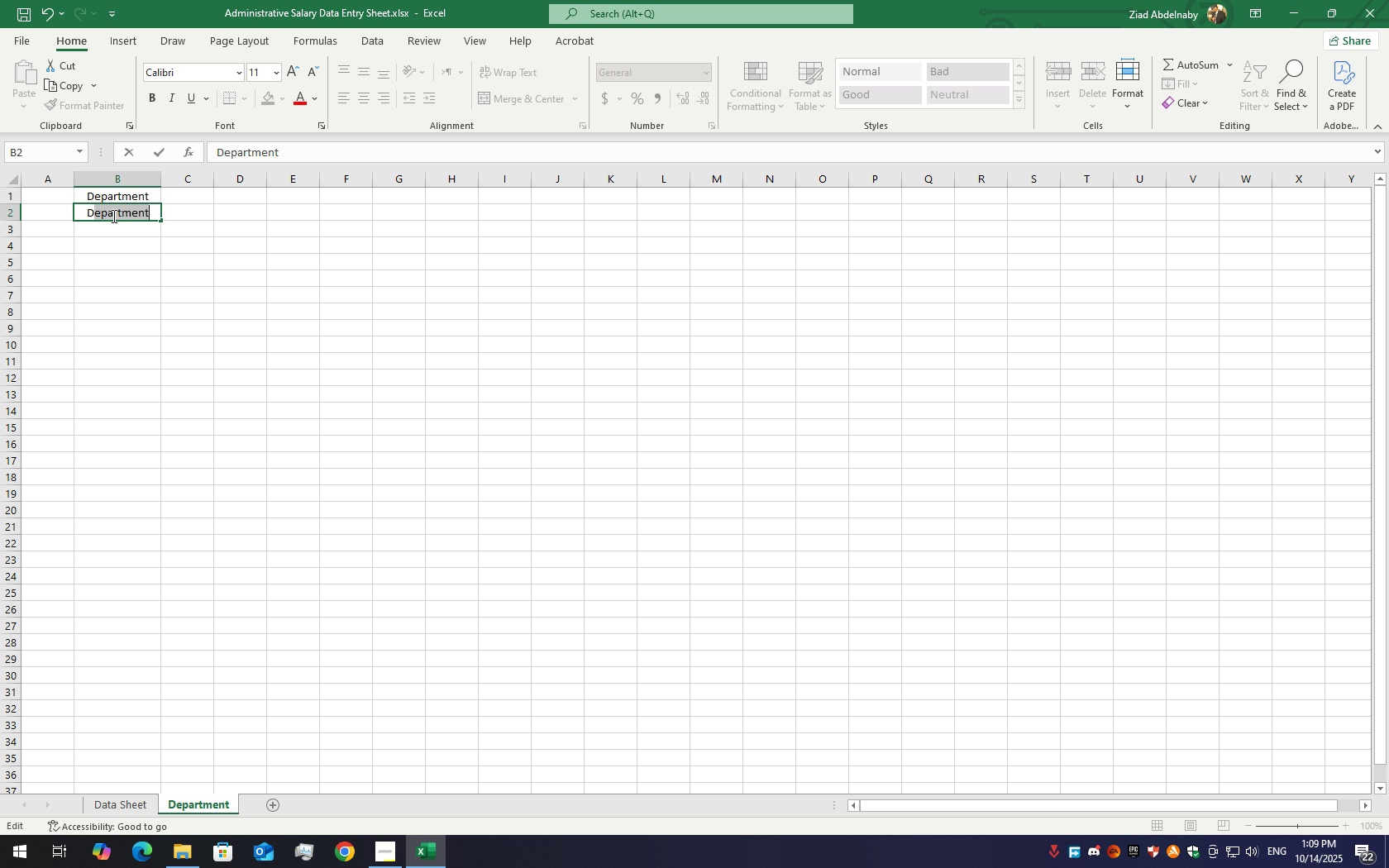 
type(D)
key(Backspace)
key(Backspace)
type(Accounitn)
key(Backspace)
key(Backspace)
key(Backspace)
type(ting)
 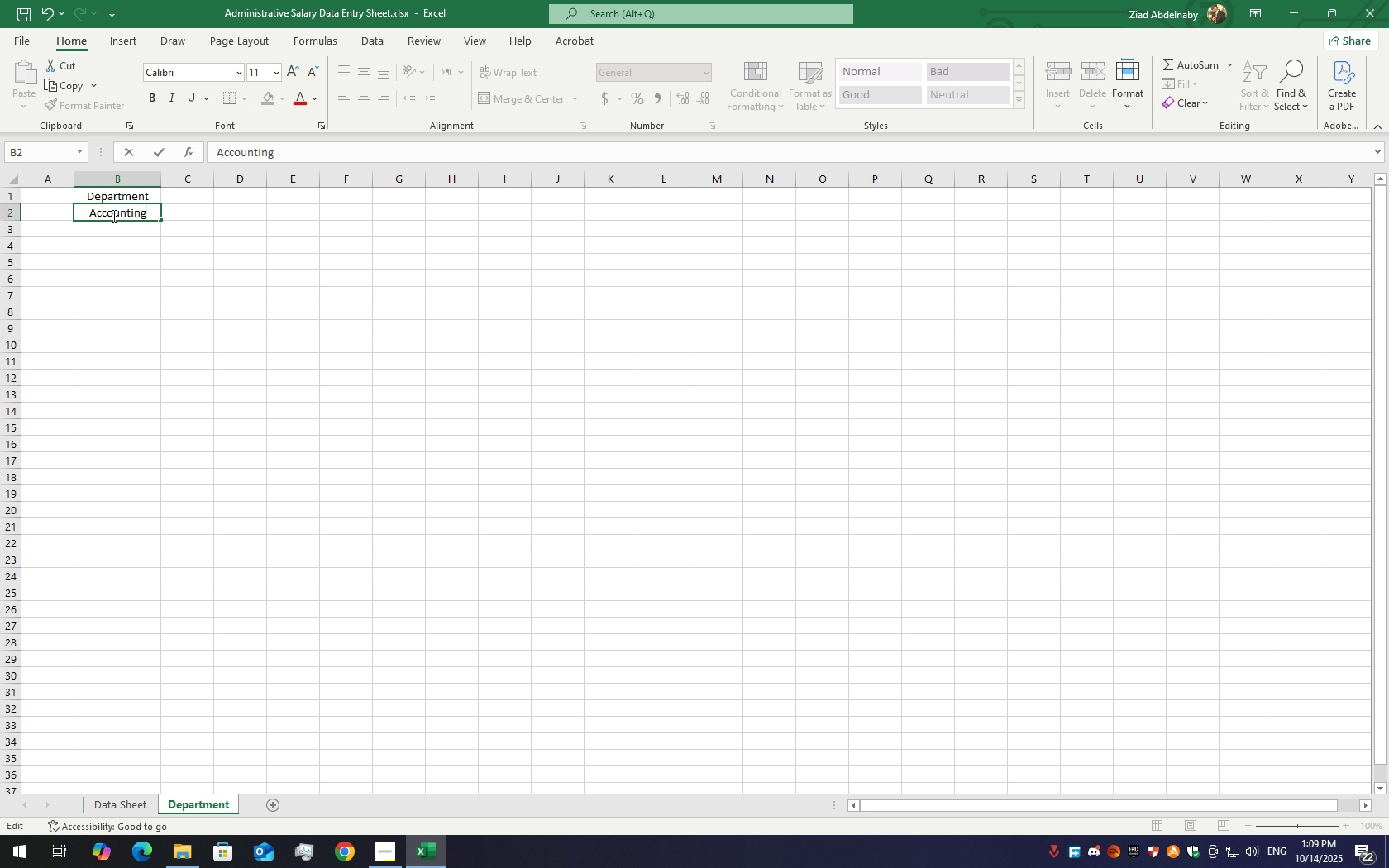 
key(Enter)
 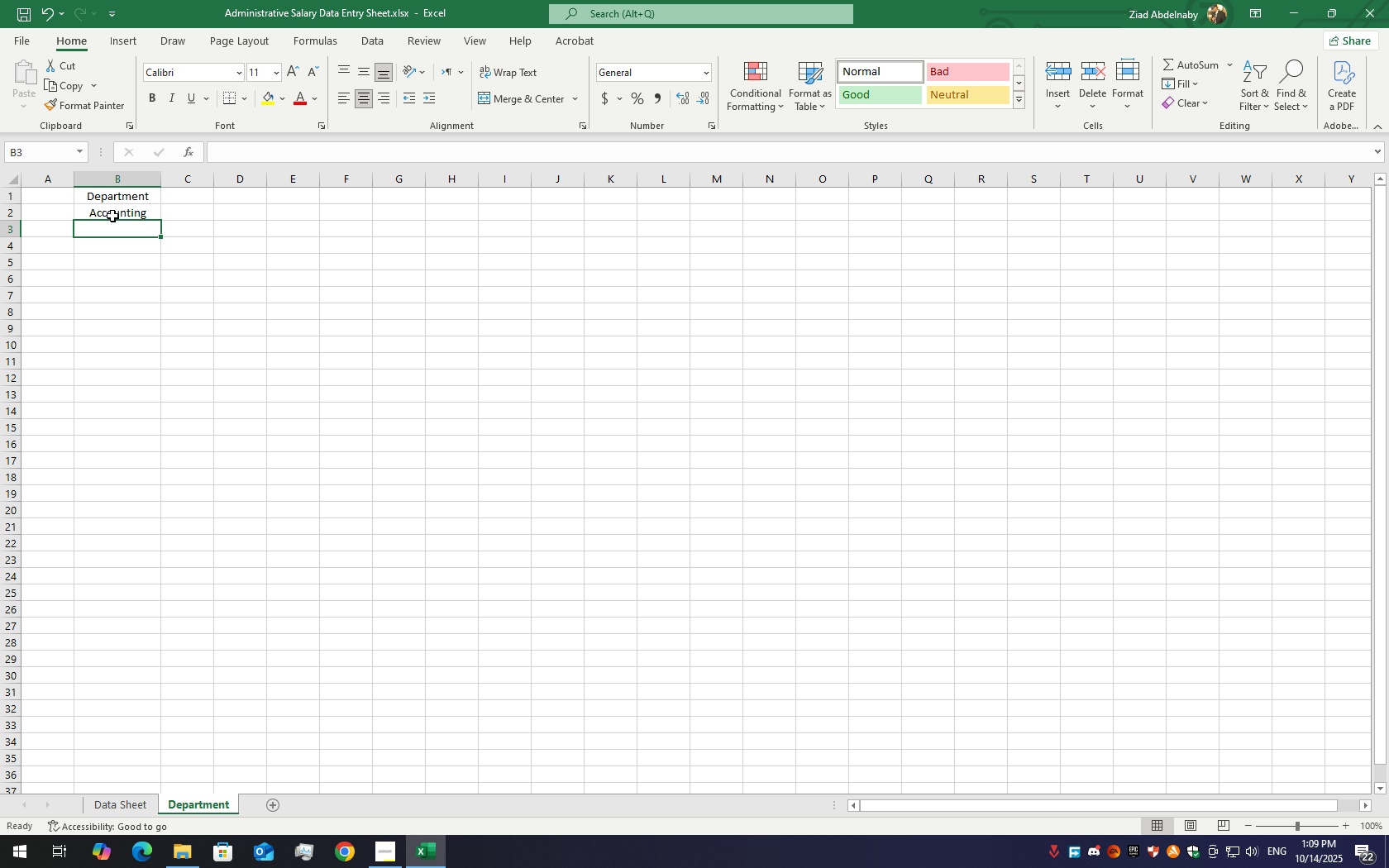 
key(Shift+D)
 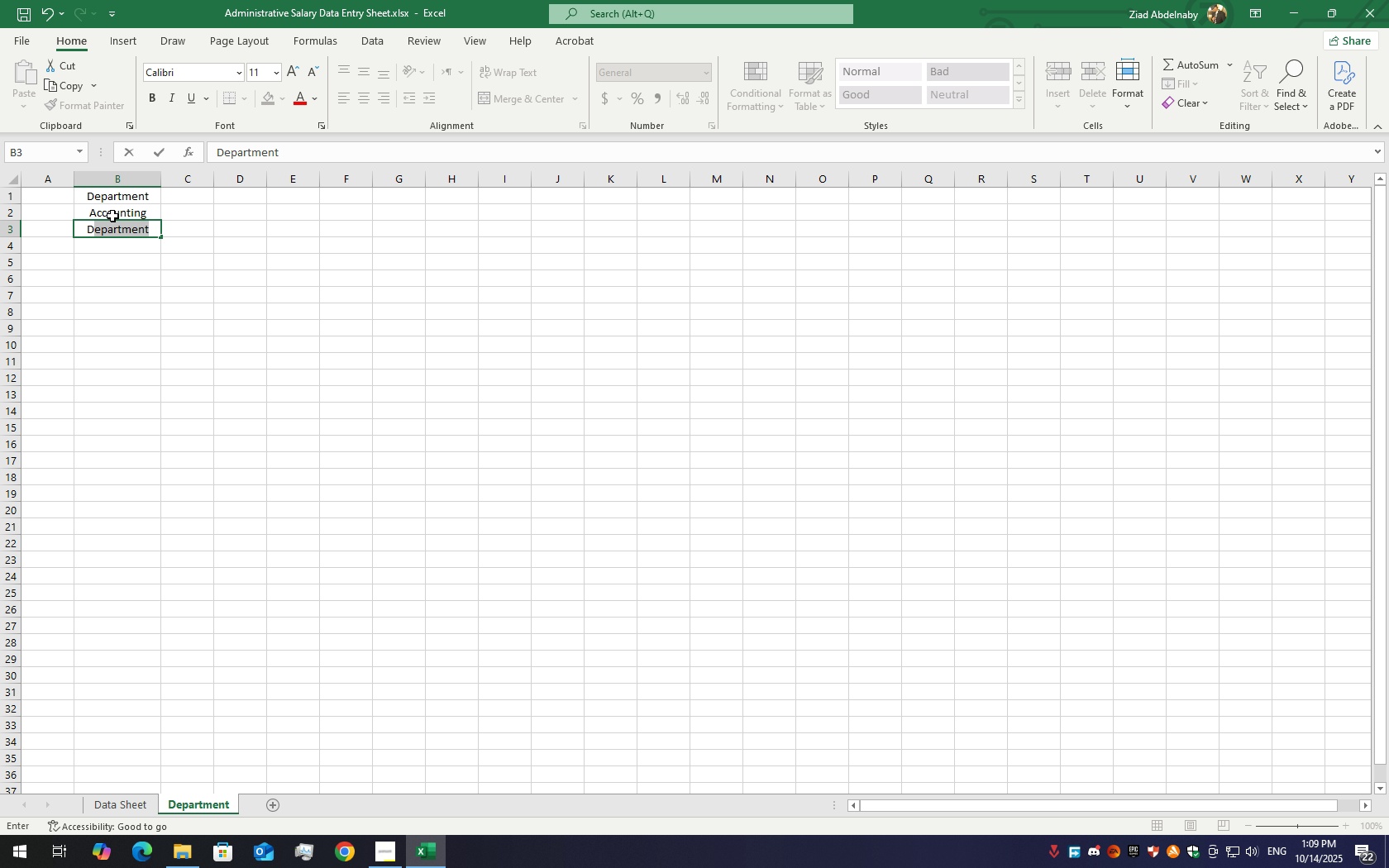 
key(Backspace)
 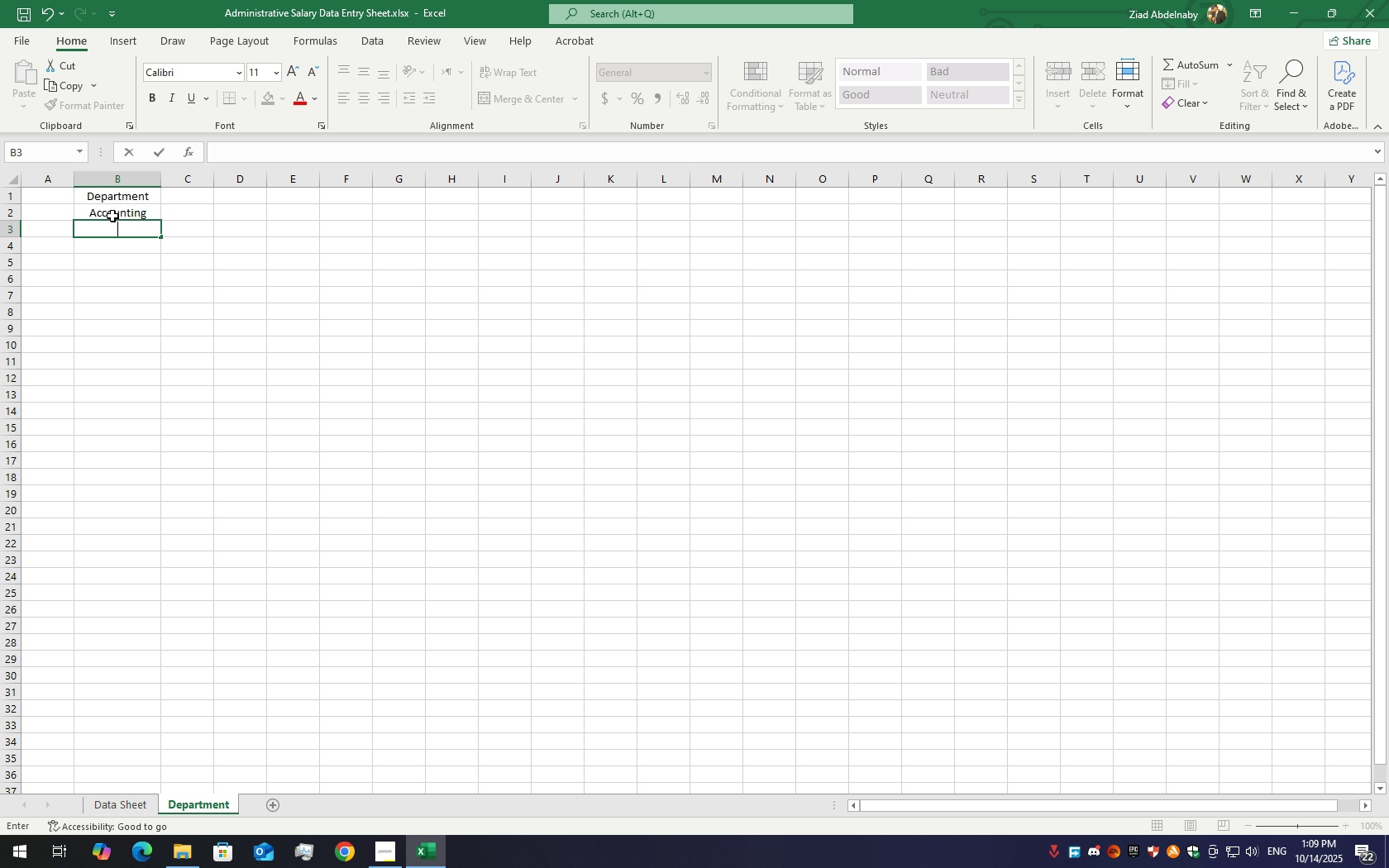 
key(Backspace)
 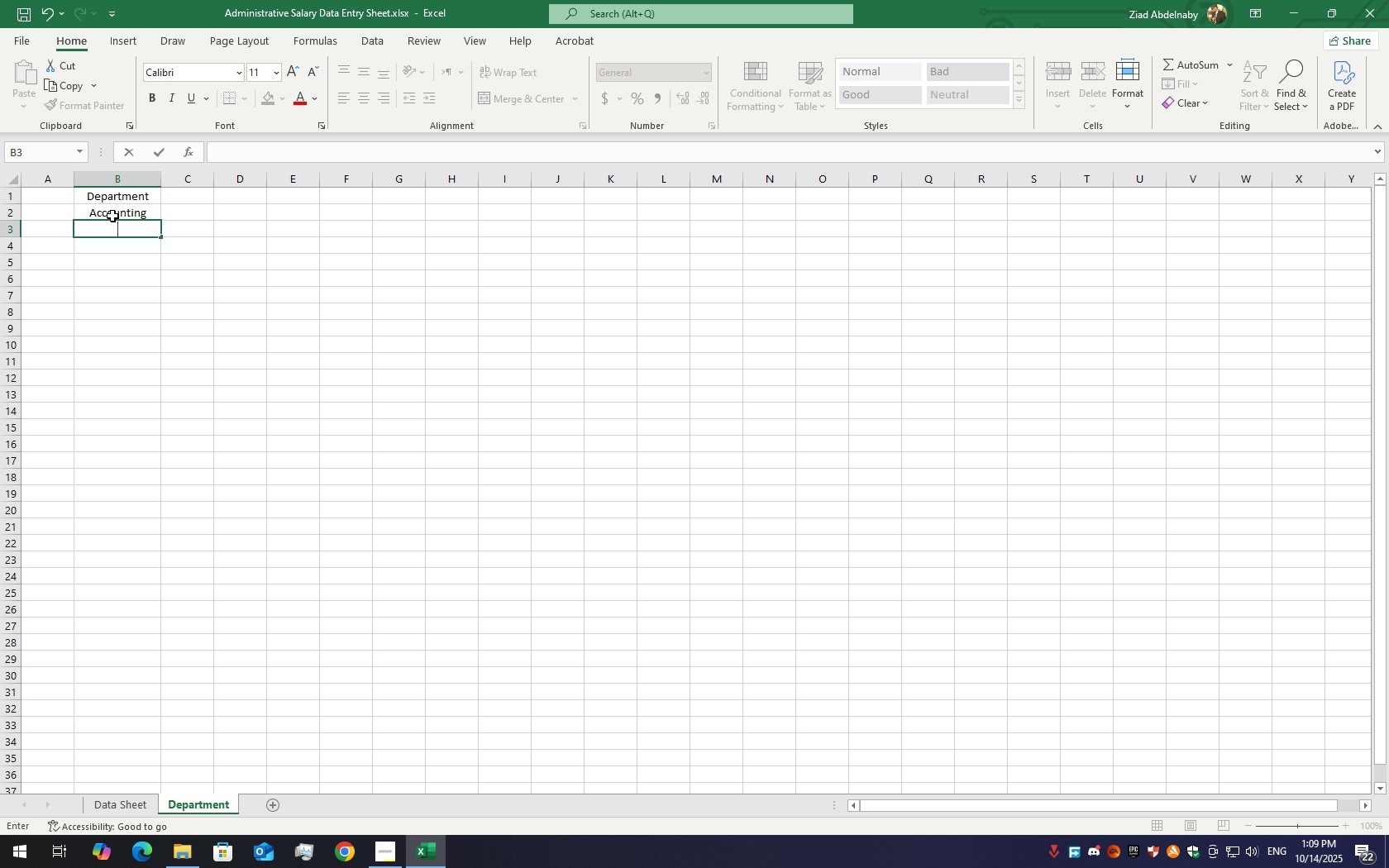 
hold_key(key=ShiftLeft, duration=1.5)
 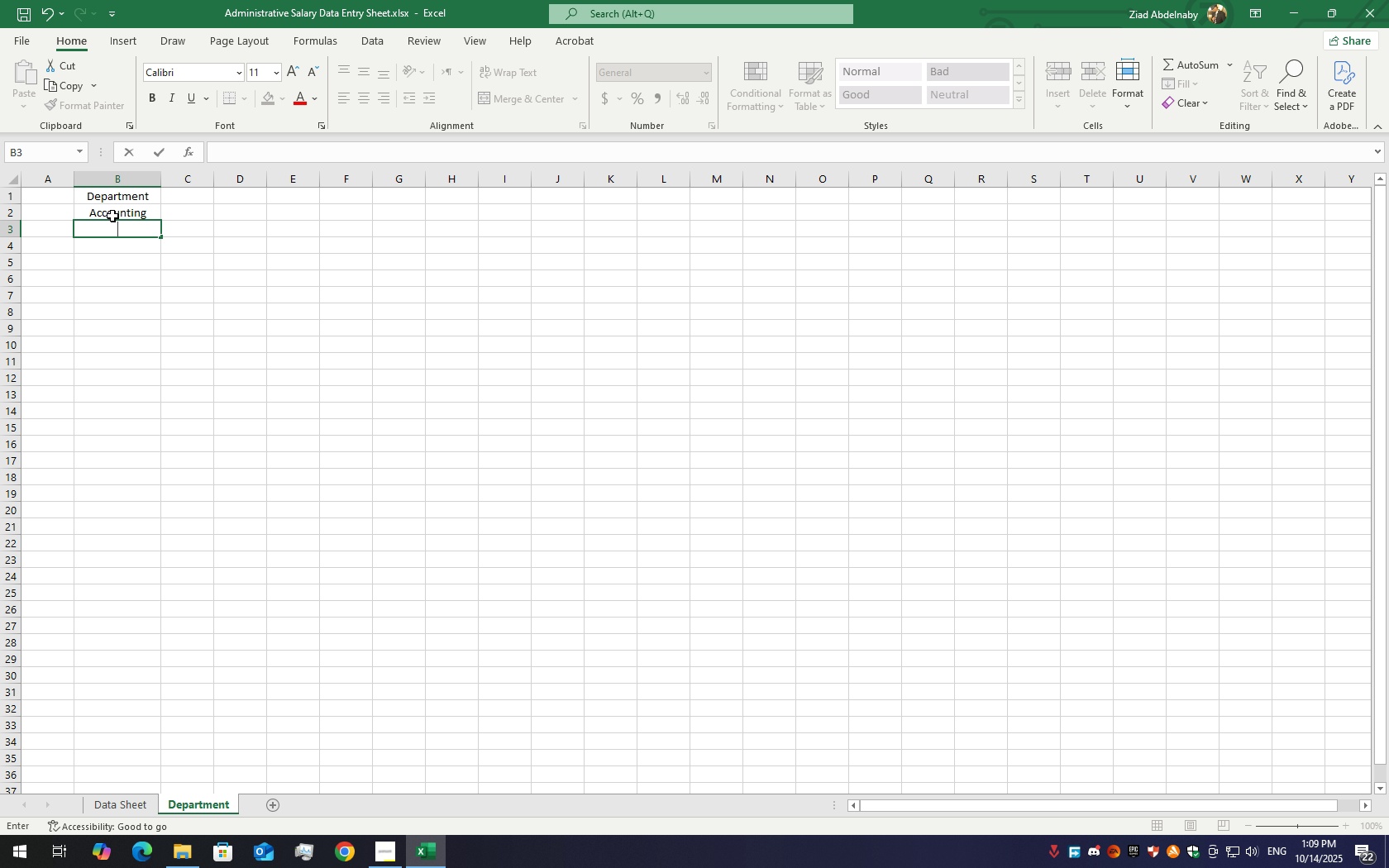 
hold_key(key=ShiftLeft, duration=1.52)
 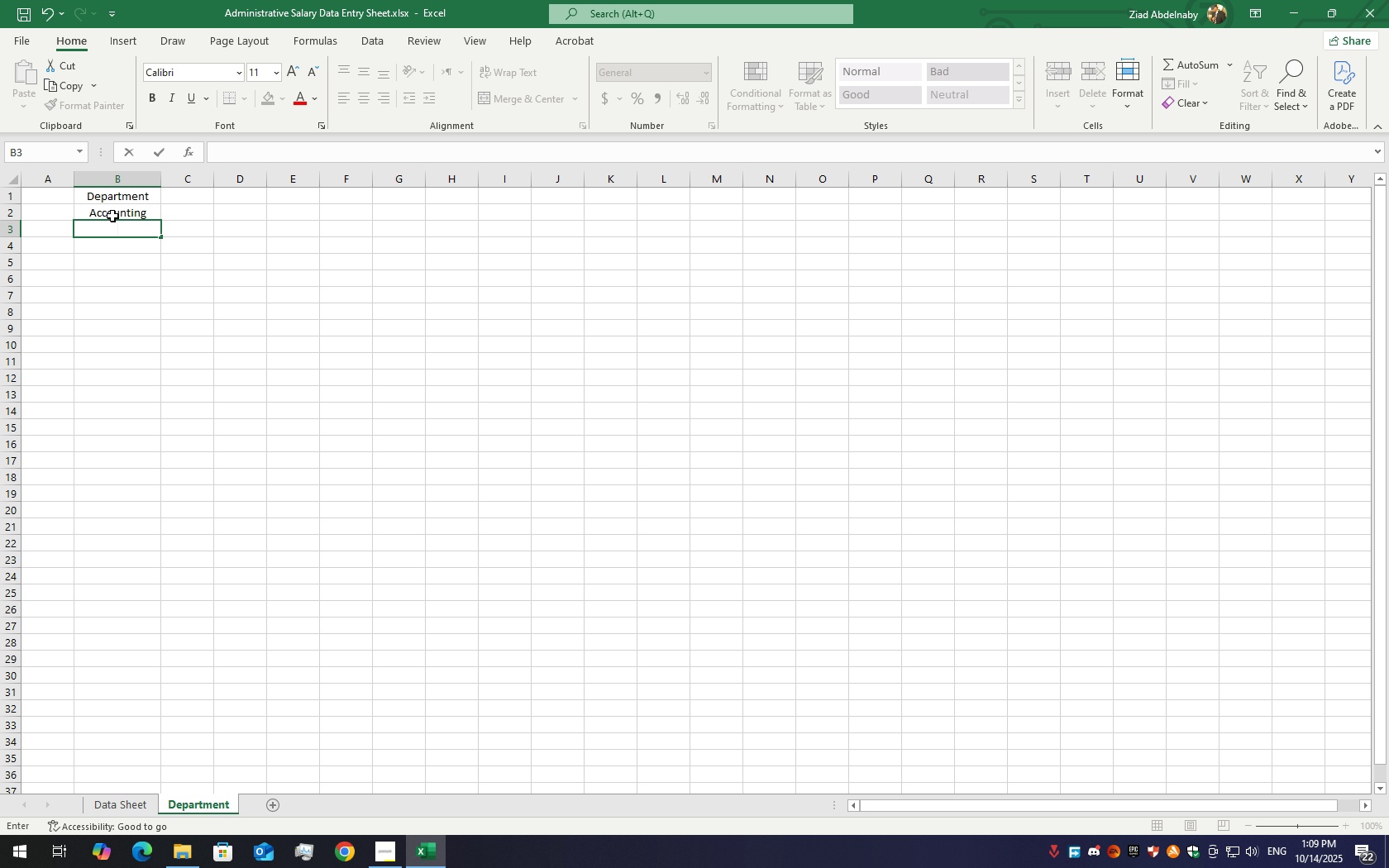 
hold_key(key=ShiftLeft, duration=1.52)
 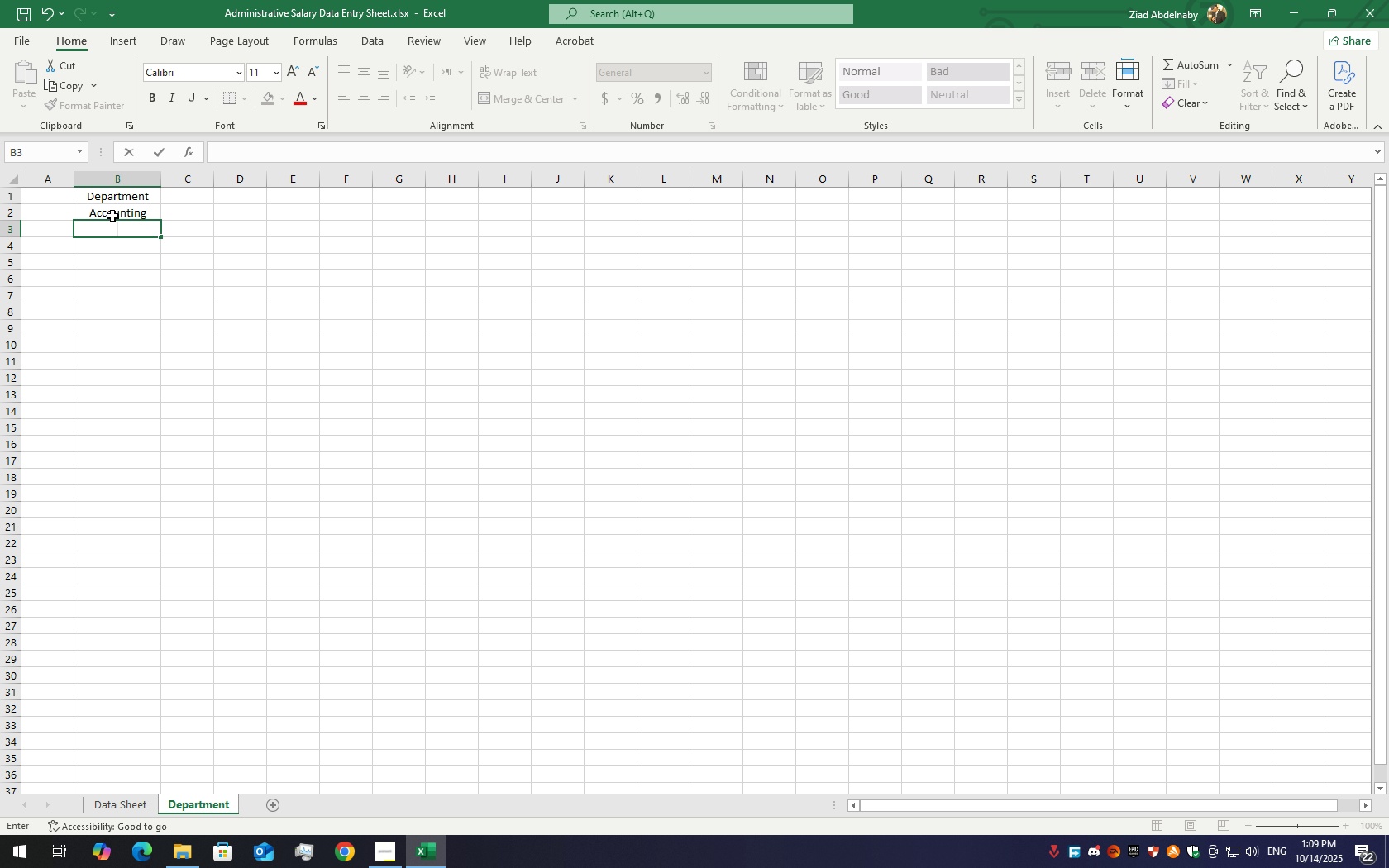 
type(Customer Service)
 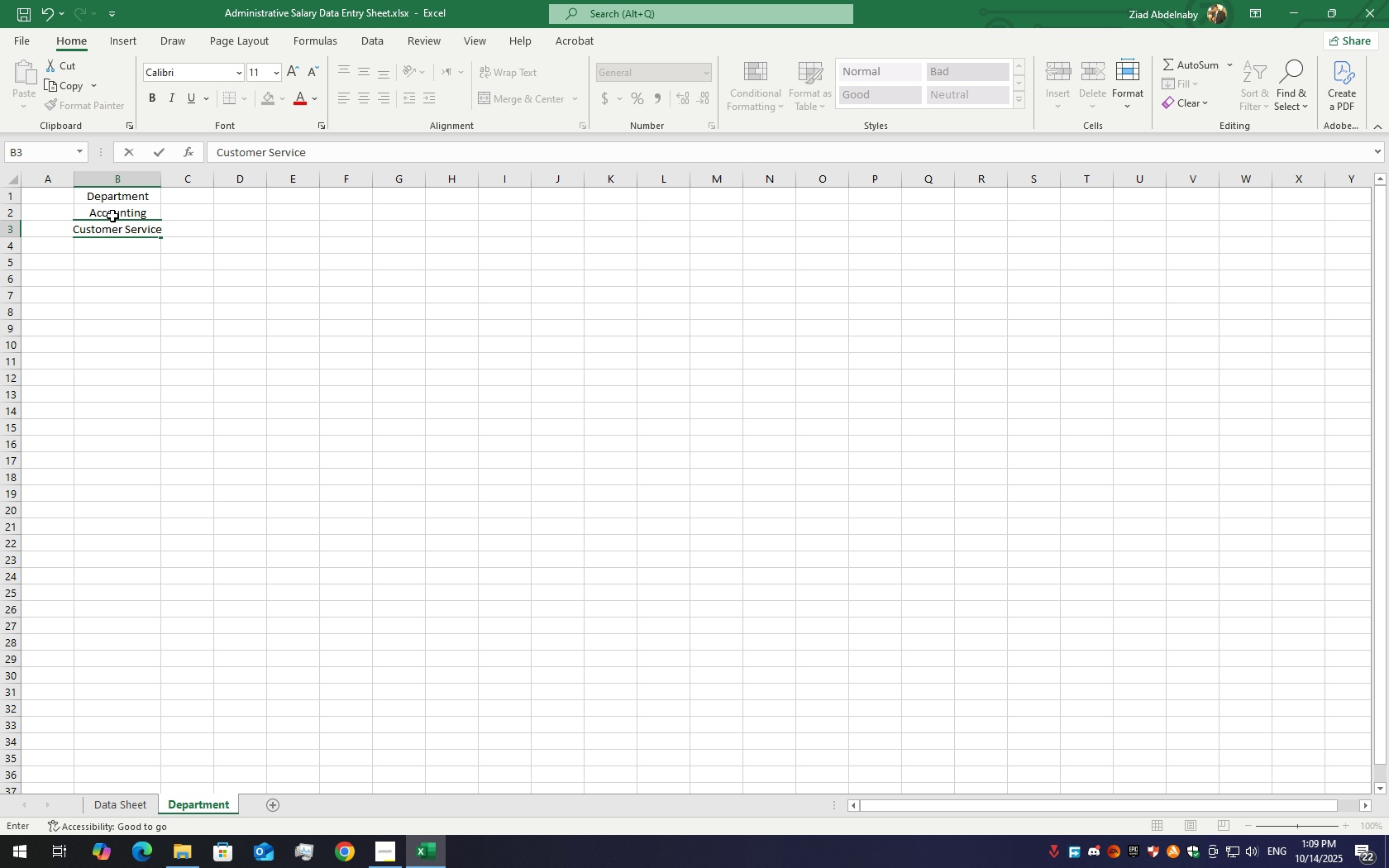 
key(Enter)
 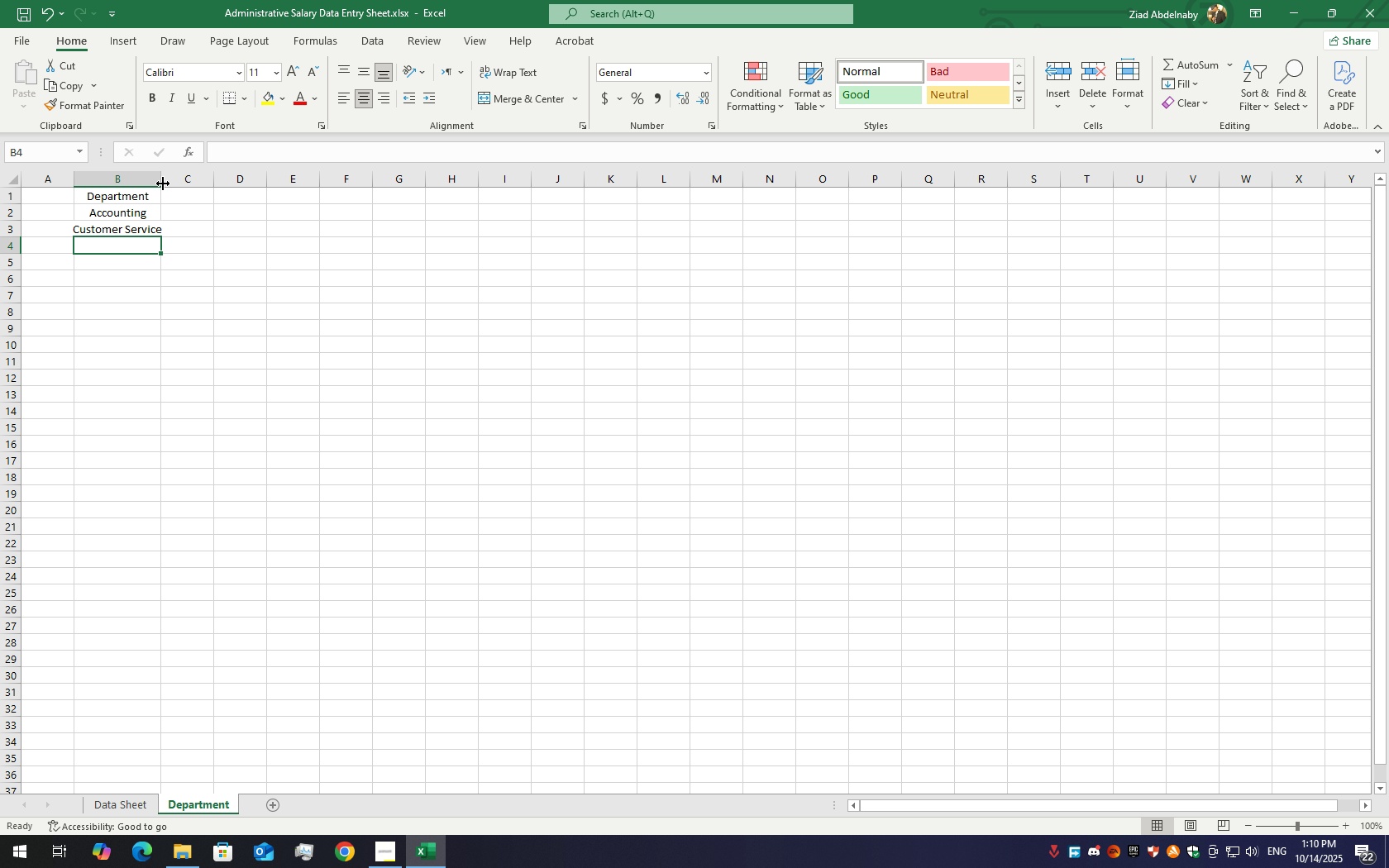 
double_click([162, 184])
 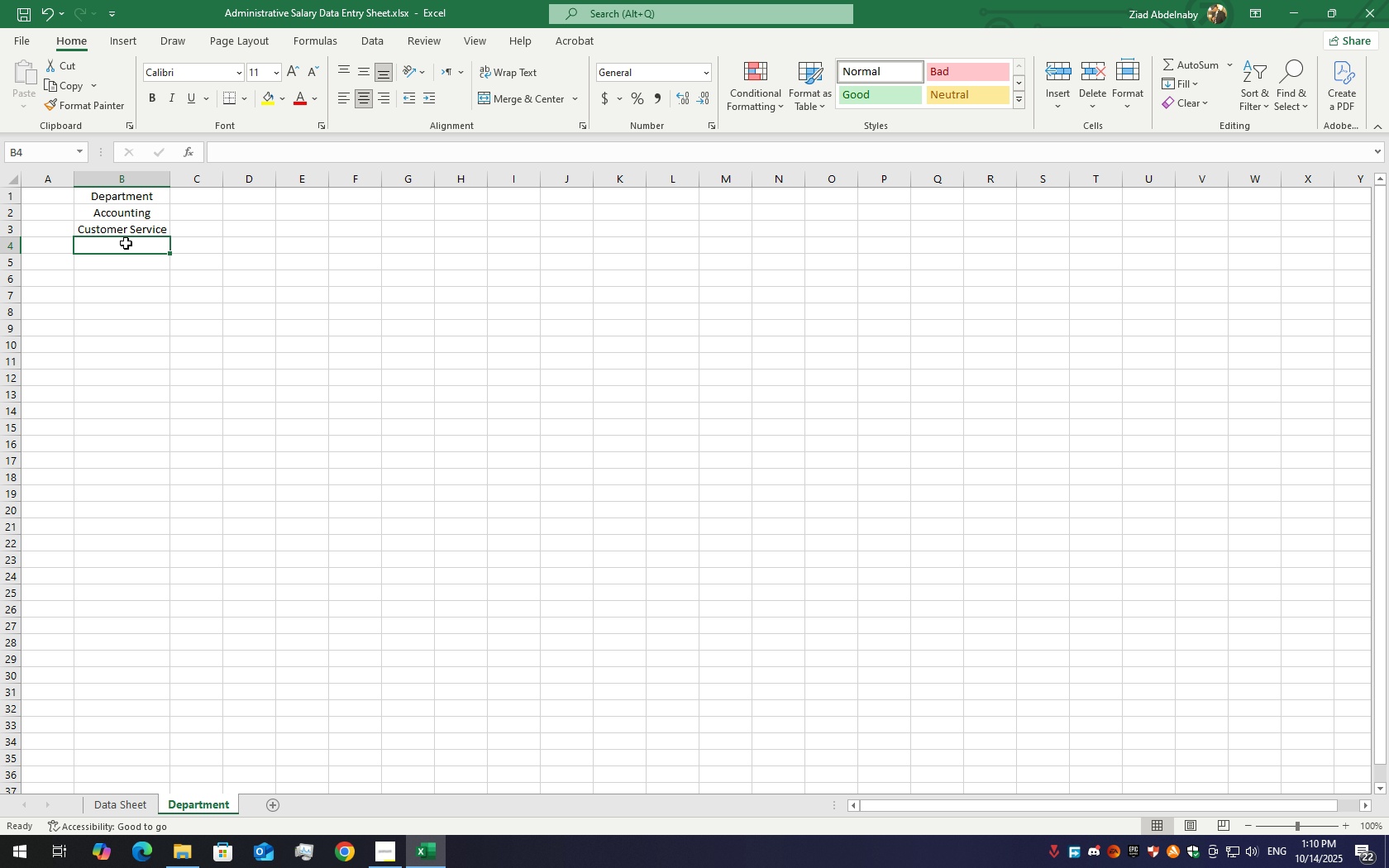 
double_click([126, 243])
 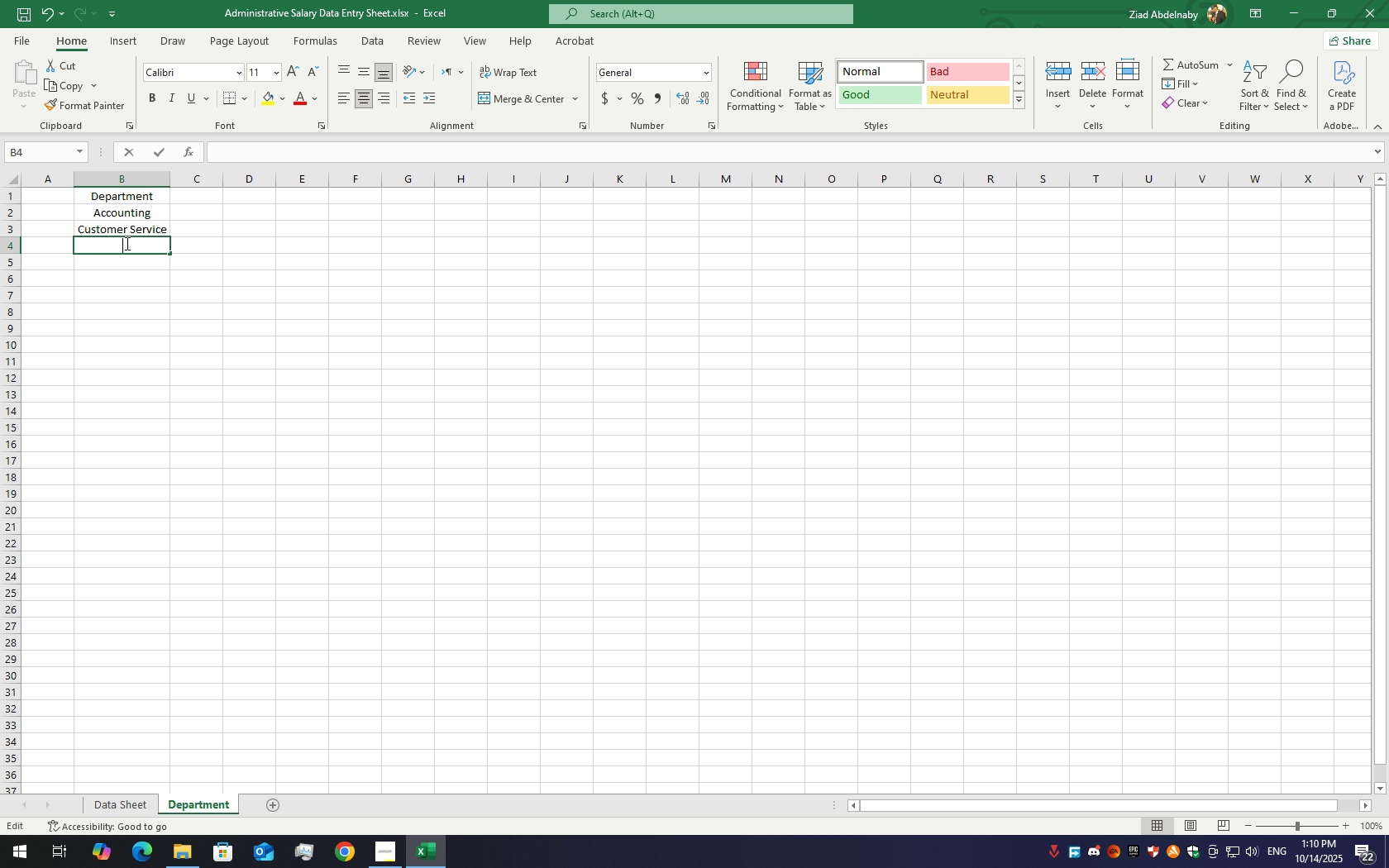 
triple_click([126, 243])
 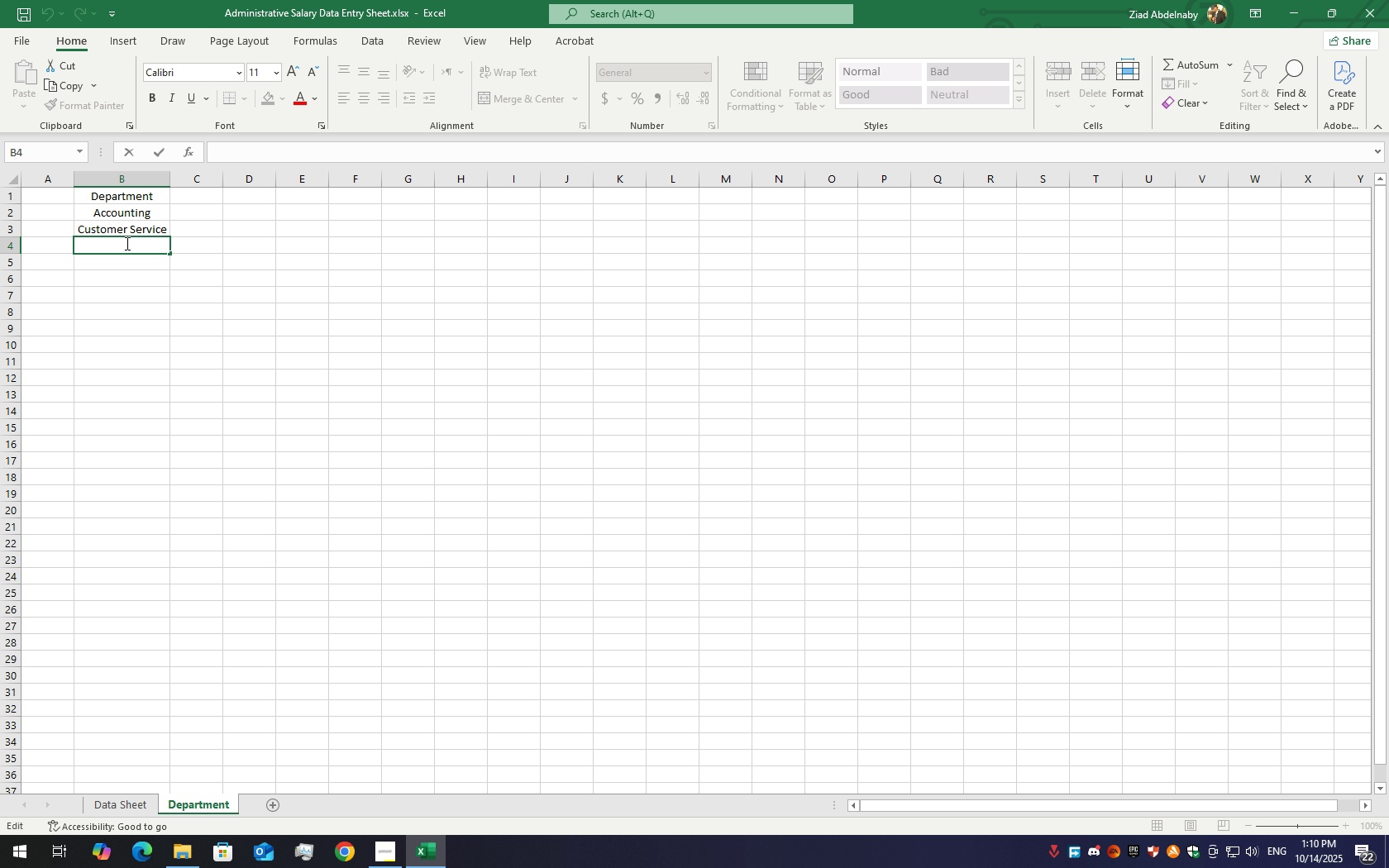 
hold_key(key=ShiftLeft, duration=1.5)
 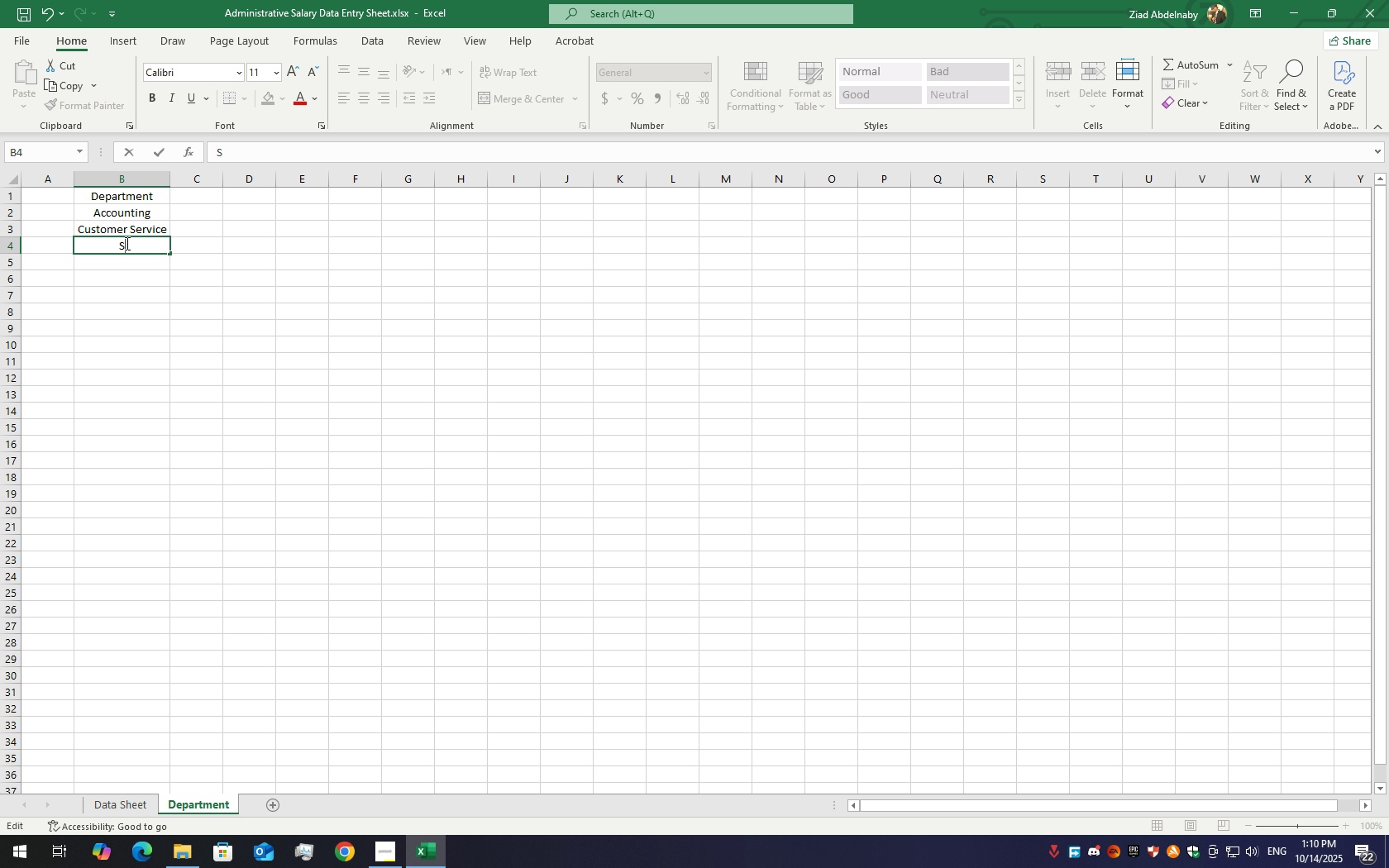 
key(Shift+S)
 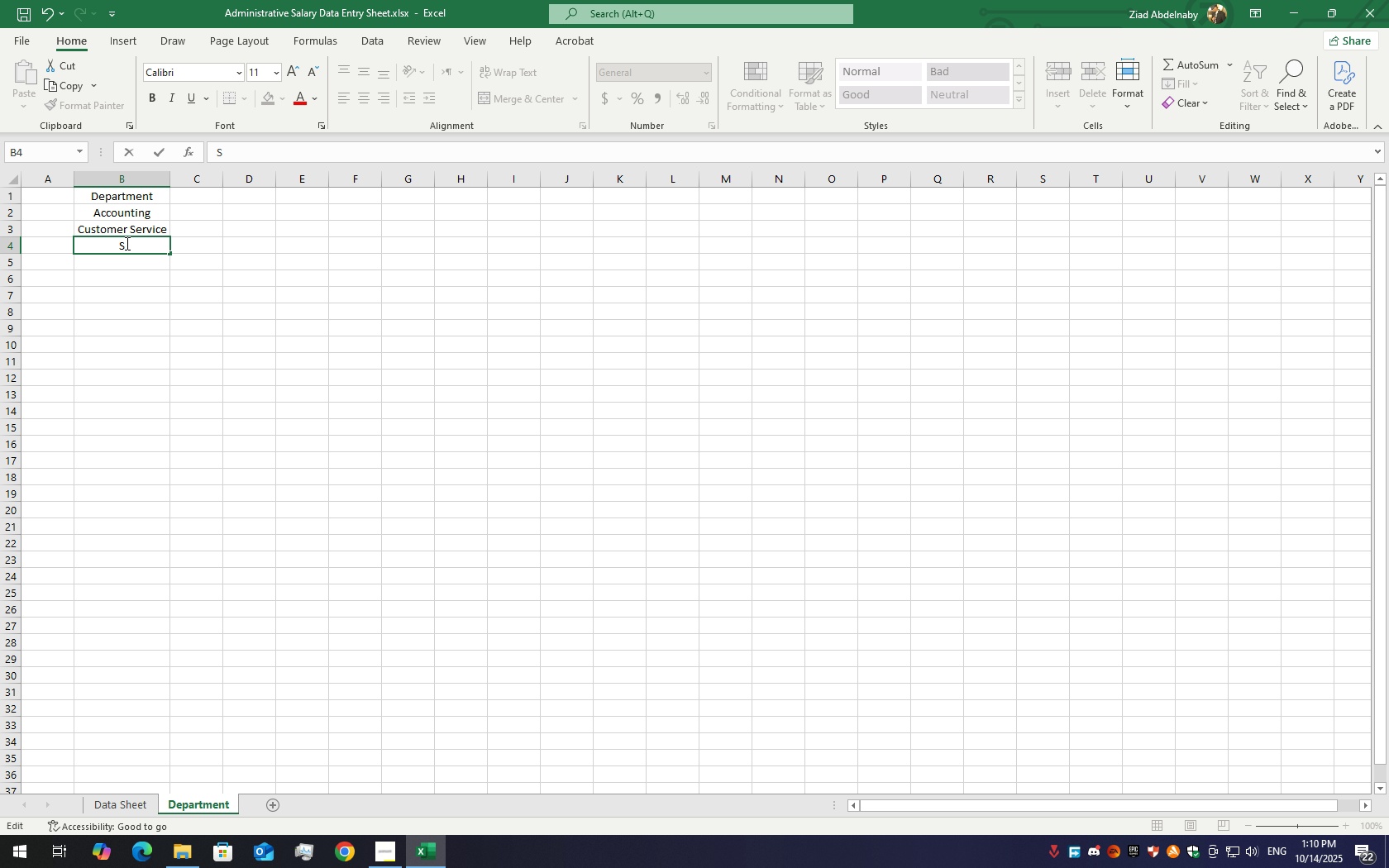 
key(Backspace)
 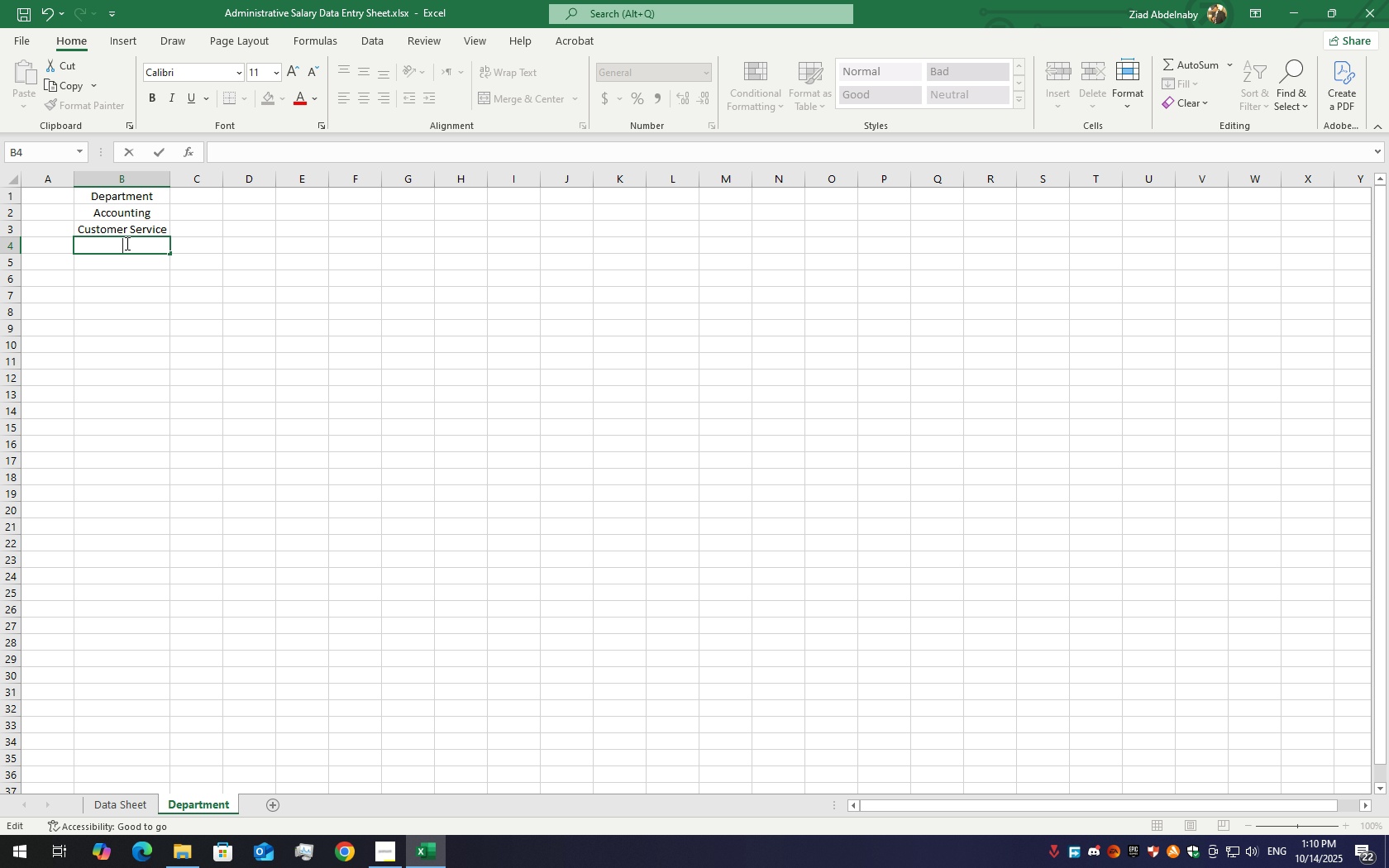 
key(Shift+S)
 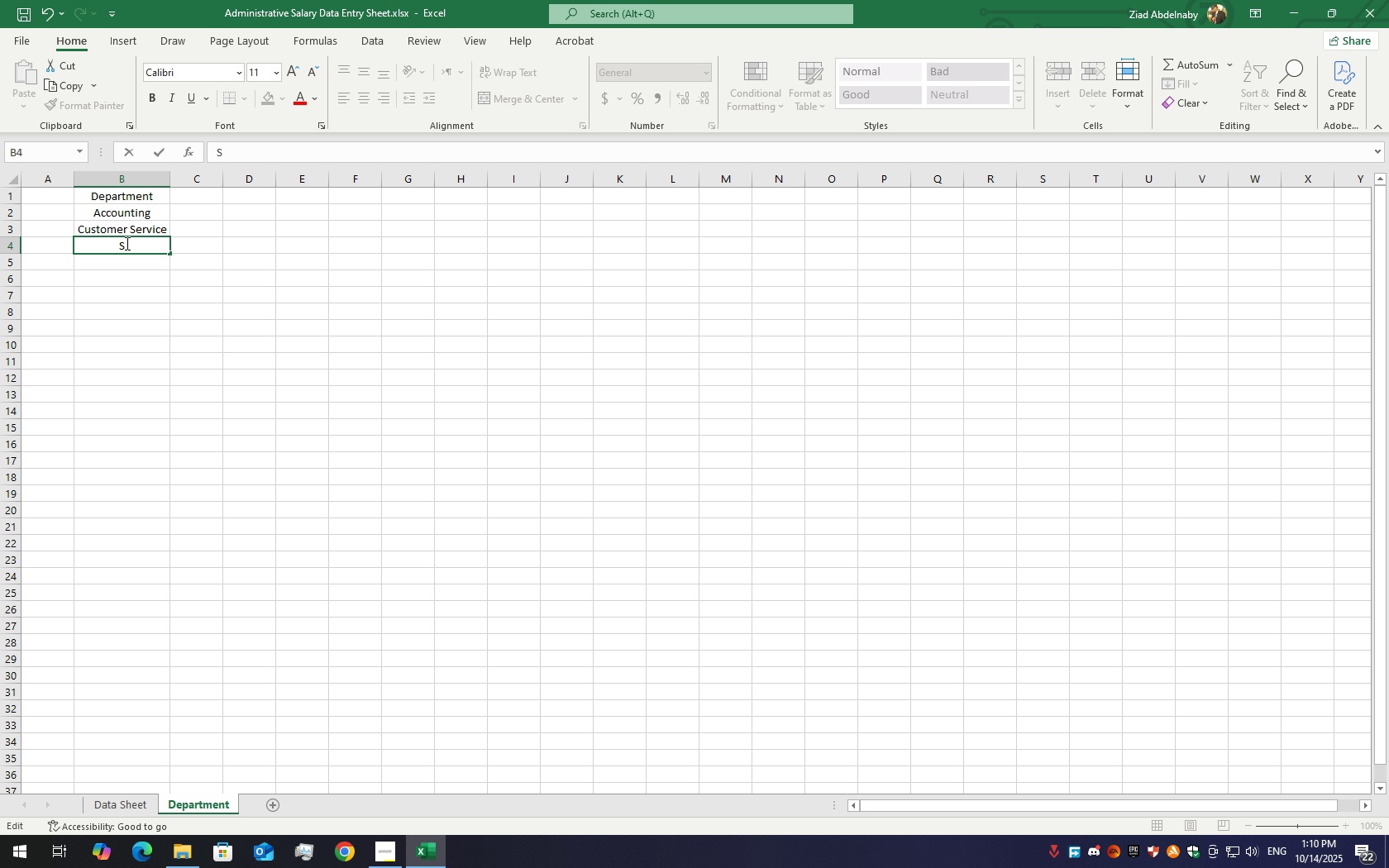 
key(Backspace)
 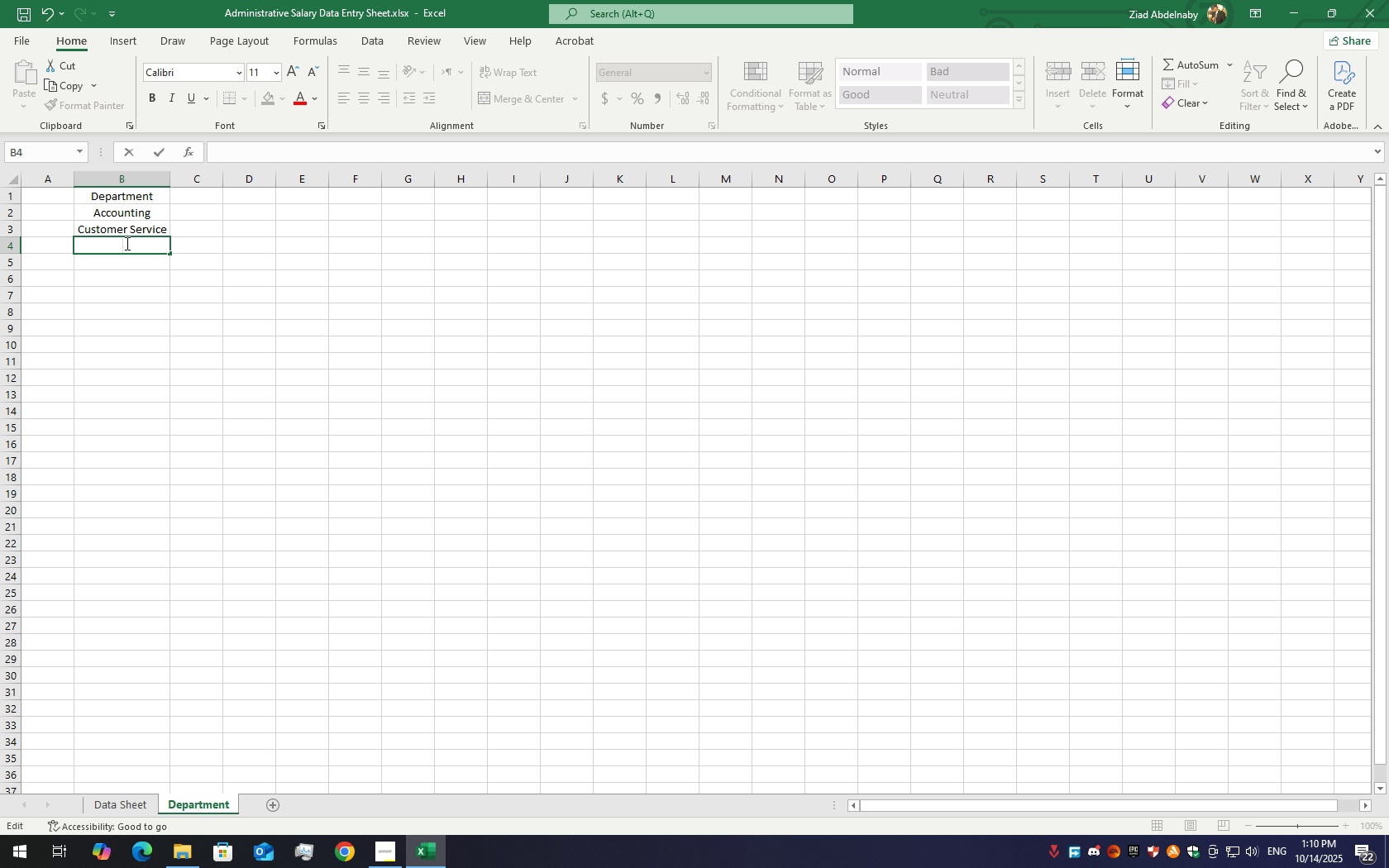 
hold_key(key=ShiftLeft, duration=1.5)
 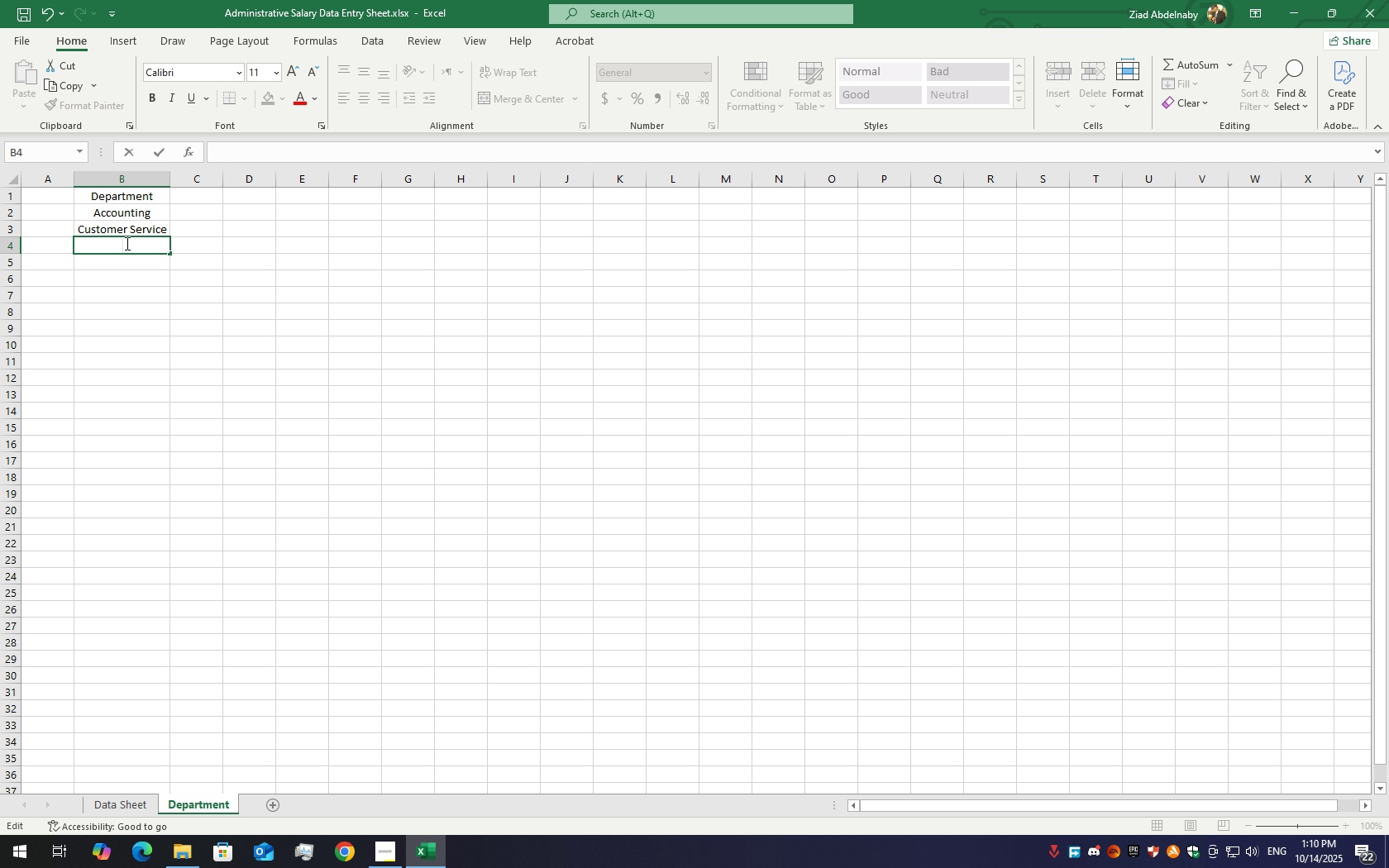 
key(Shift+S)
 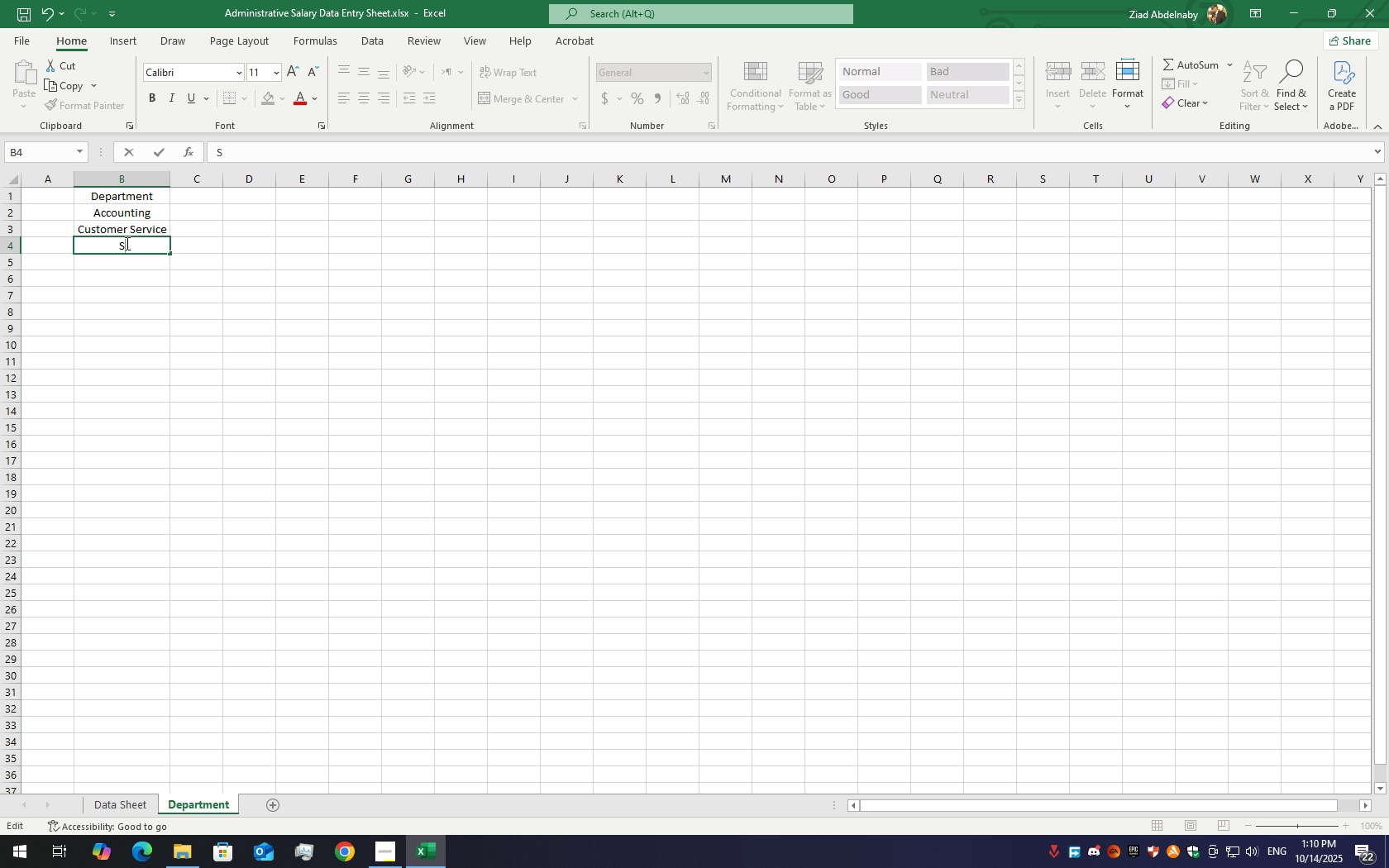 
key(Backspace)
 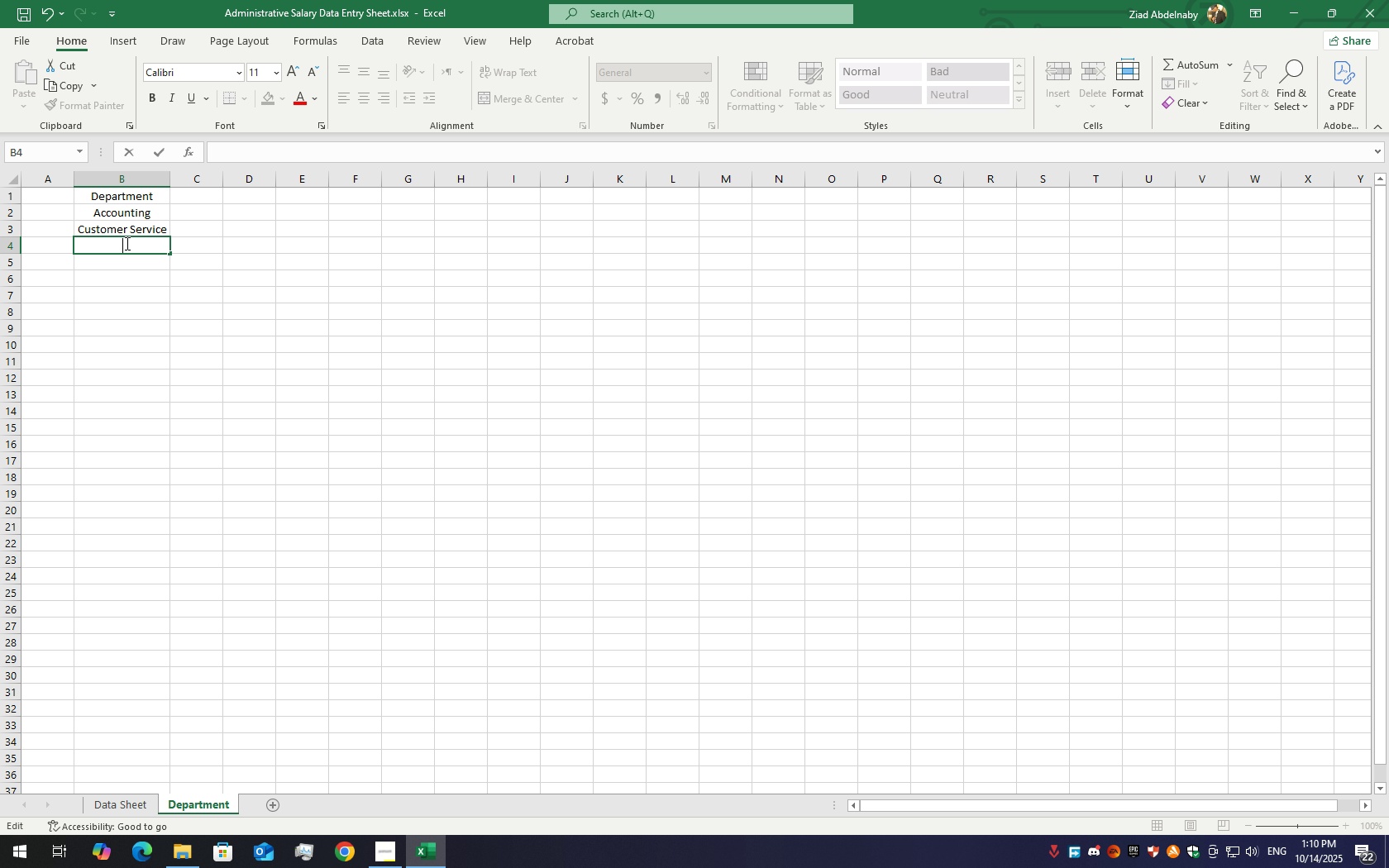 
hold_key(key=ShiftLeft, duration=1.5)
 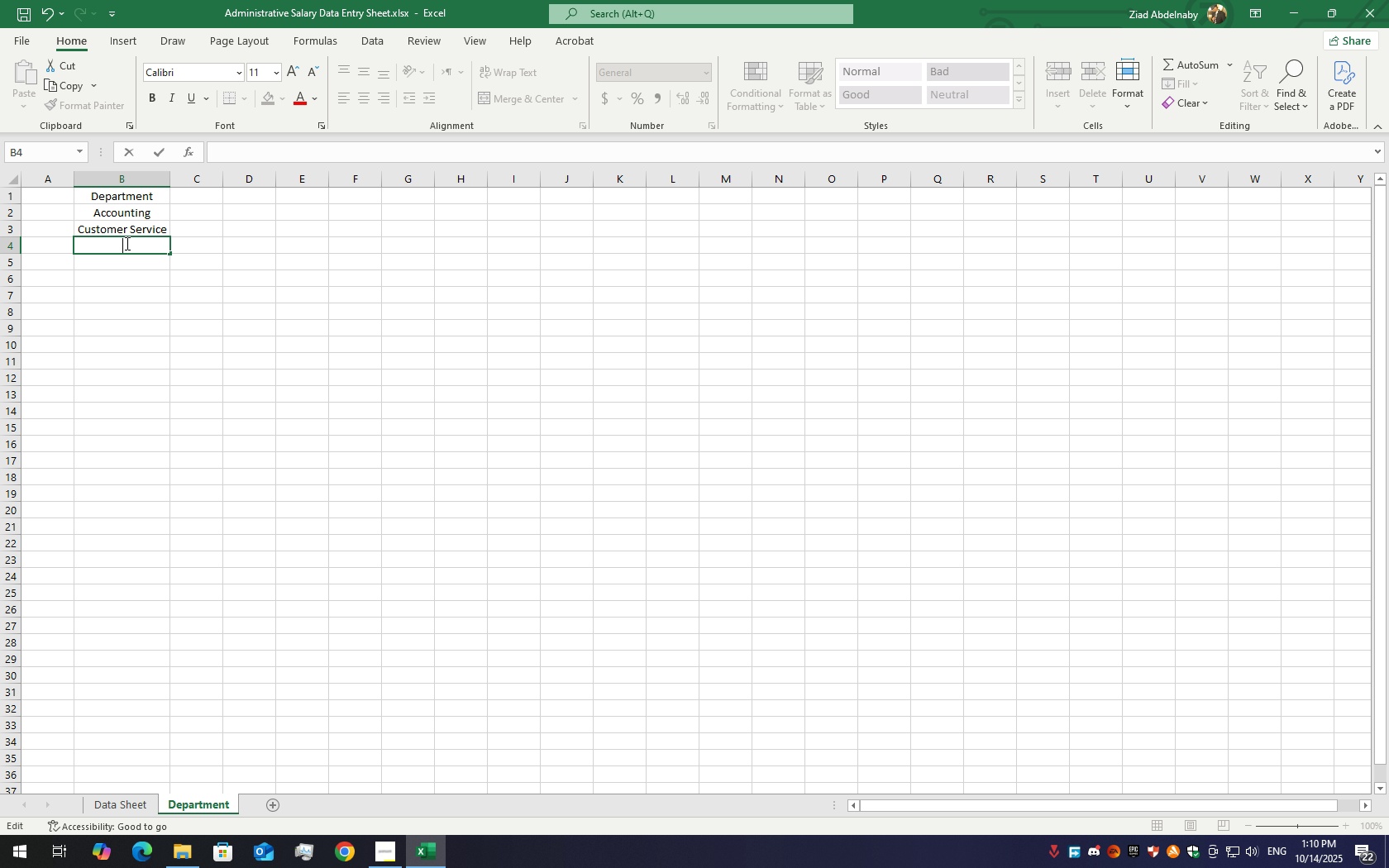 
type(Operati)
key(Backspace)
key(Backspace)
key(Backspace)
key(Backspace)
key(Backspace)
key(Backspace)
key(Backspace)
type(Human Resourses)
 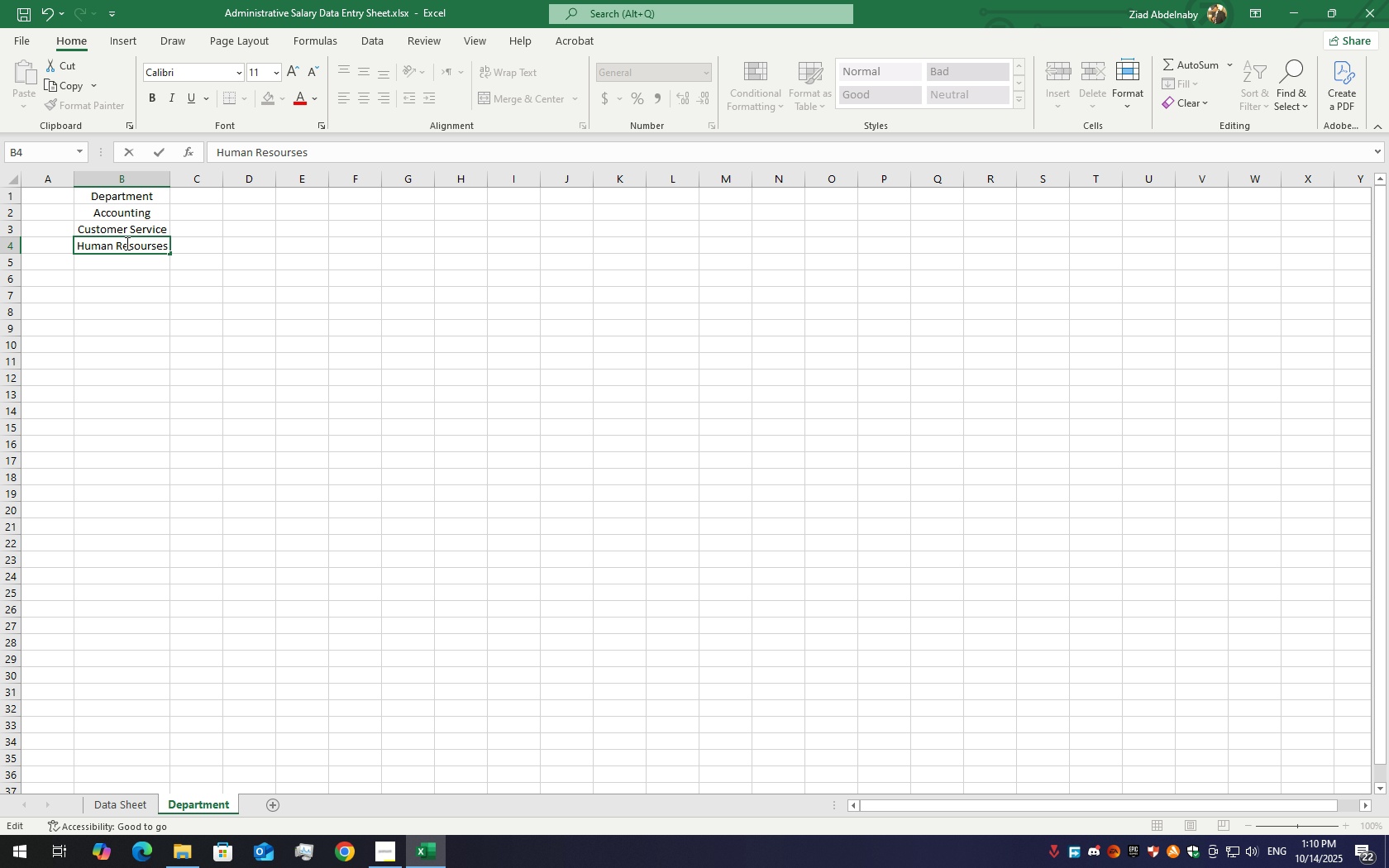 
double_click([119, 264])
 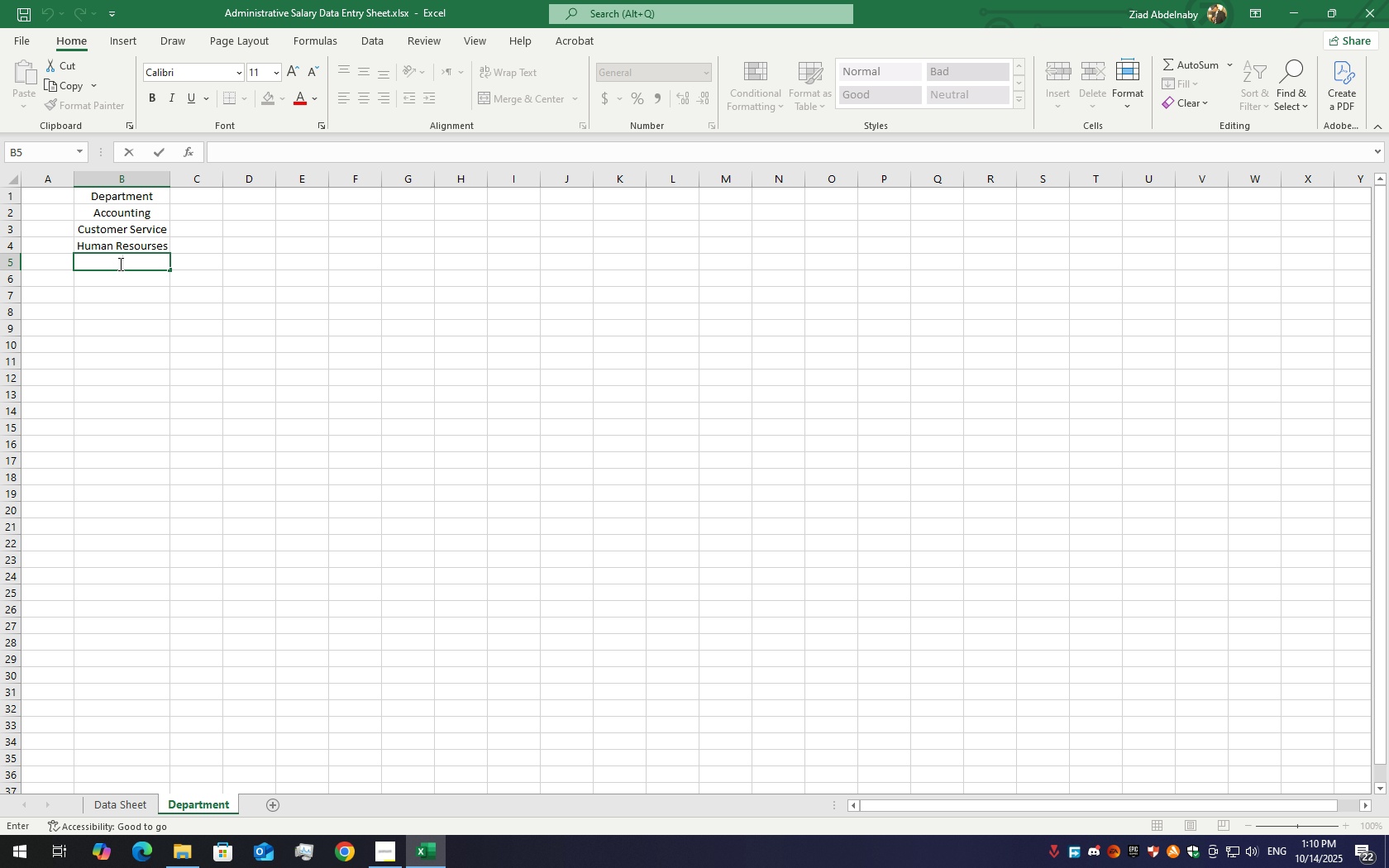 
type(Operations)
 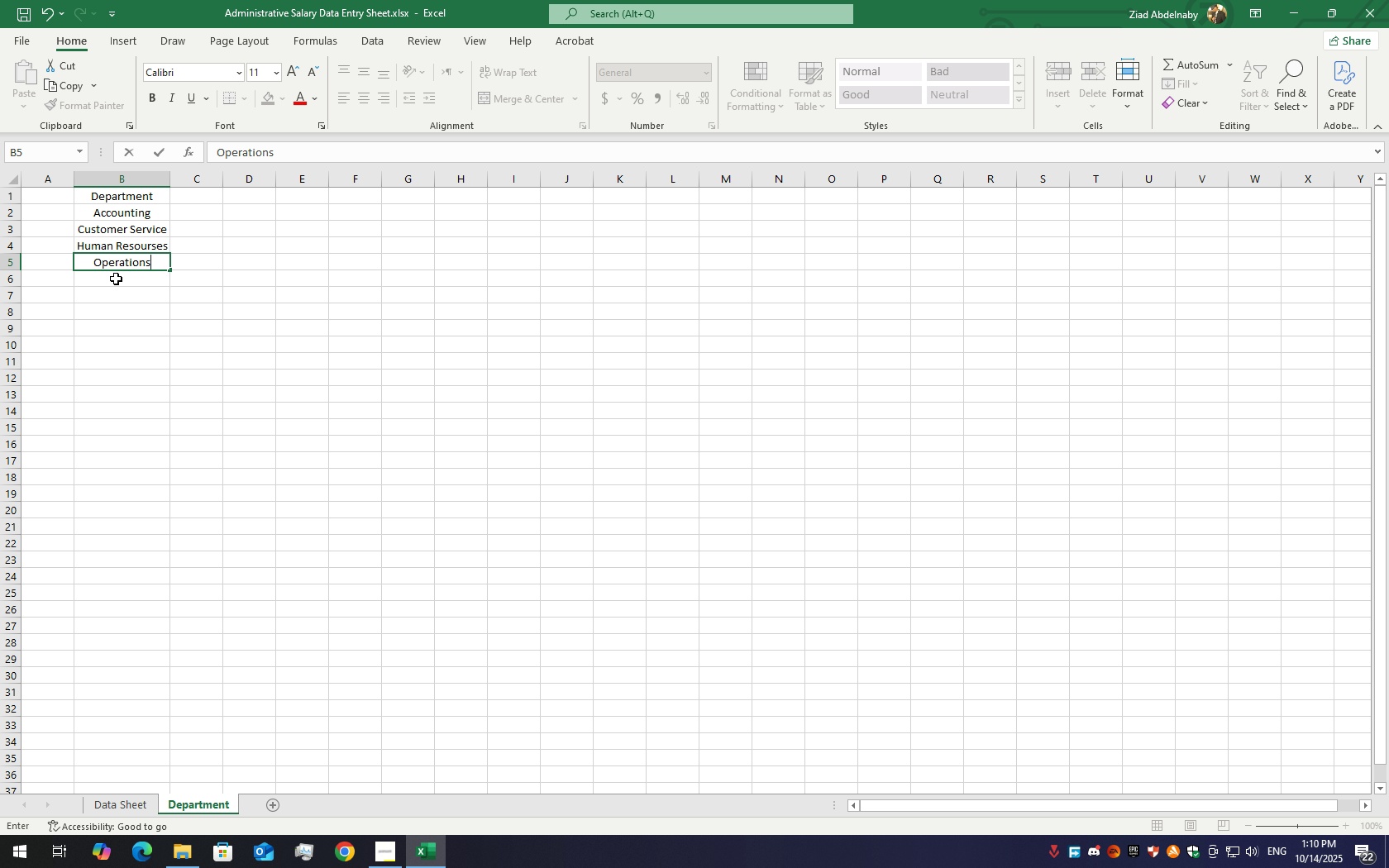 
double_click([119, 274])
 